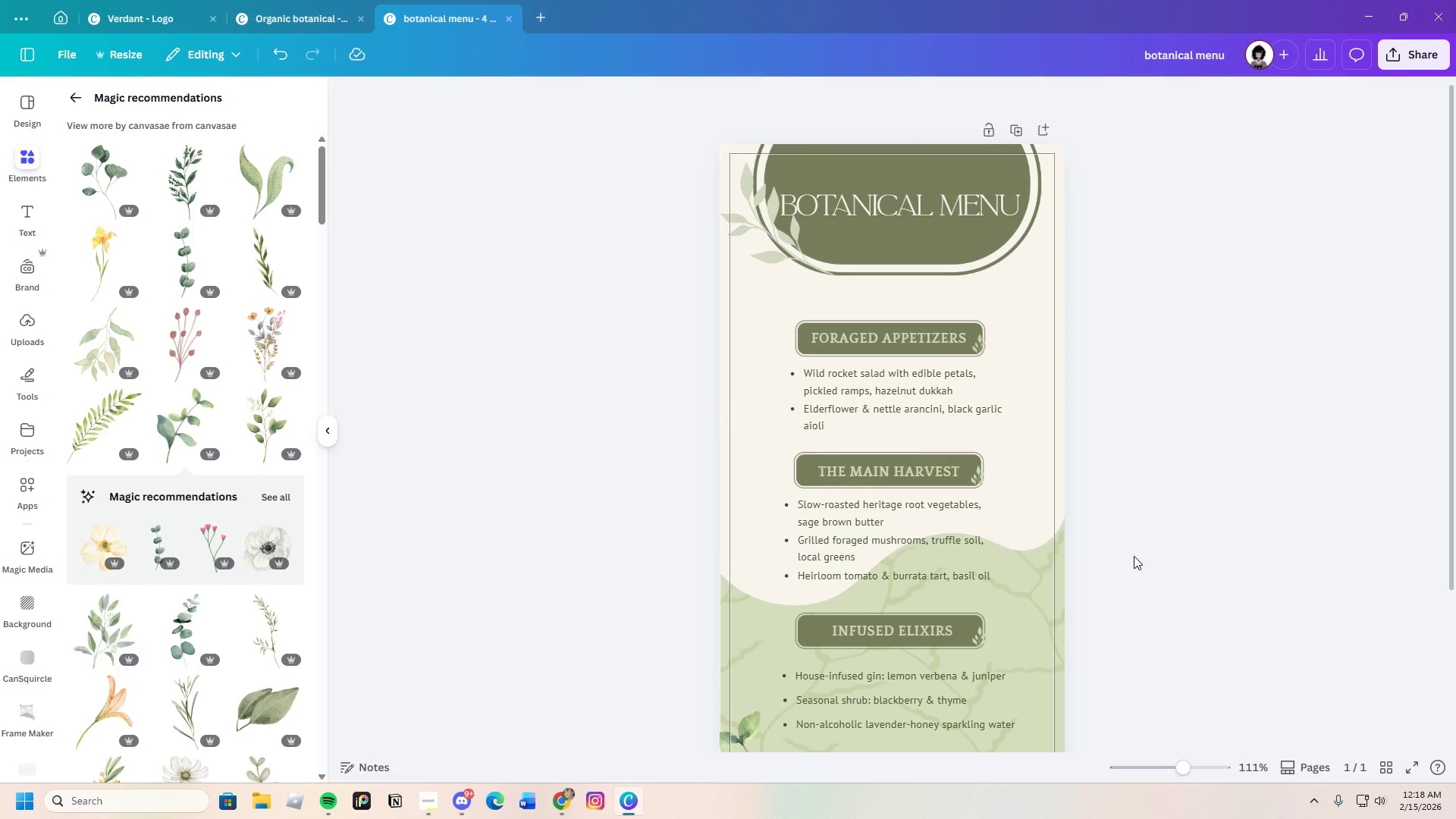 
scroll: coordinate [1134, 556], scroll_direction: down, amount: 3.0
 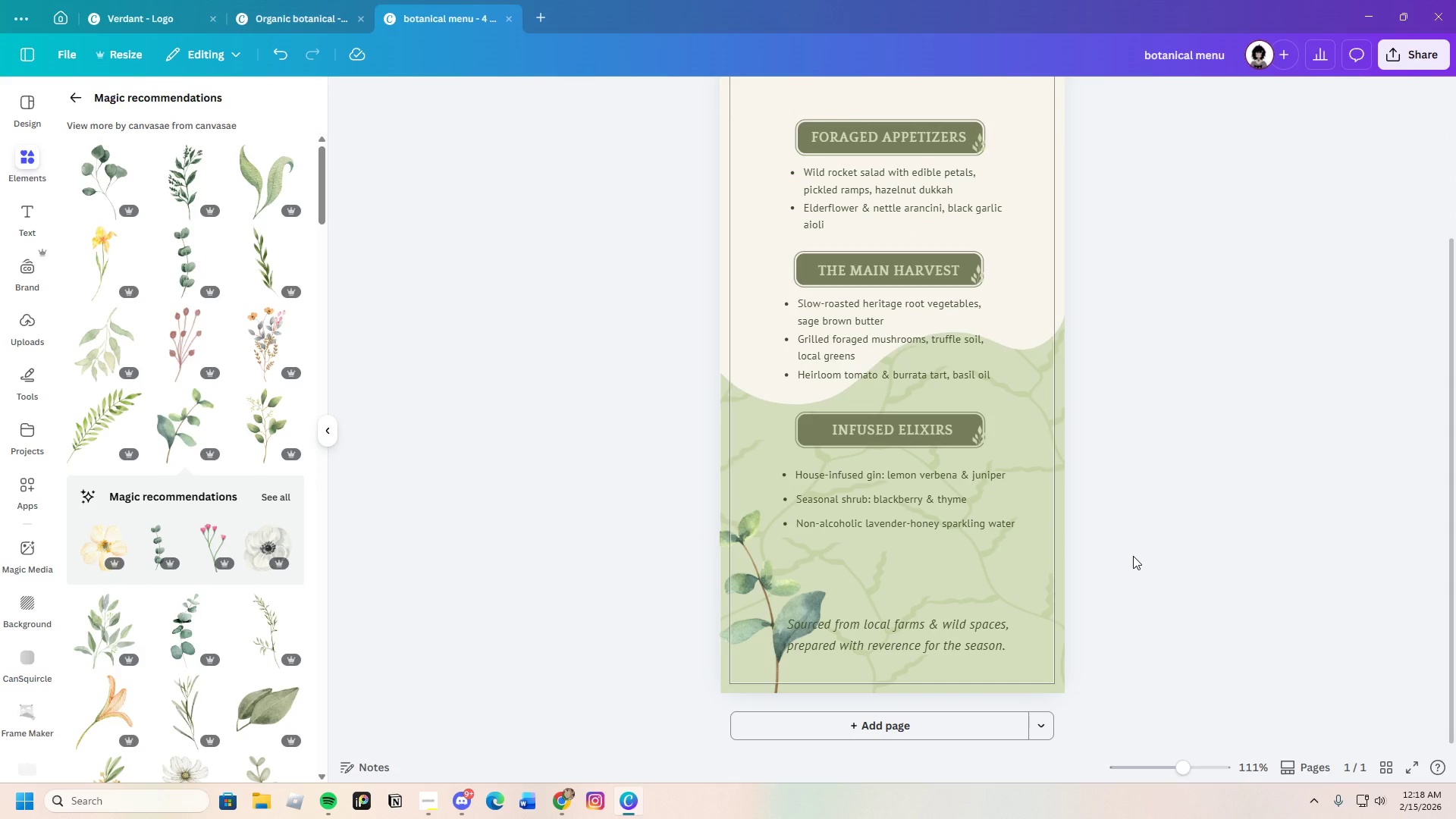 
scroll: coordinate [1133, 556], scroll_direction: up, amount: 2.0
 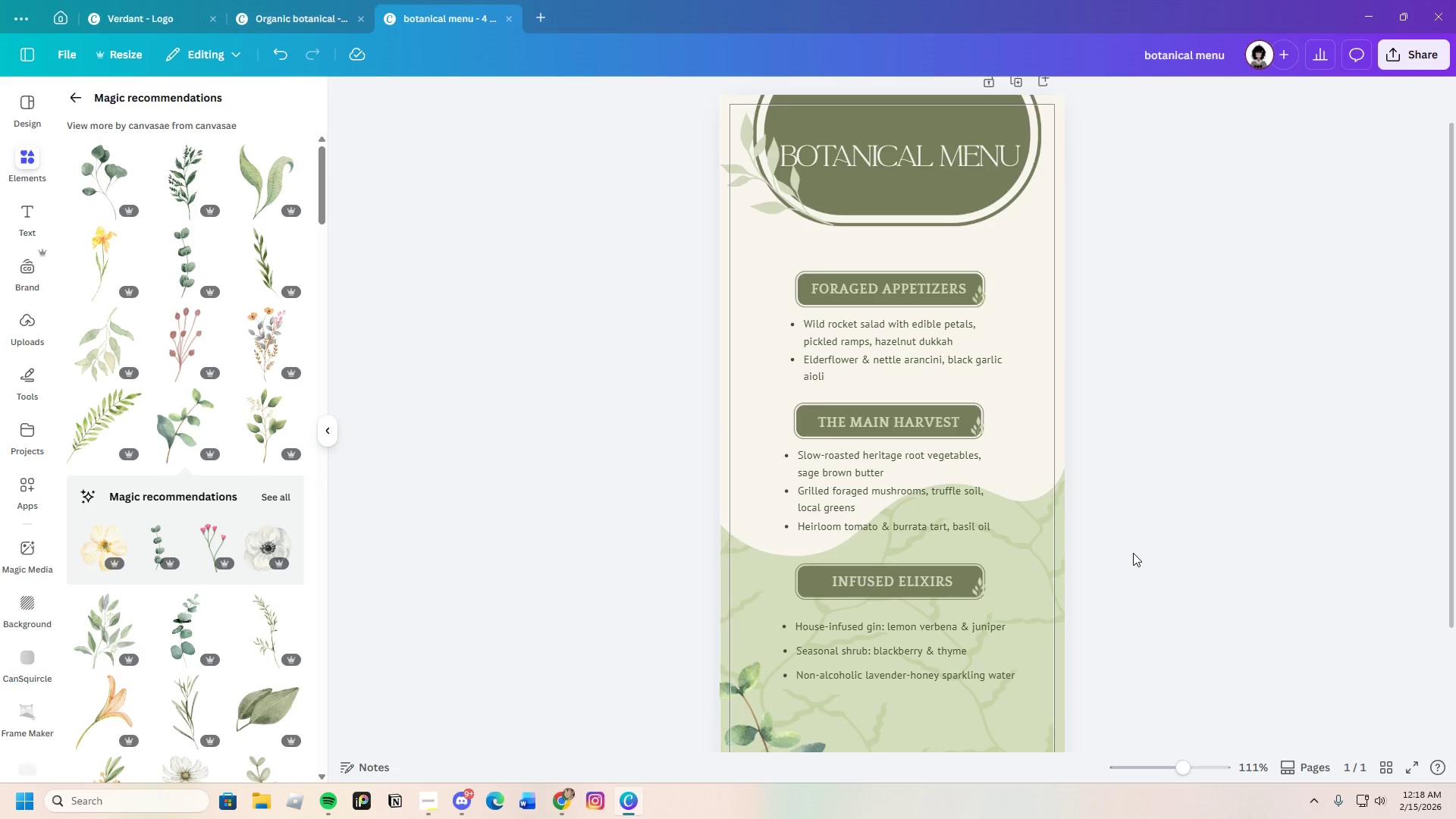 
scroll: coordinate [1128, 553], scroll_direction: down, amount: 1.0
 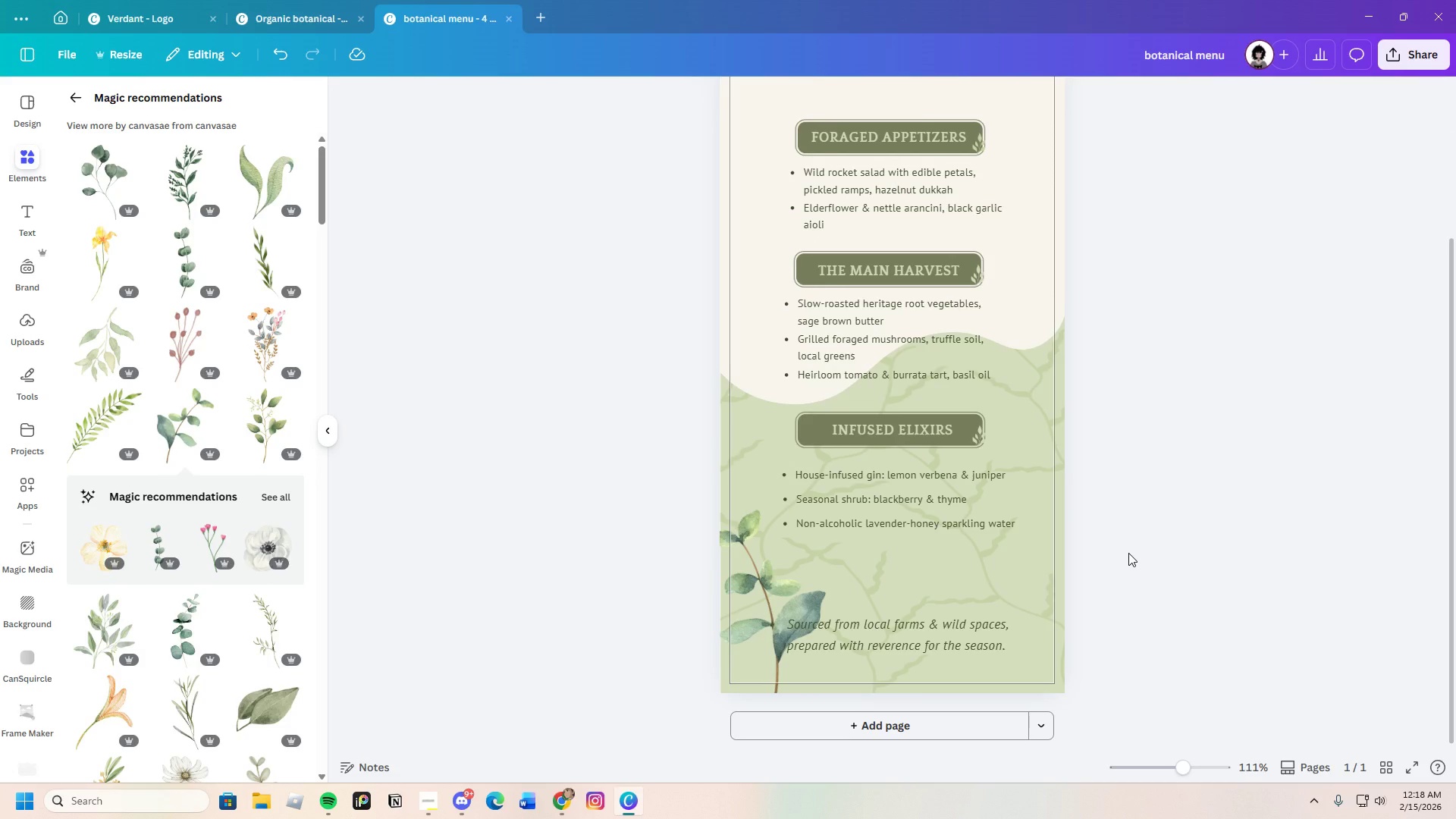 
scroll: coordinate [1128, 553], scroll_direction: up, amount: 3.0
 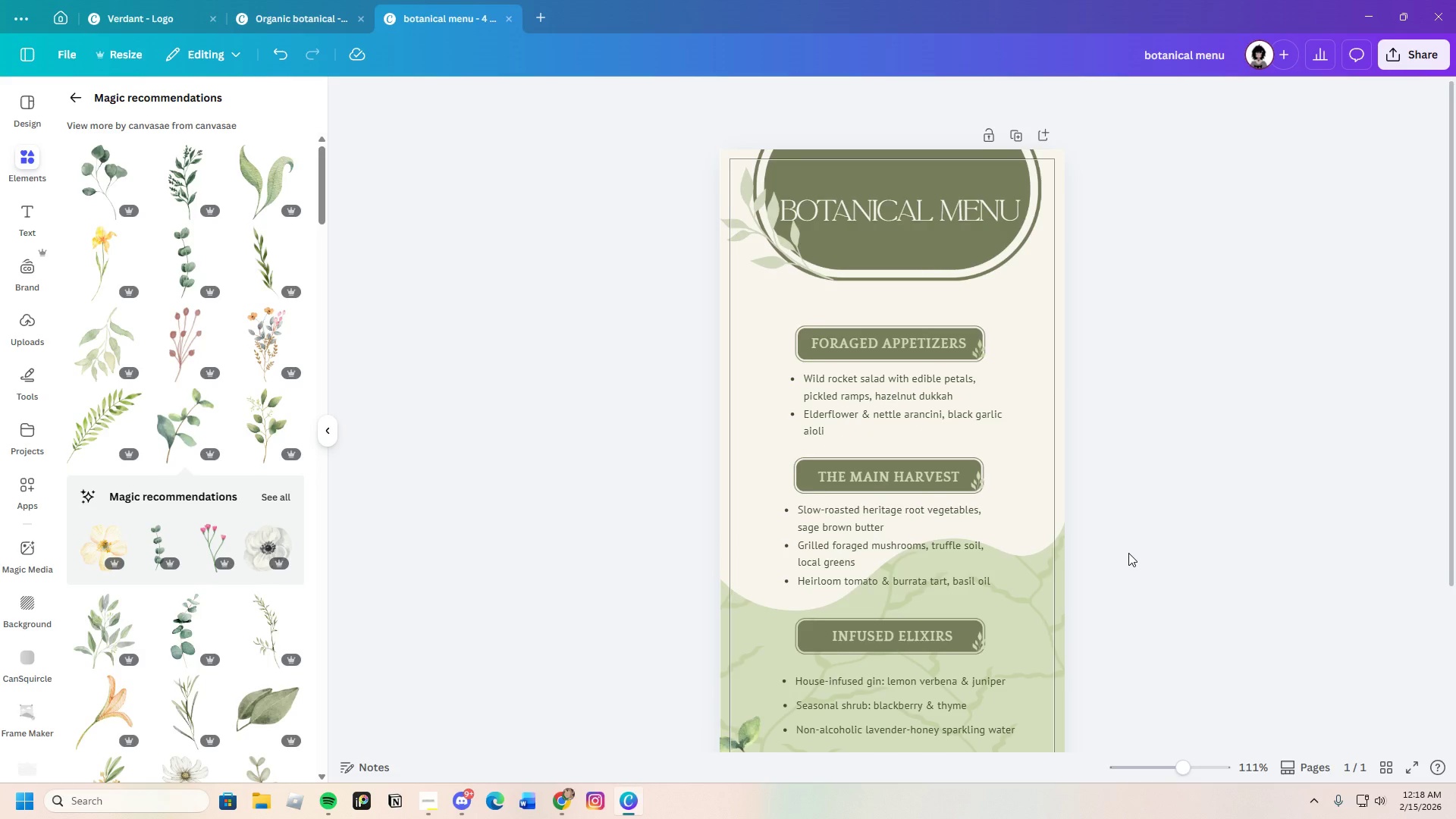 
scroll: coordinate [1128, 553], scroll_direction: down, amount: 3.0
 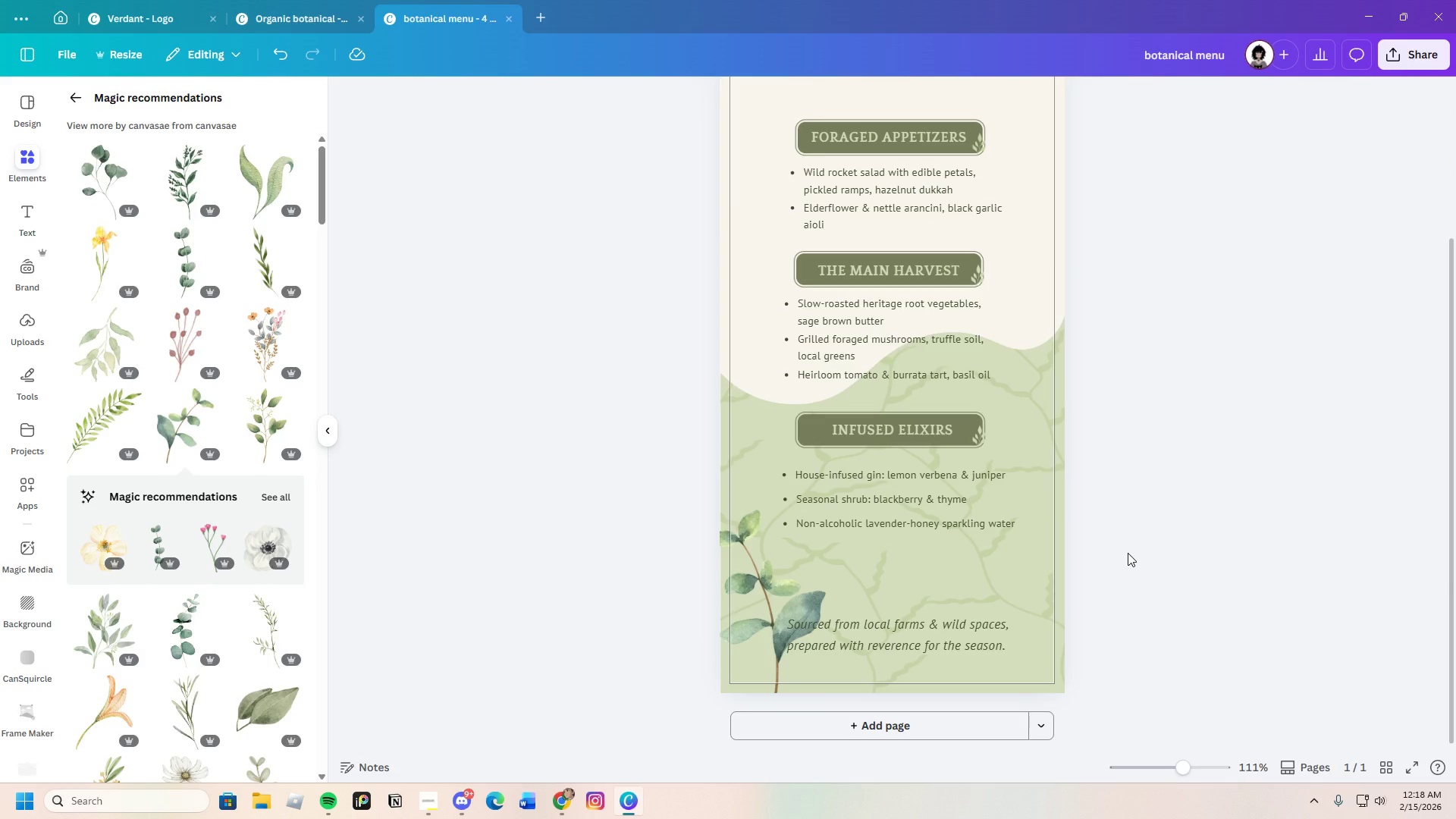 
scroll: coordinate [1128, 553], scroll_direction: up, amount: 3.0
 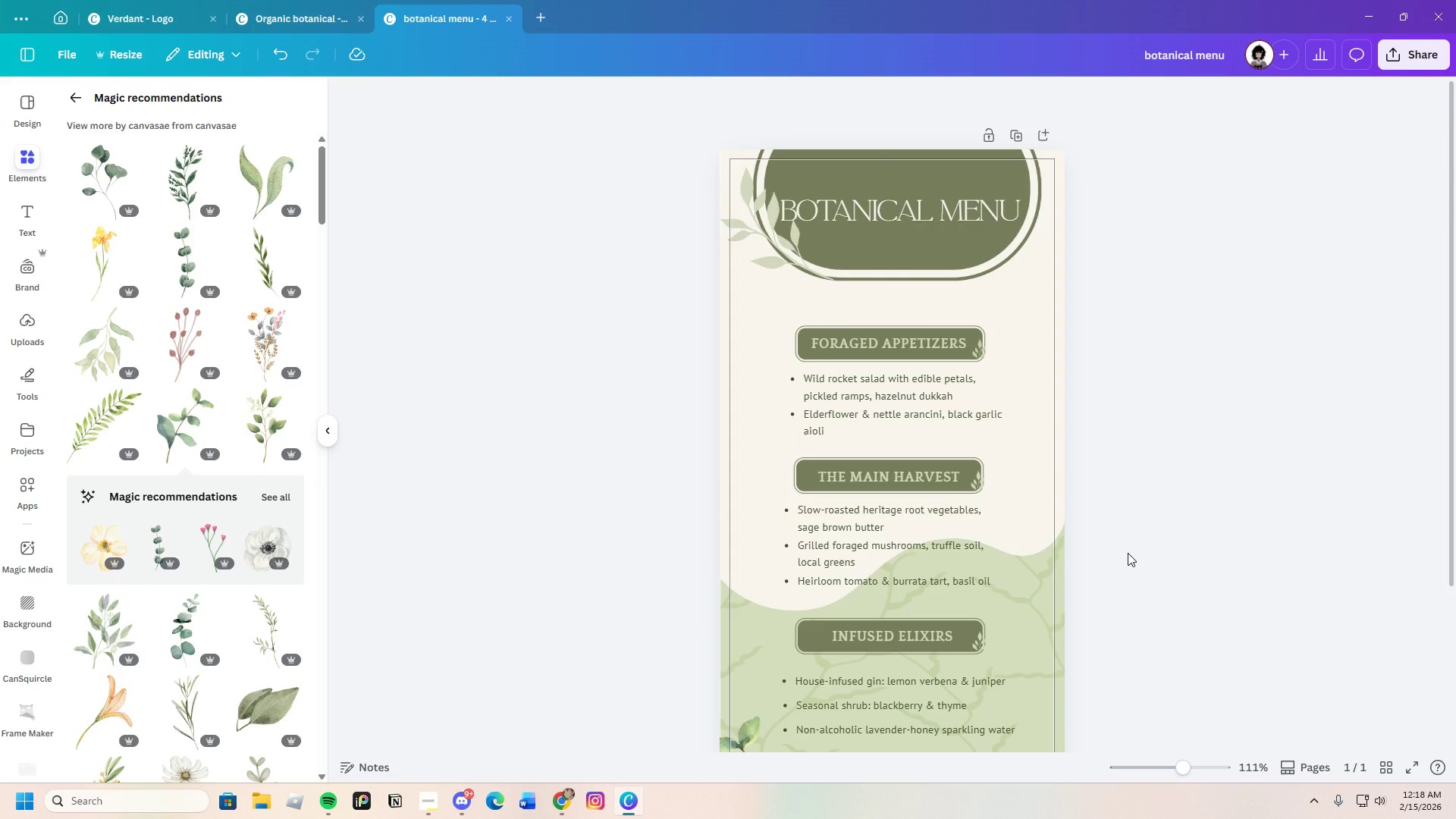 
scroll: coordinate [1128, 553], scroll_direction: down, amount: 3.0
 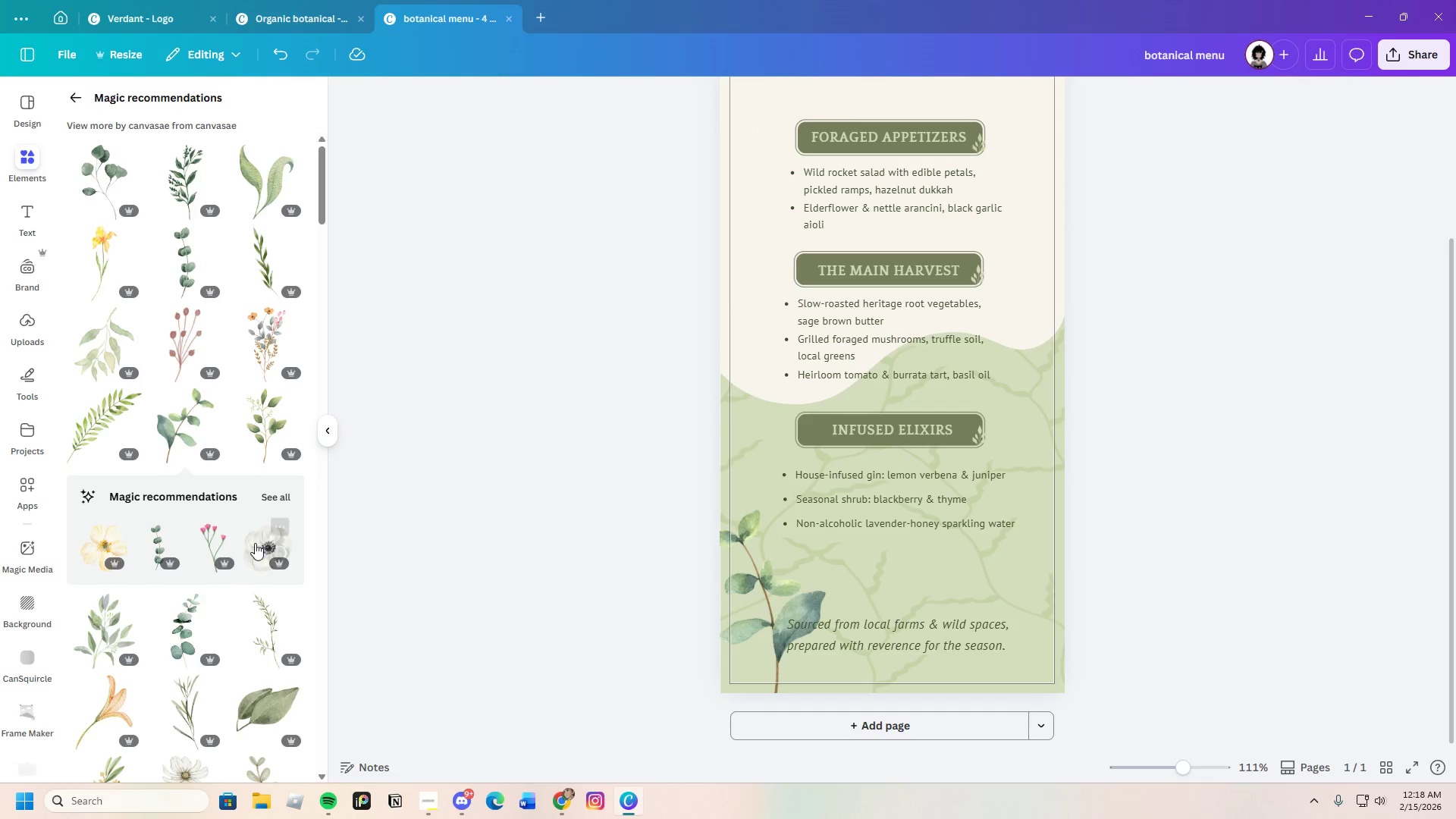 
left_click([274, 497])
 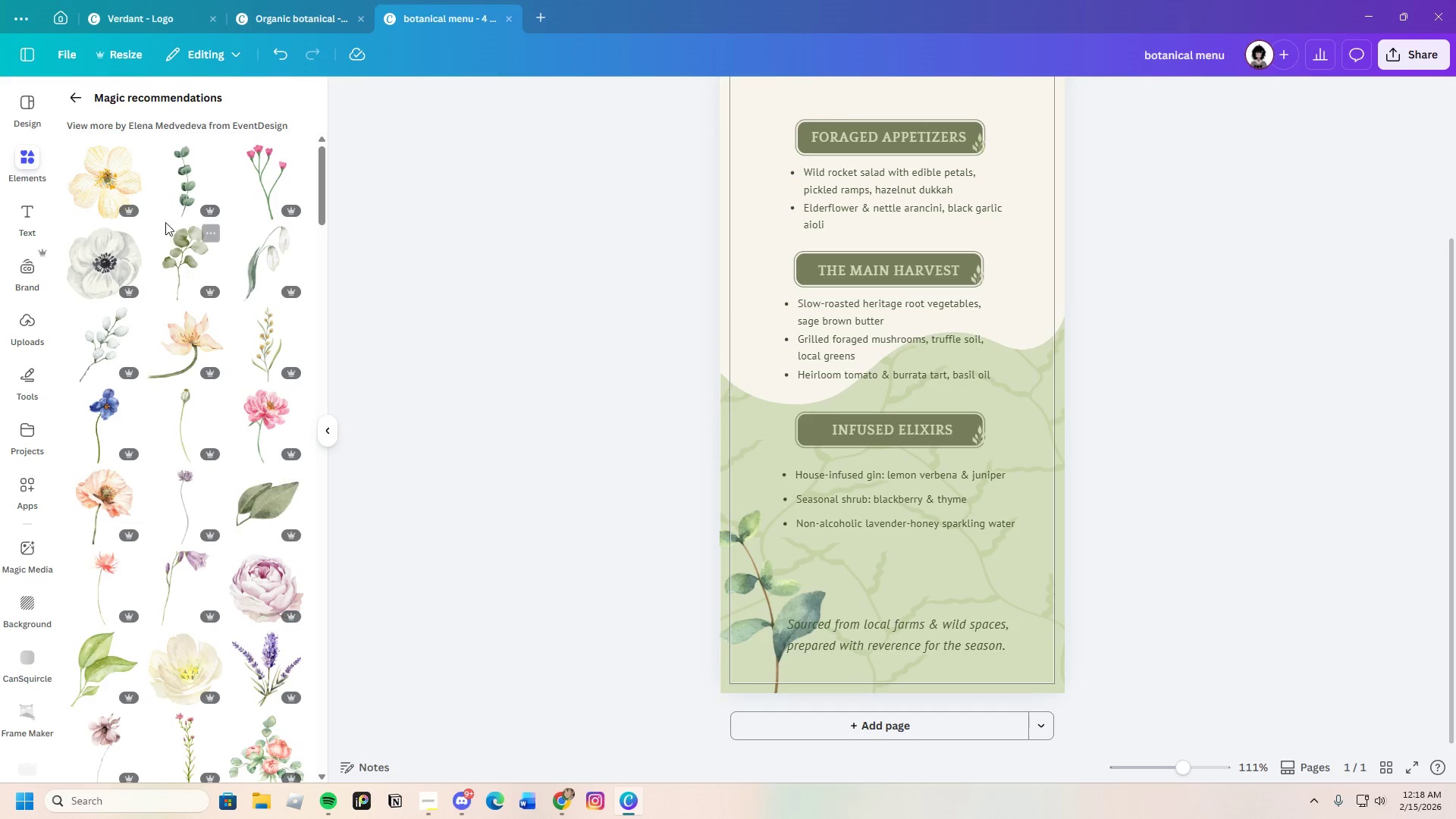 
left_click([185, 204])
 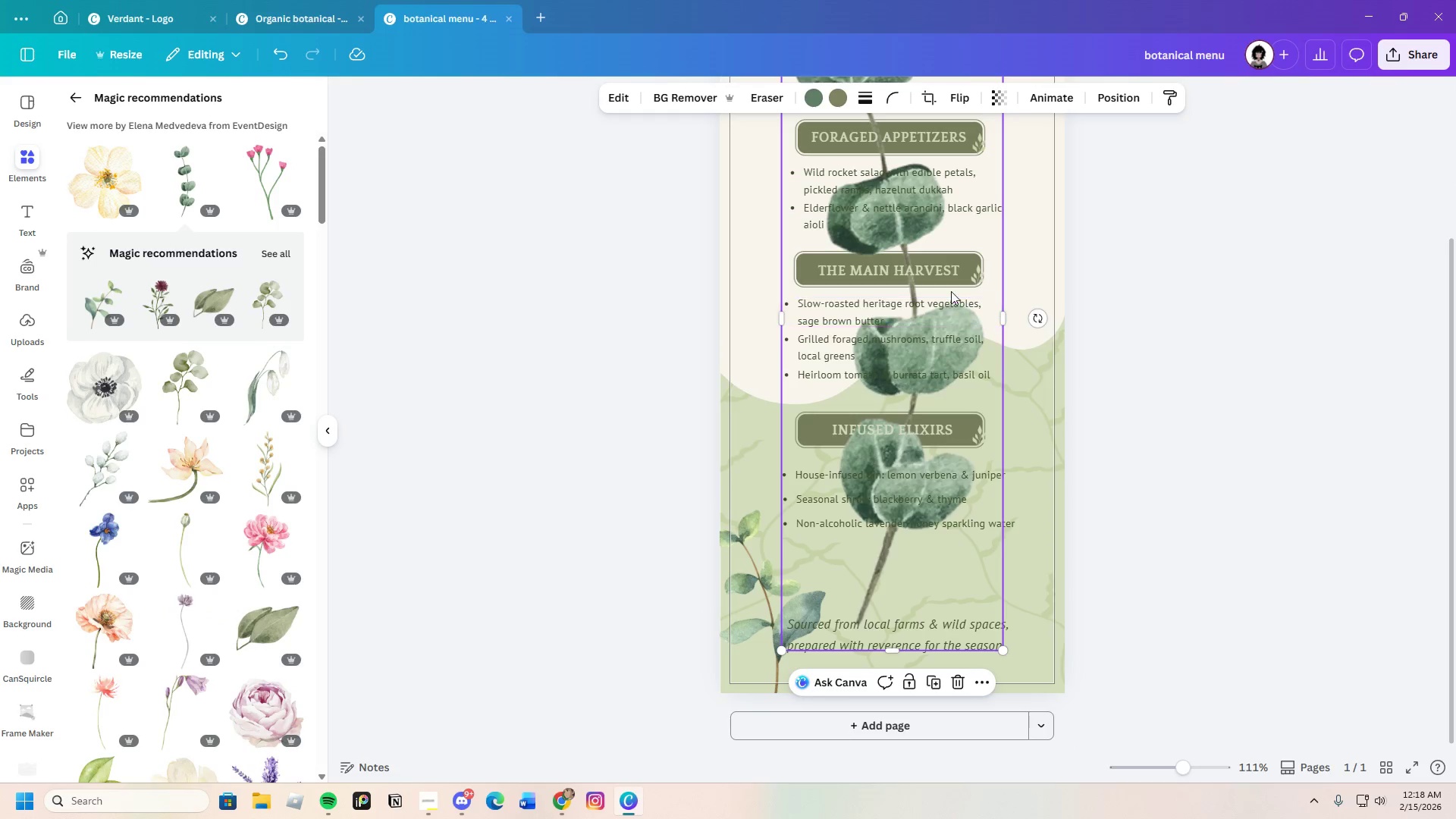 
left_click_drag(start_coordinate=[951, 291], to_coordinate=[1097, 378])
 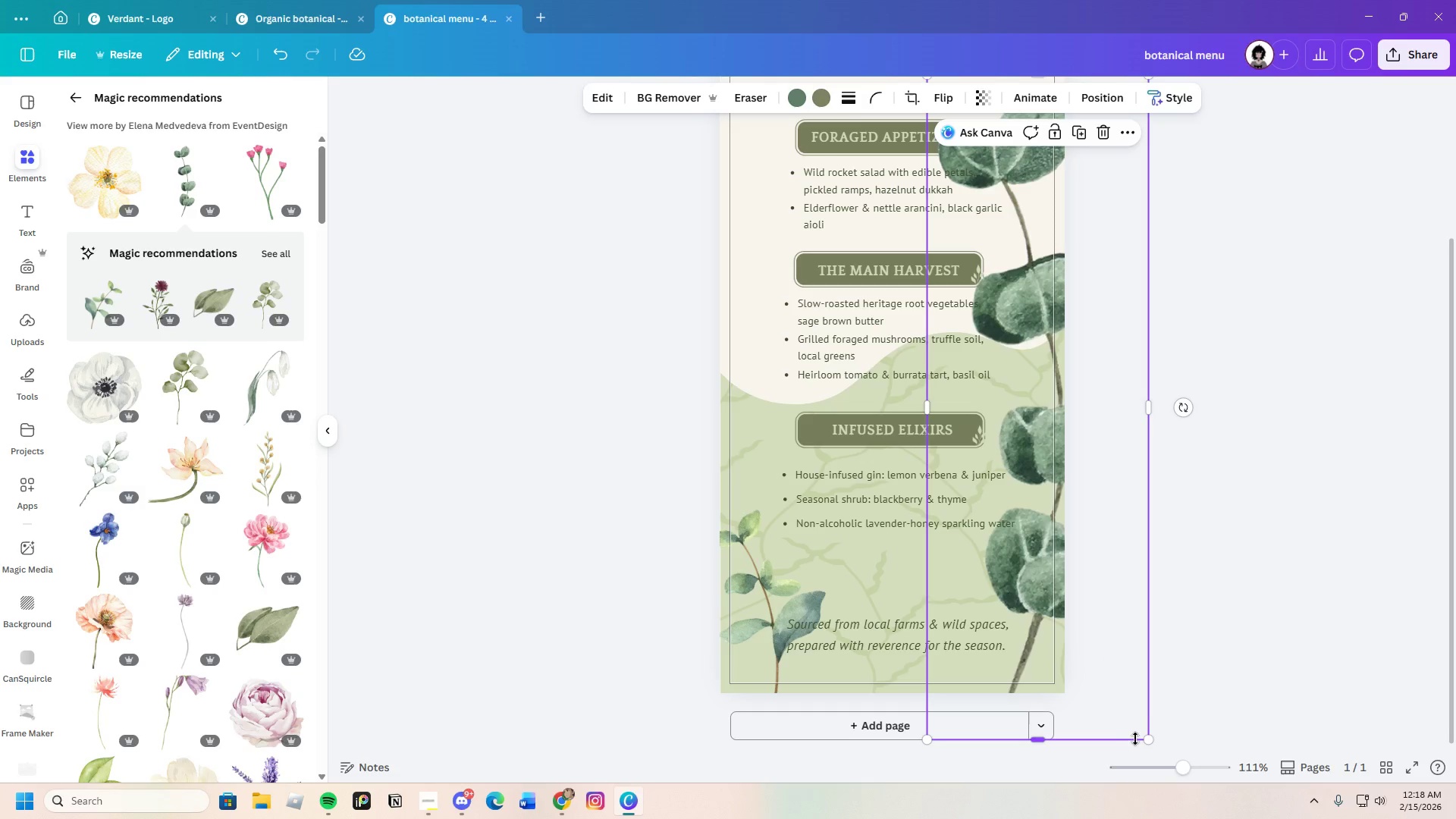 
left_click_drag(start_coordinate=[1148, 736], to_coordinate=[934, 358])
 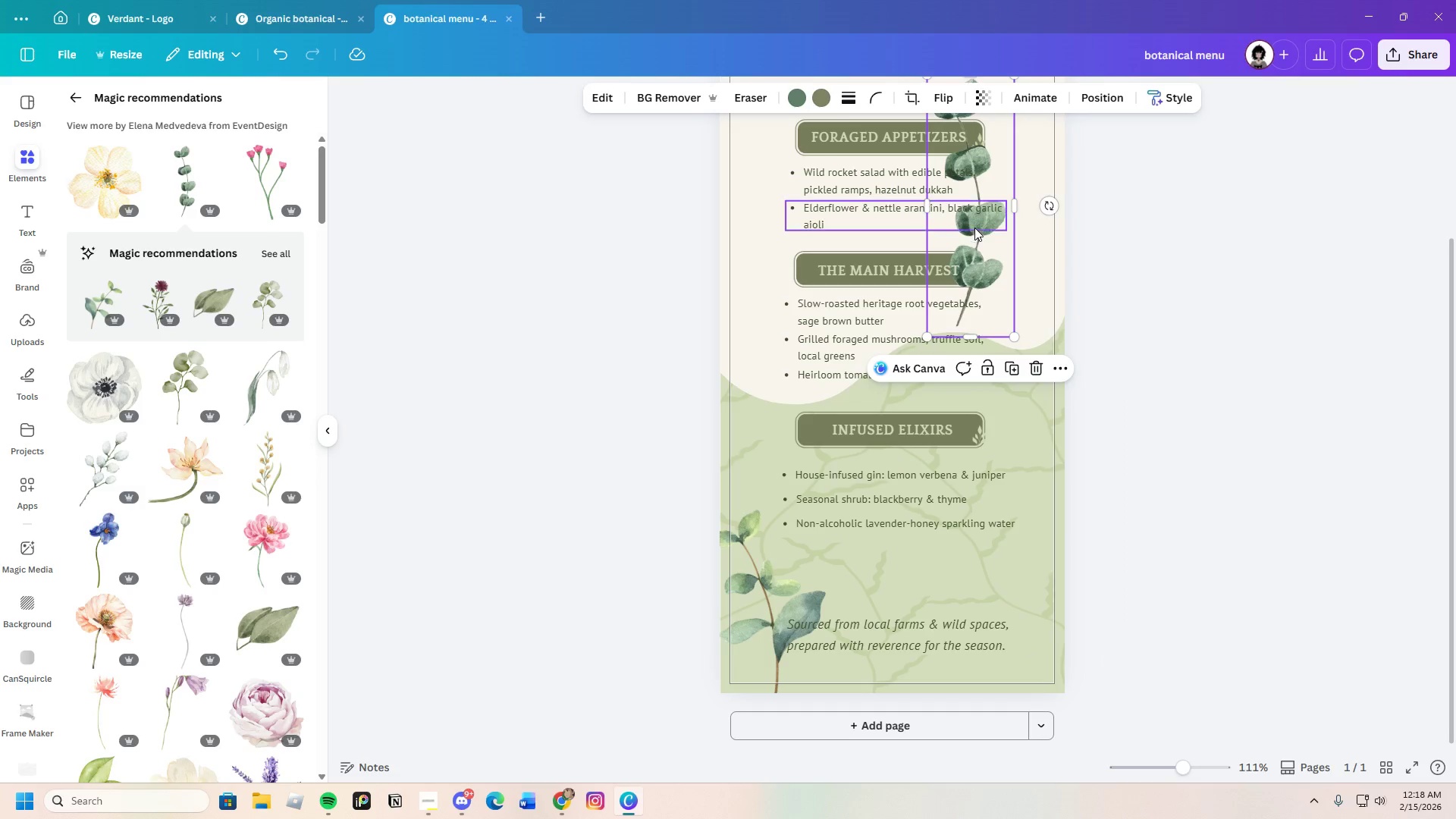 
left_click_drag(start_coordinate=[1001, 234], to_coordinate=[1057, 620])
 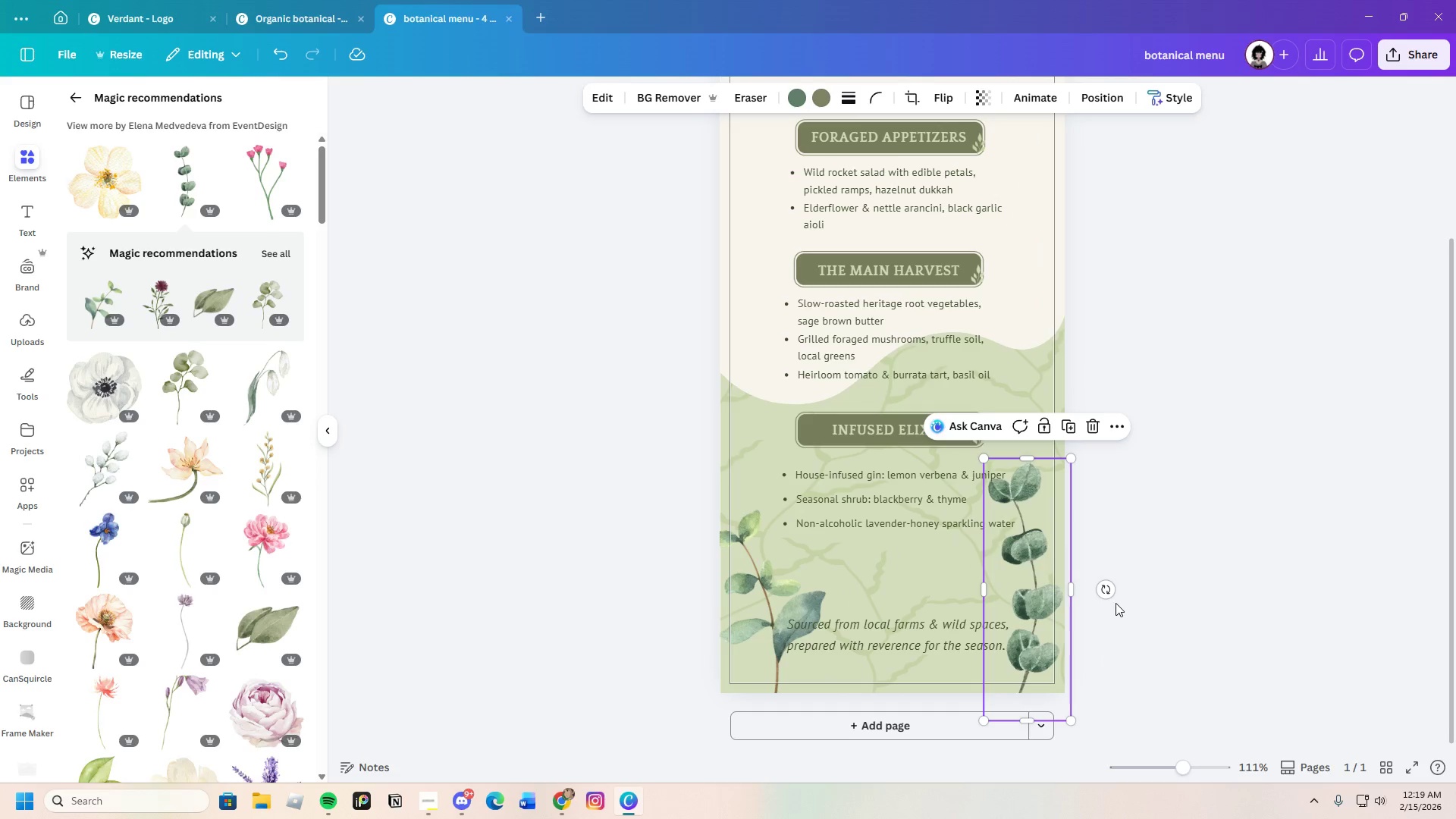 
left_click_drag(start_coordinate=[1108, 590], to_coordinate=[1087, 693])
 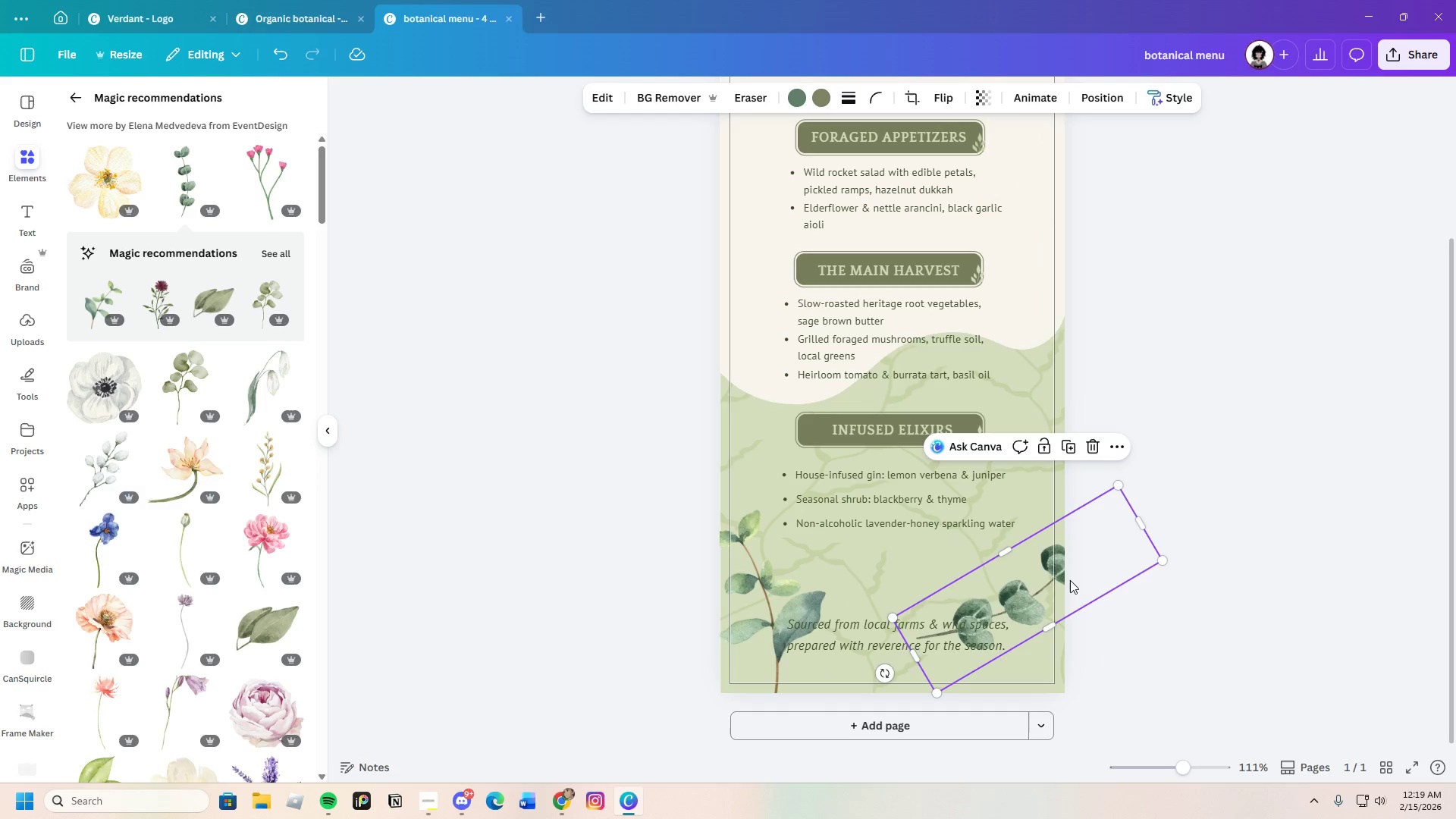 
left_click_drag(start_coordinate=[1069, 579], to_coordinate=[1031, 651])
 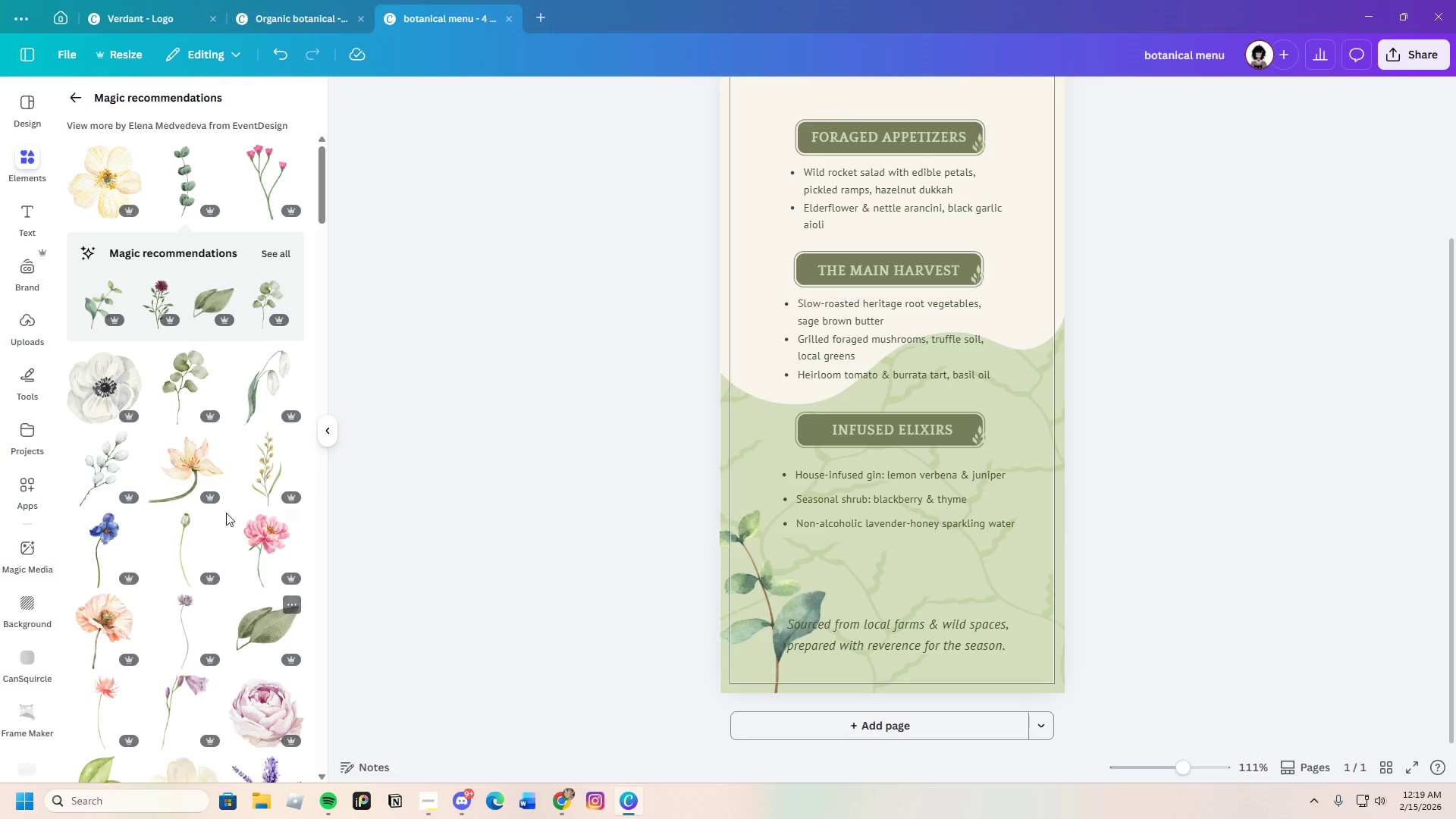 
scroll: coordinate [224, 559], scroll_direction: down, amount: 11.0
 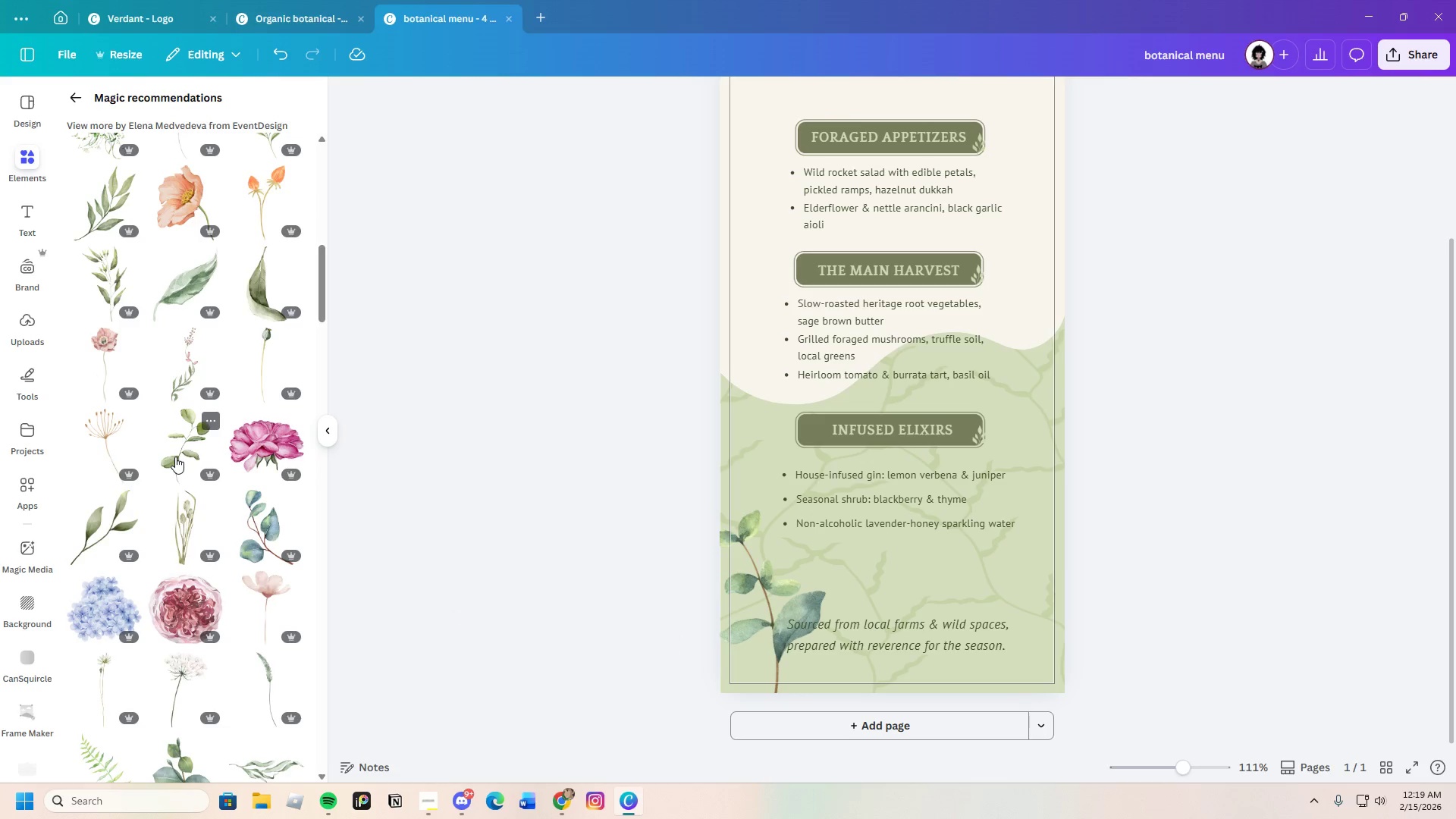 
left_click([114, 519])
 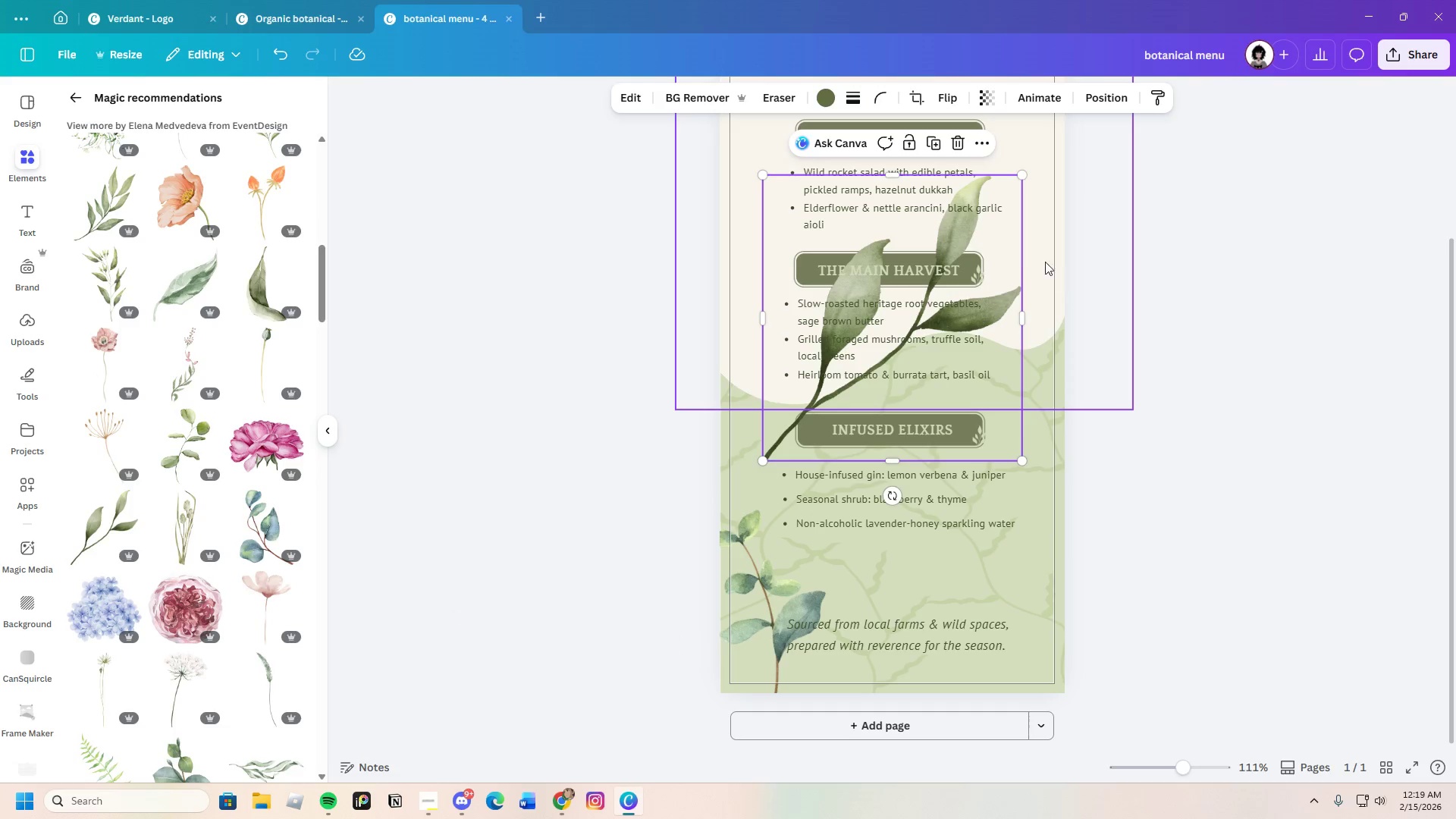 
left_click_drag(start_coordinate=[989, 254], to_coordinate=[1065, 514])
 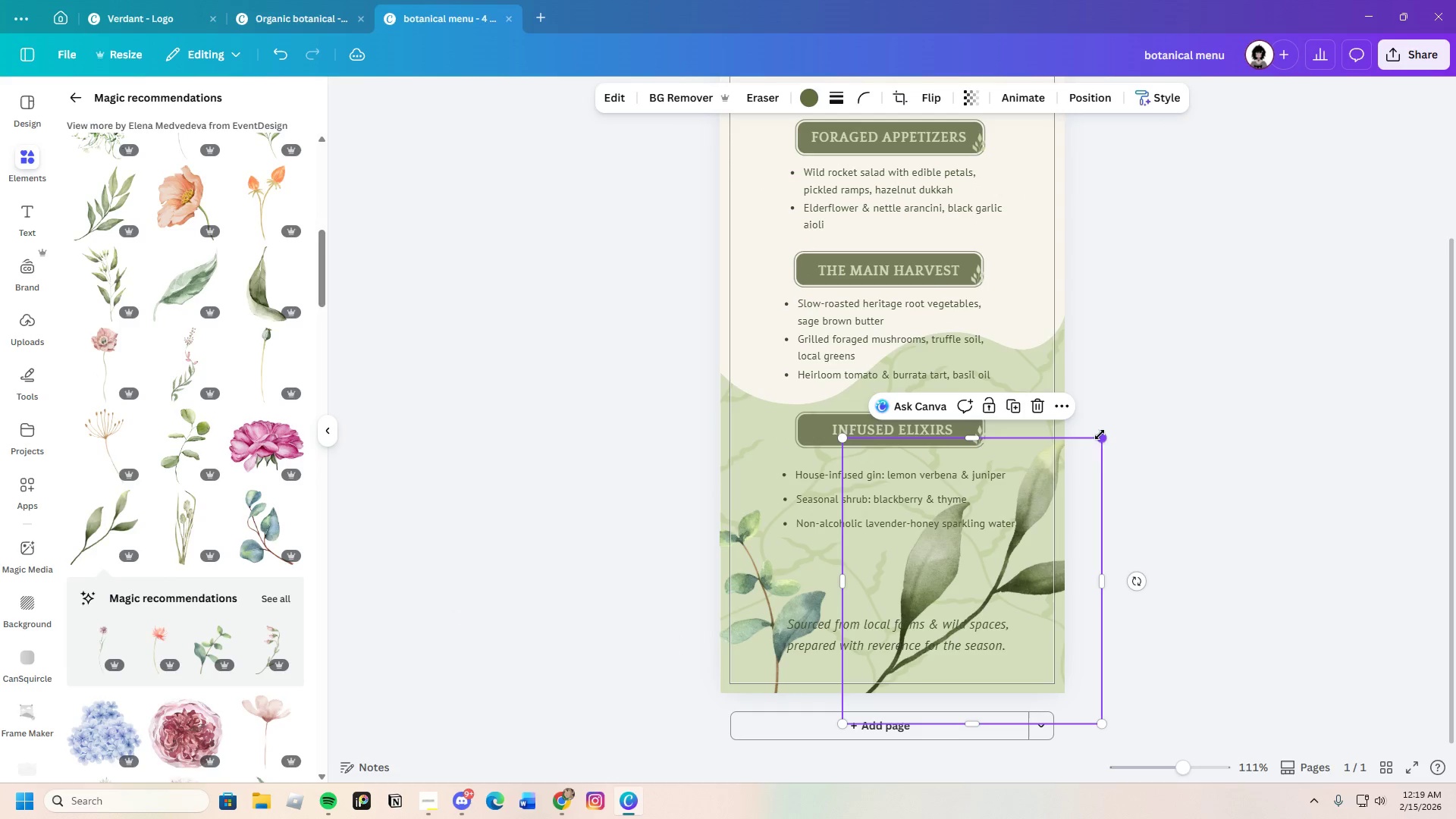 
left_click_drag(start_coordinate=[1106, 438], to_coordinate=[1086, 517])
 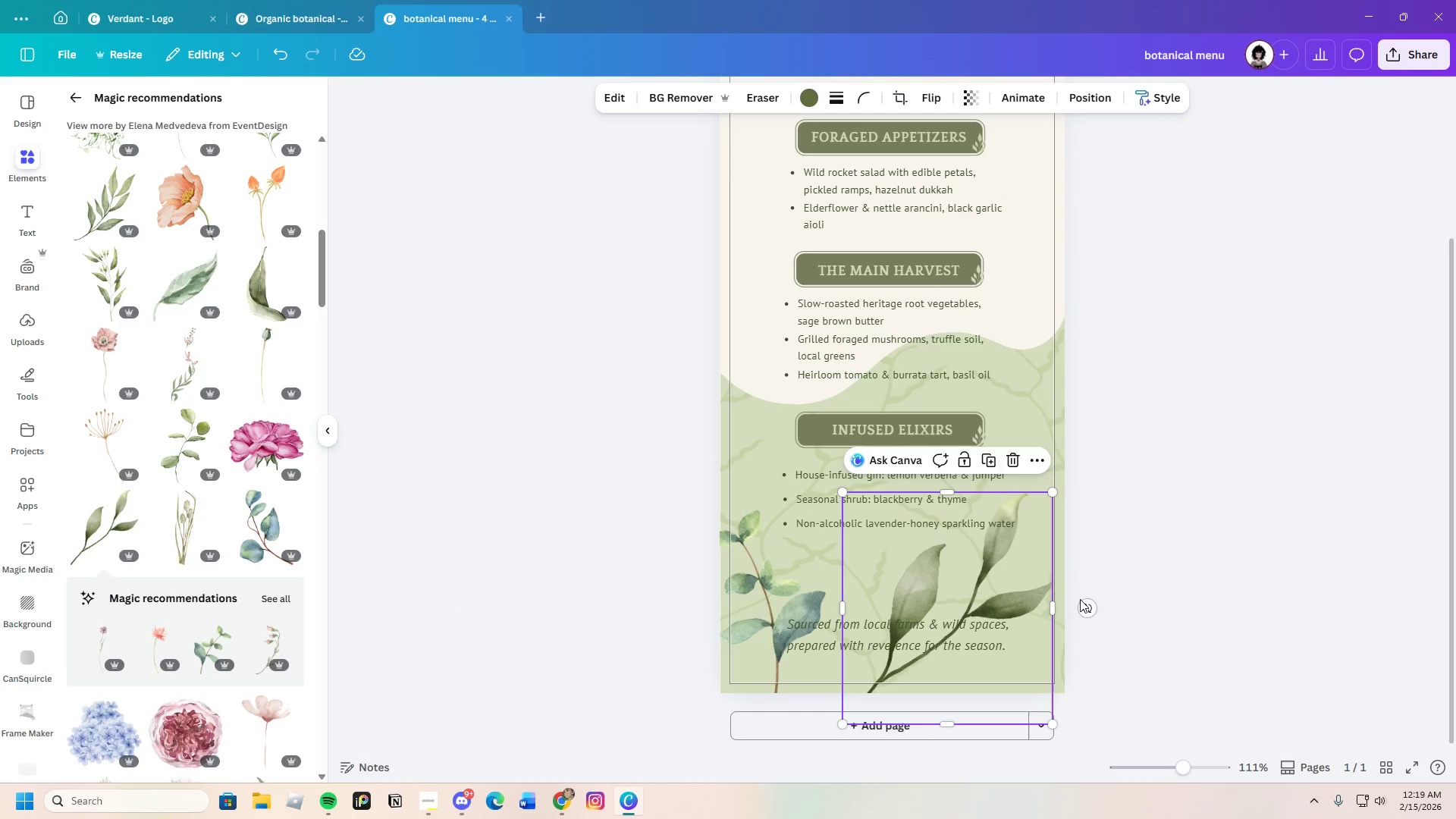 
left_click_drag(start_coordinate=[1089, 607], to_coordinate=[1112, 655])
 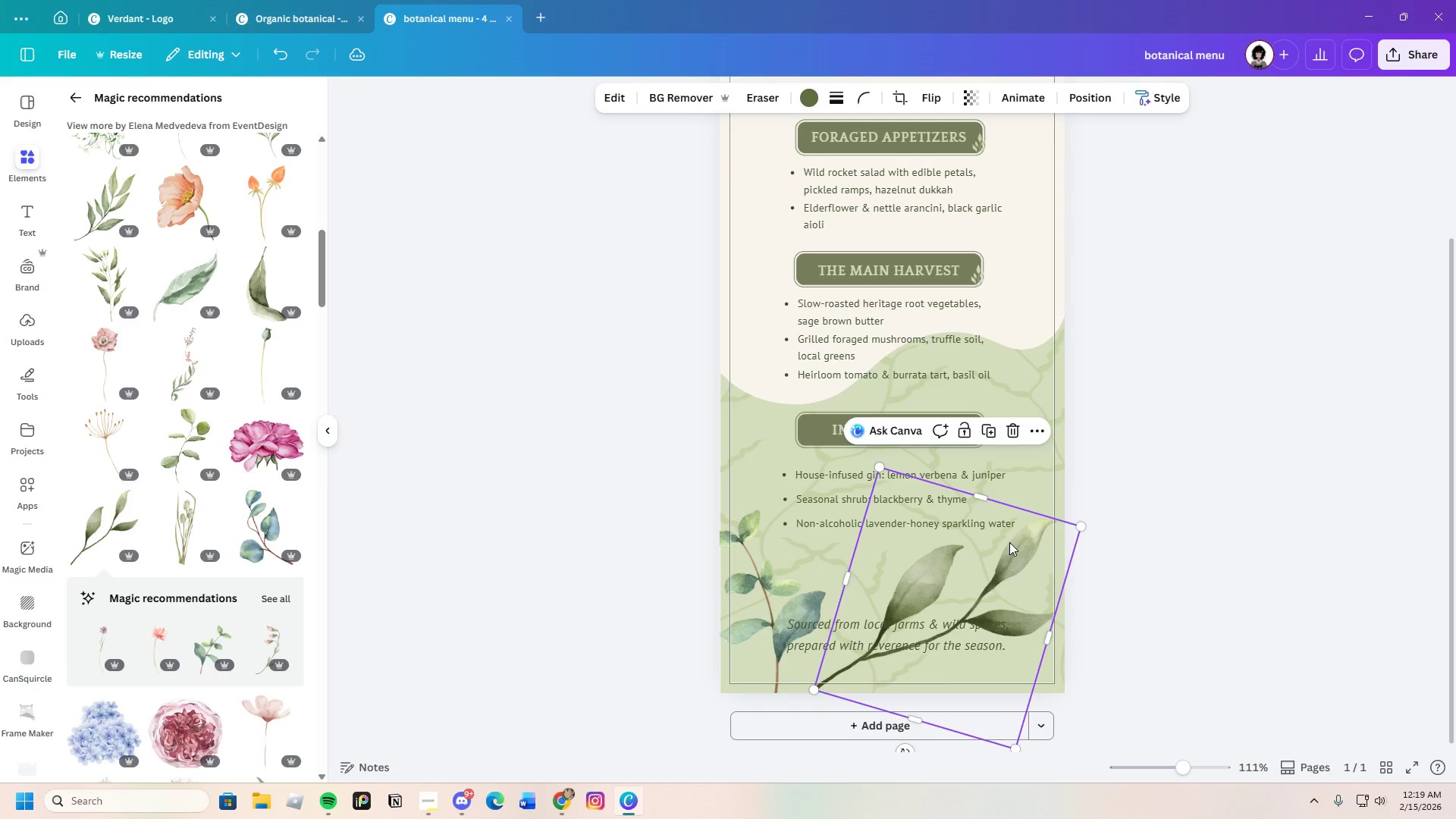 
left_click_drag(start_coordinate=[1009, 541], to_coordinate=[980, 552])
 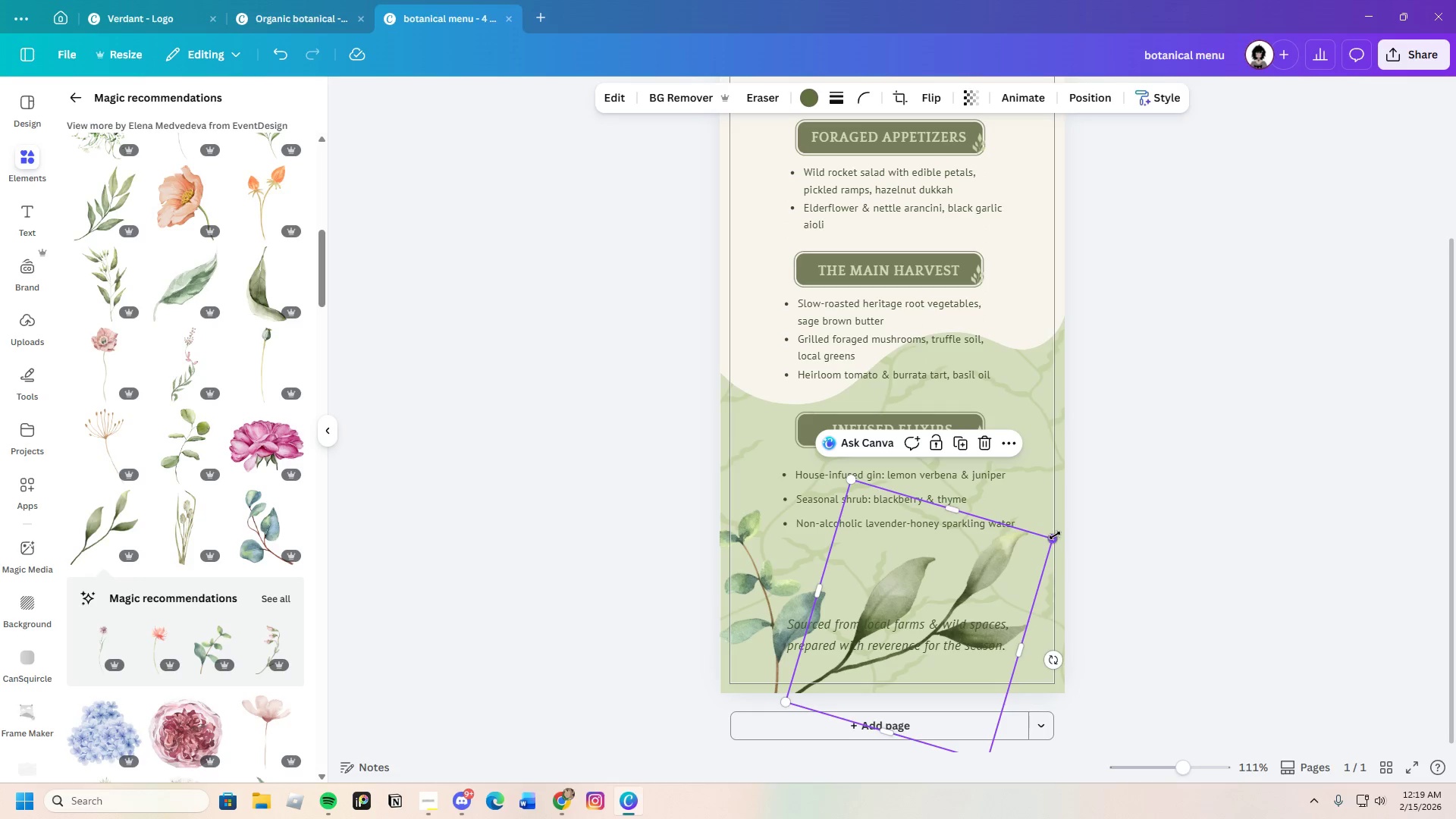 
left_click_drag(start_coordinate=[1055, 535], to_coordinate=[1021, 648])
 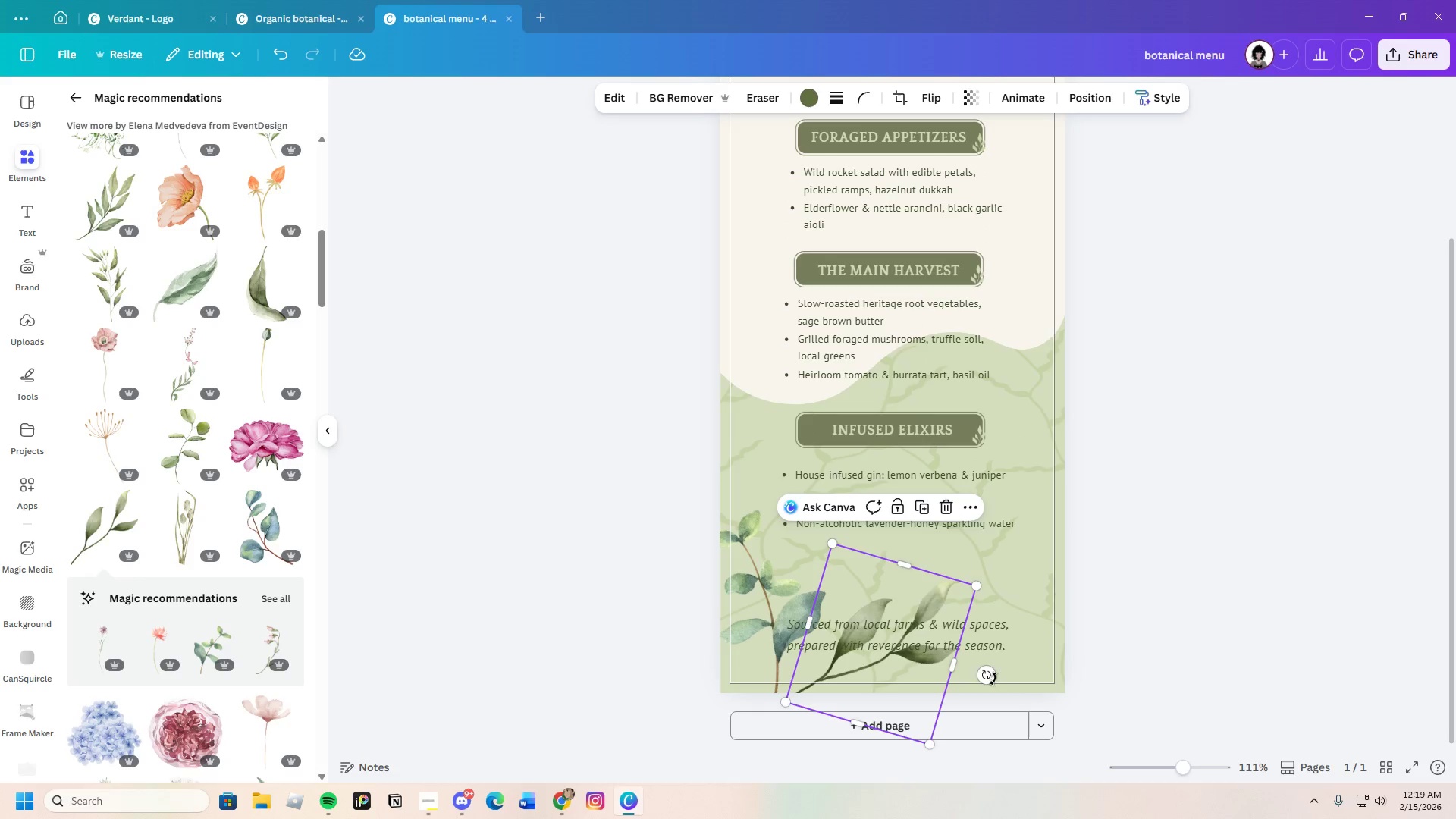 
left_click_drag(start_coordinate=[987, 673], to_coordinate=[1000, 686])
 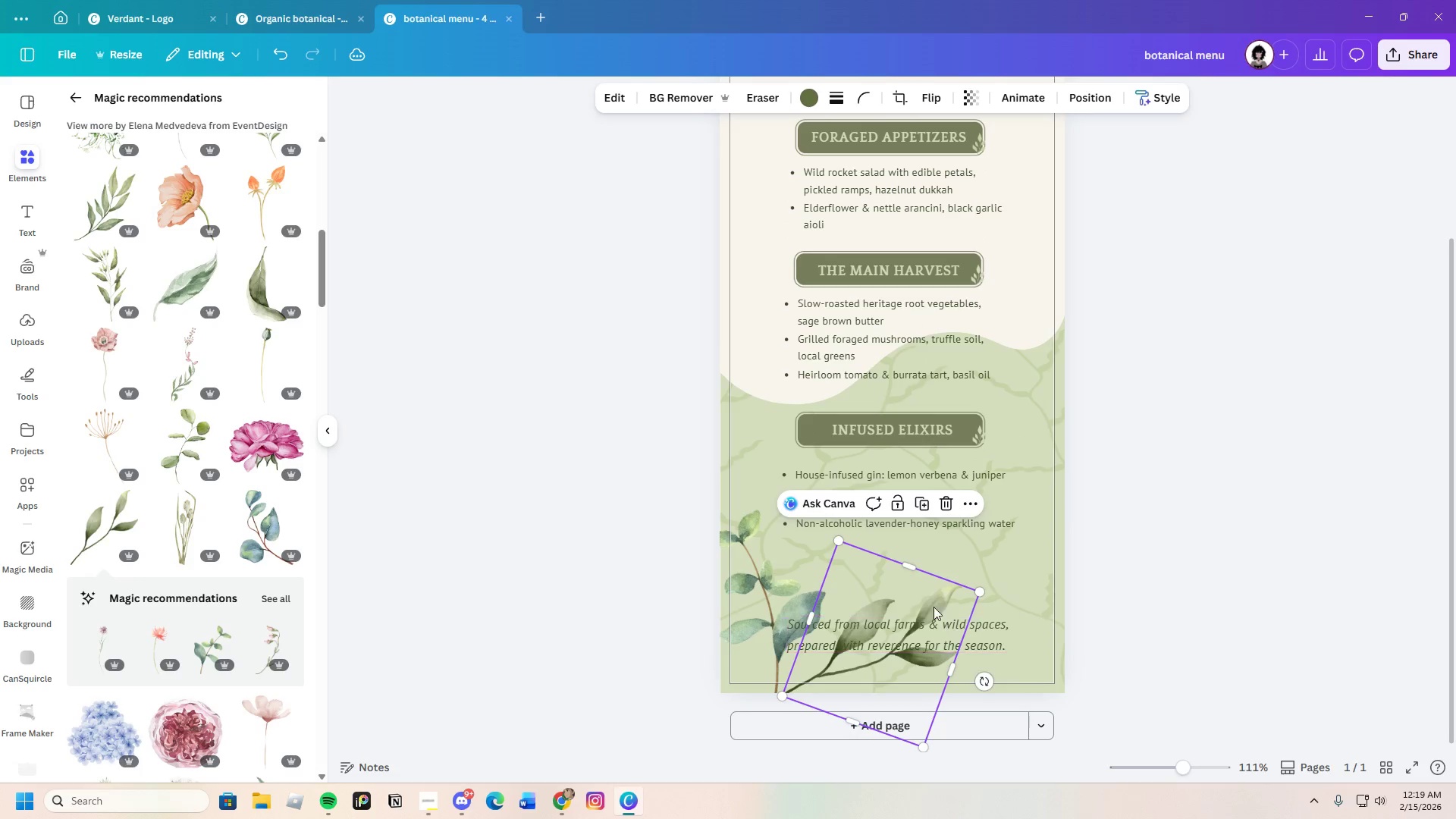 
left_click_drag(start_coordinate=[940, 601], to_coordinate=[1058, 618])
 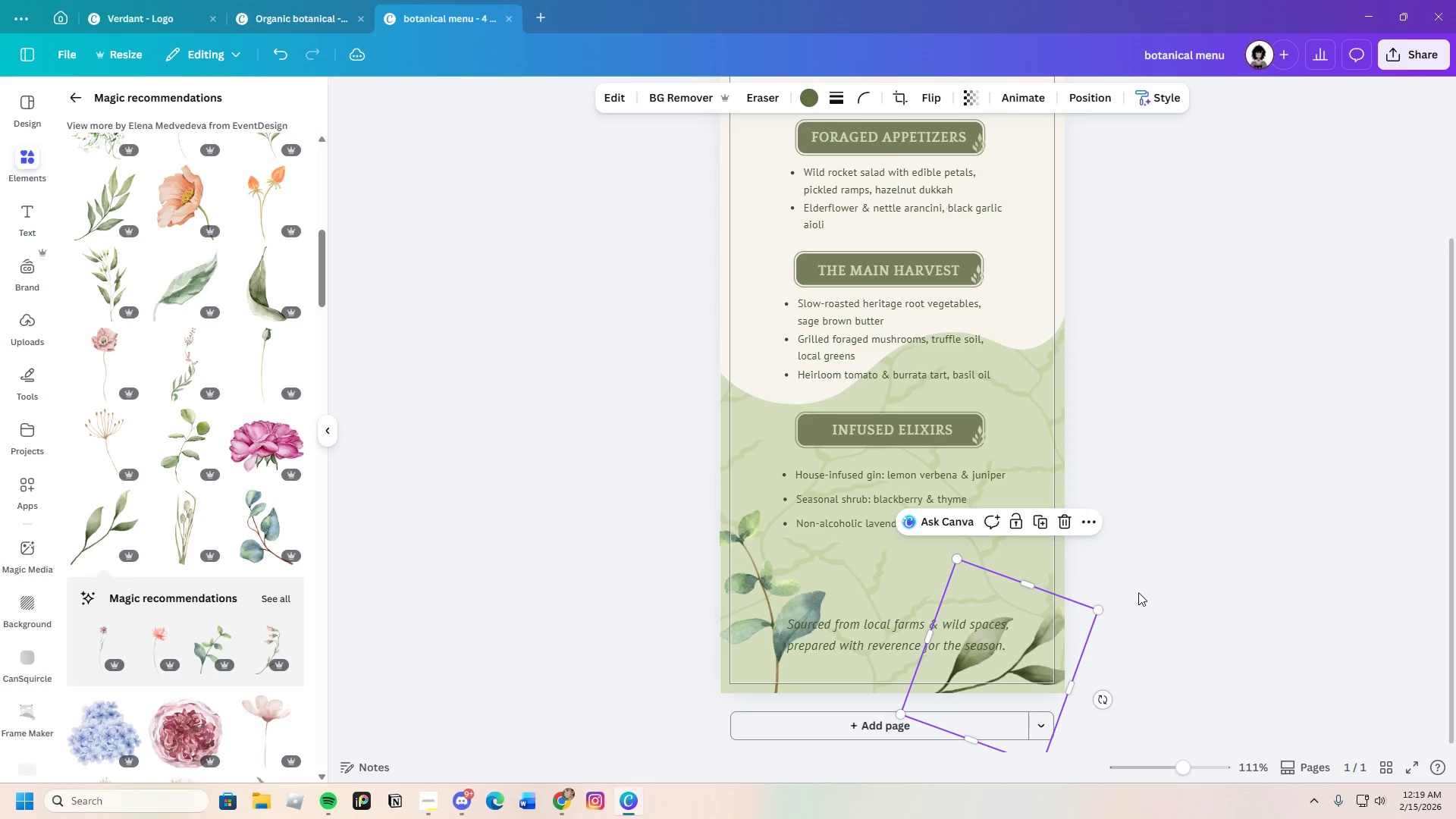 
left_click([1138, 592])
 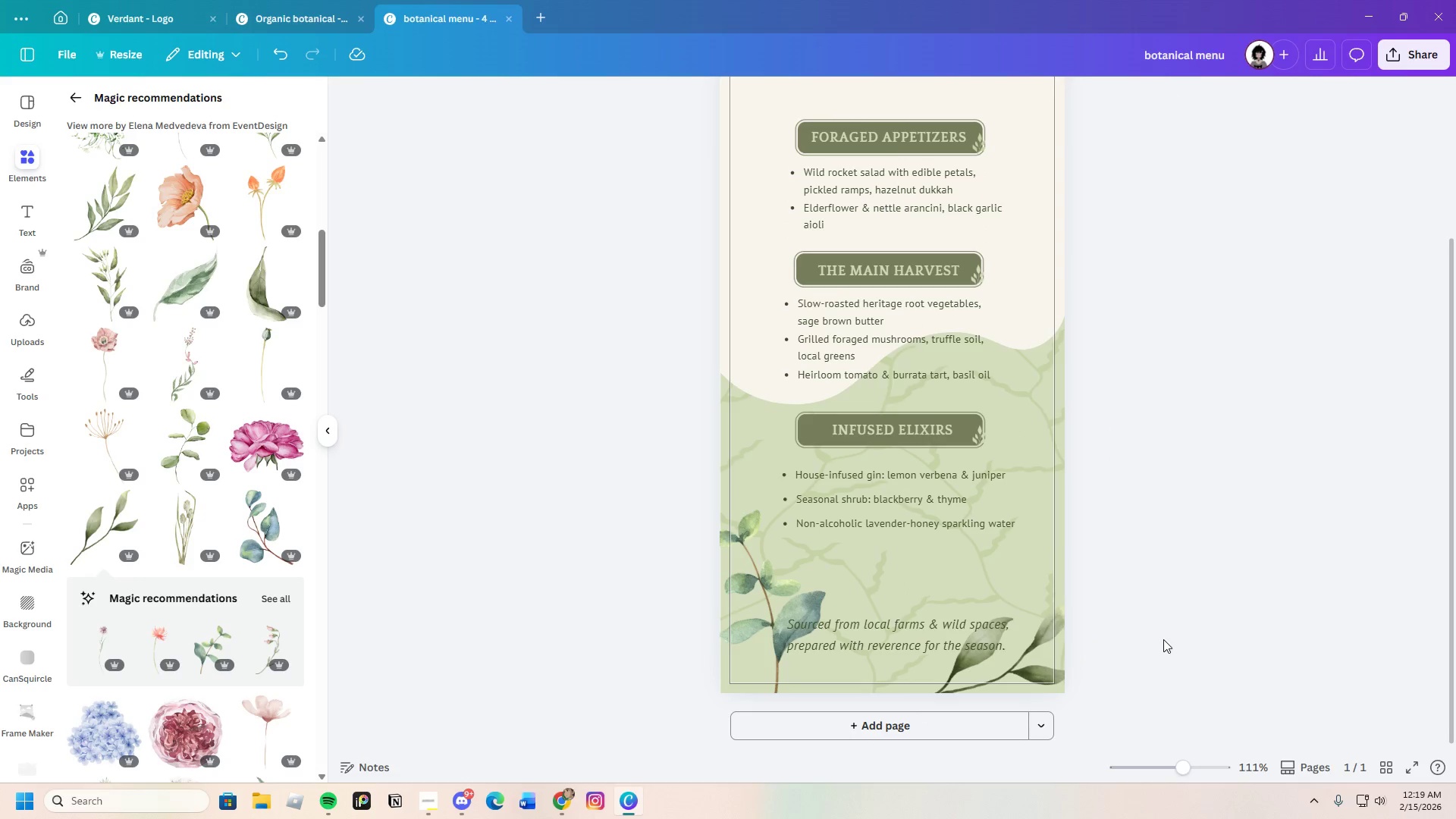 
scroll: coordinate [1140, 617], scroll_direction: down, amount: 1.0
 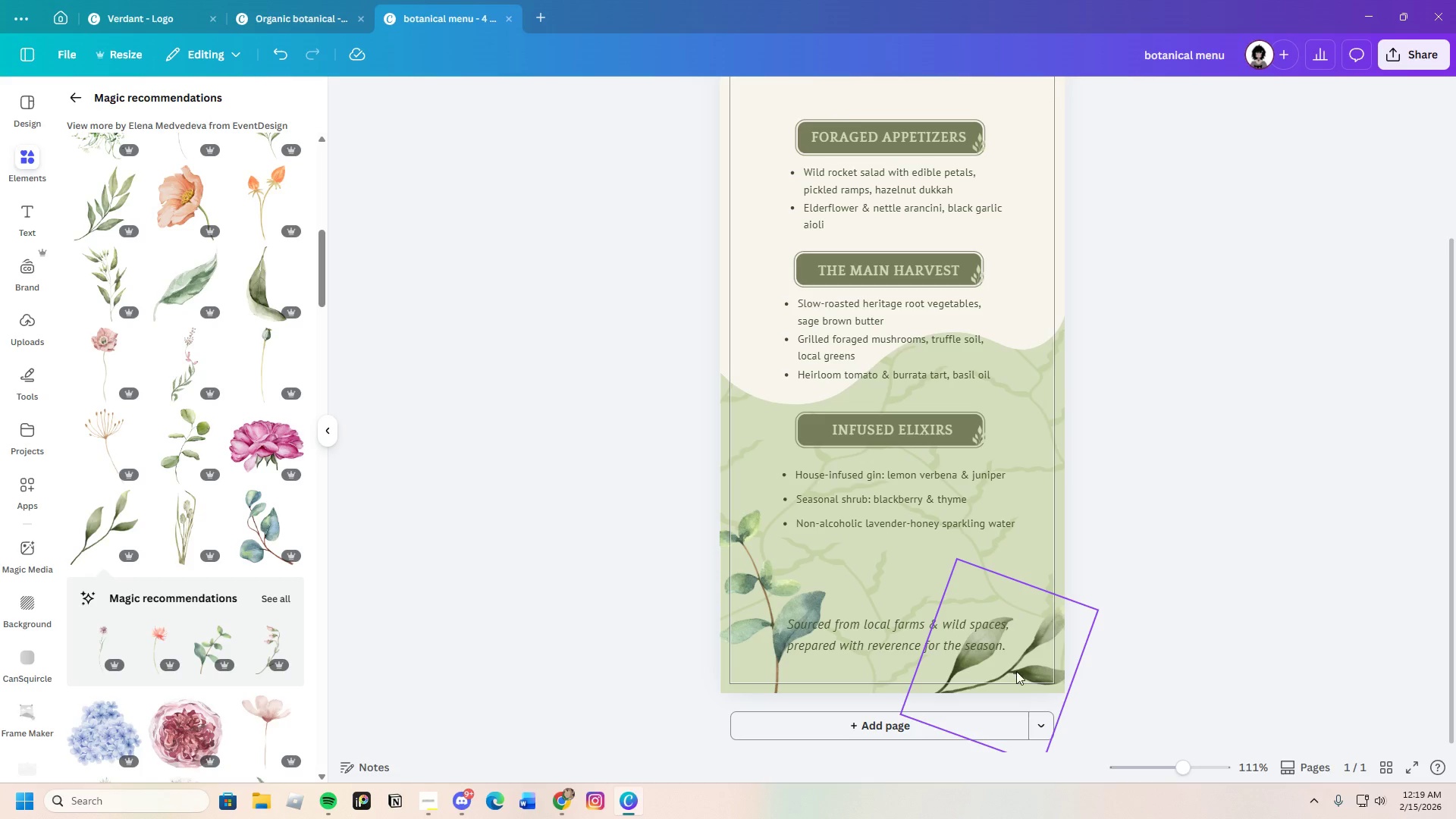 
left_click([1018, 670])
 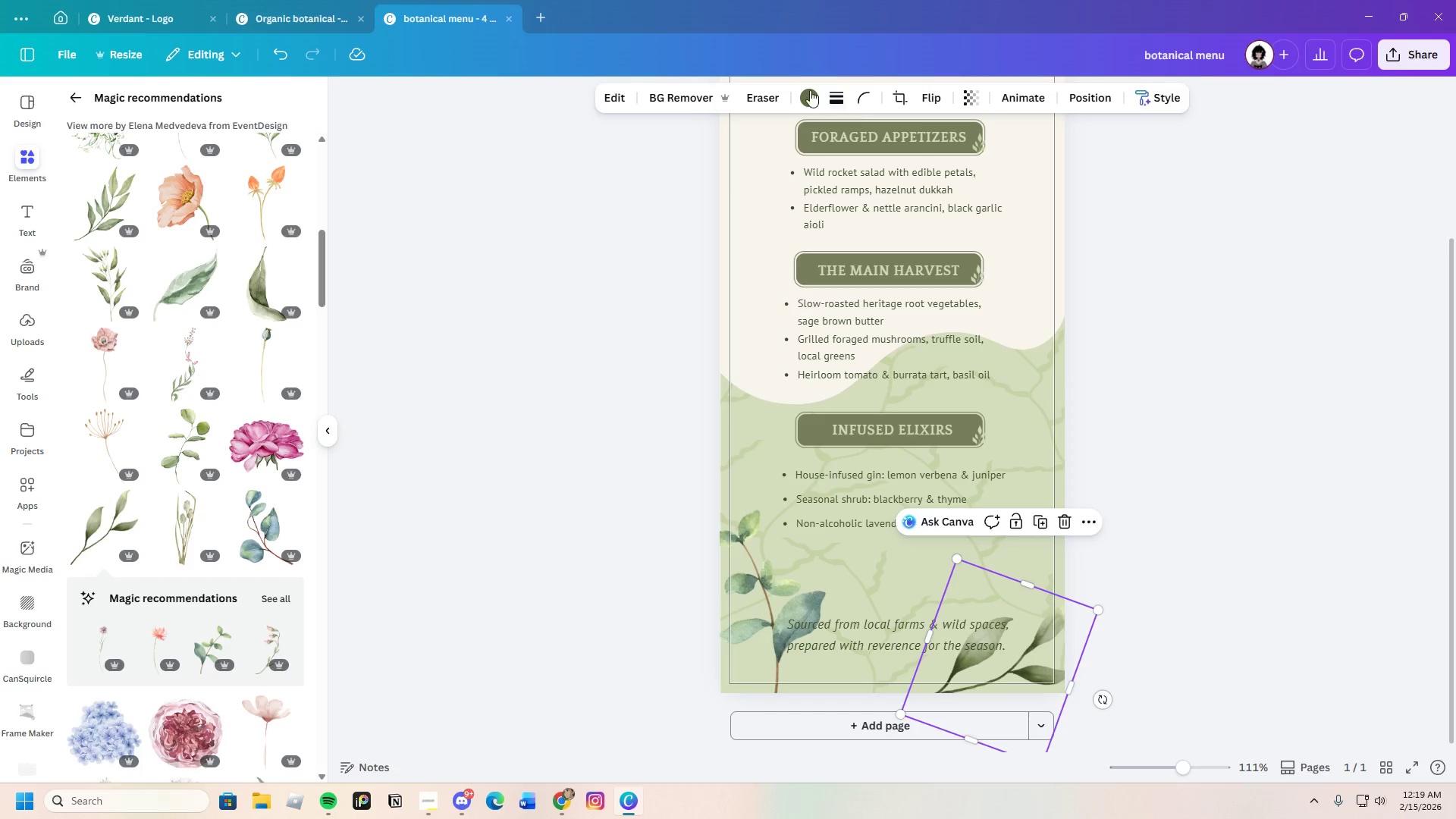 
left_click([804, 95])
 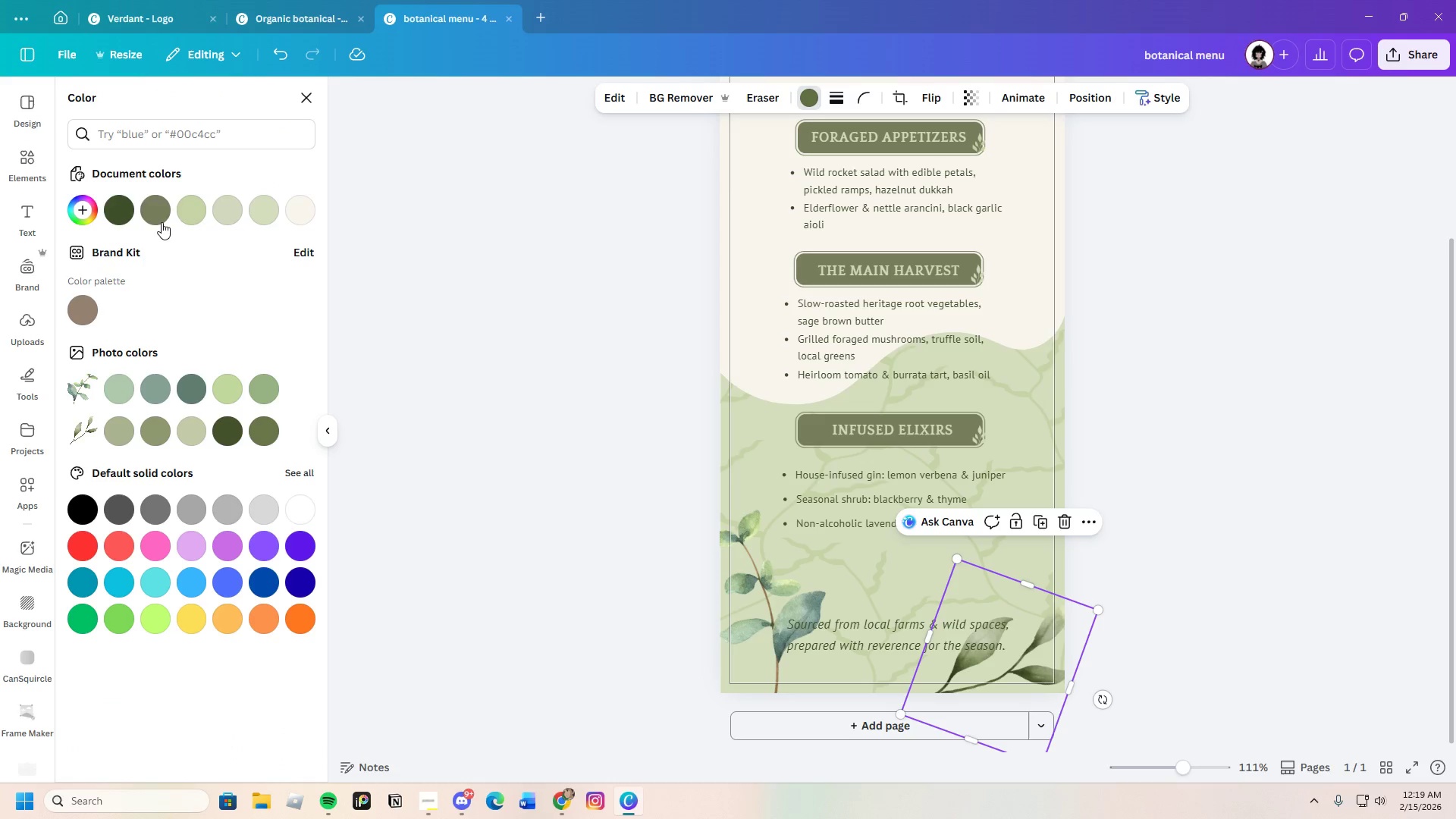 
left_click([158, 215])
 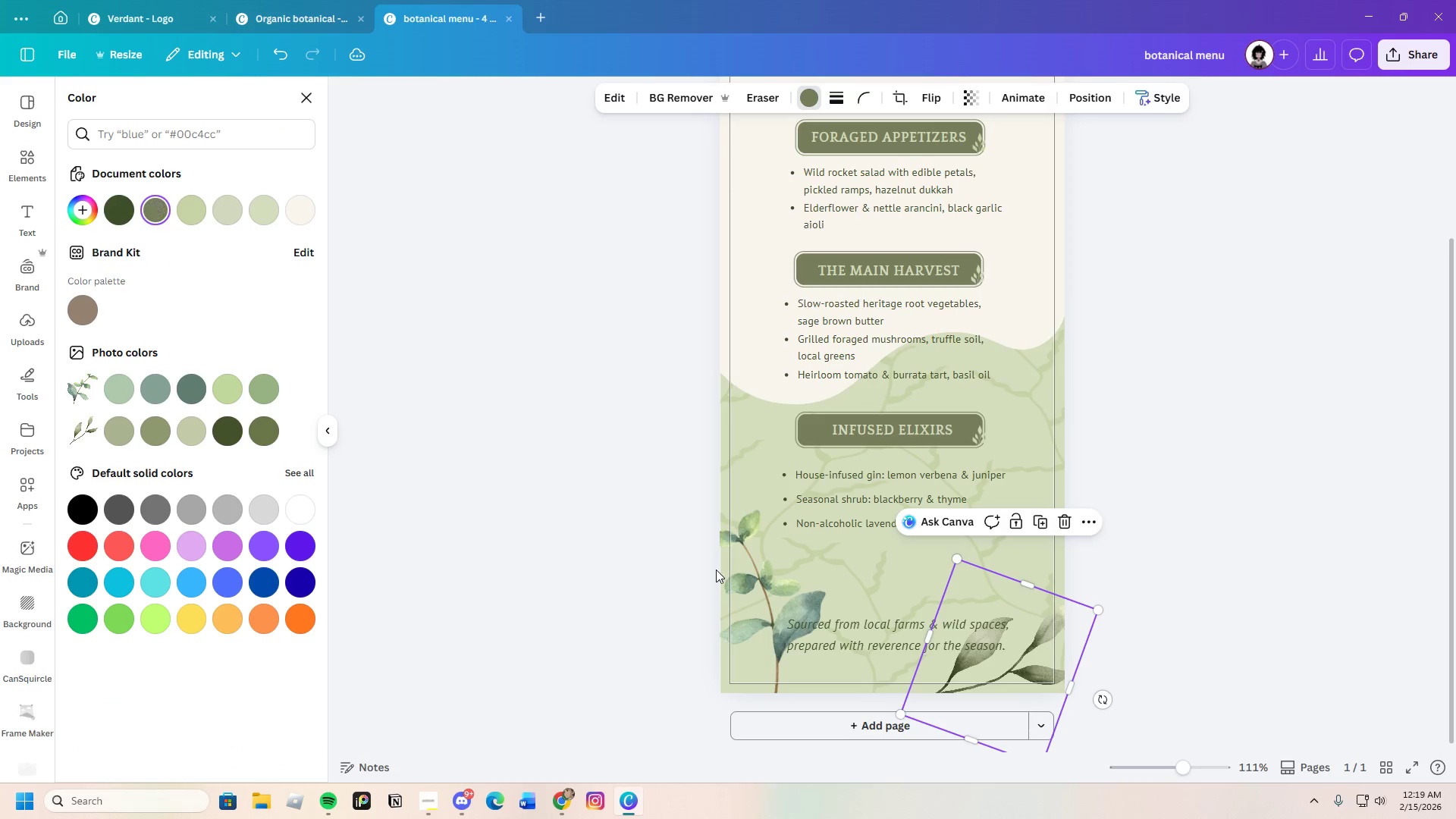 
left_click([746, 567])
 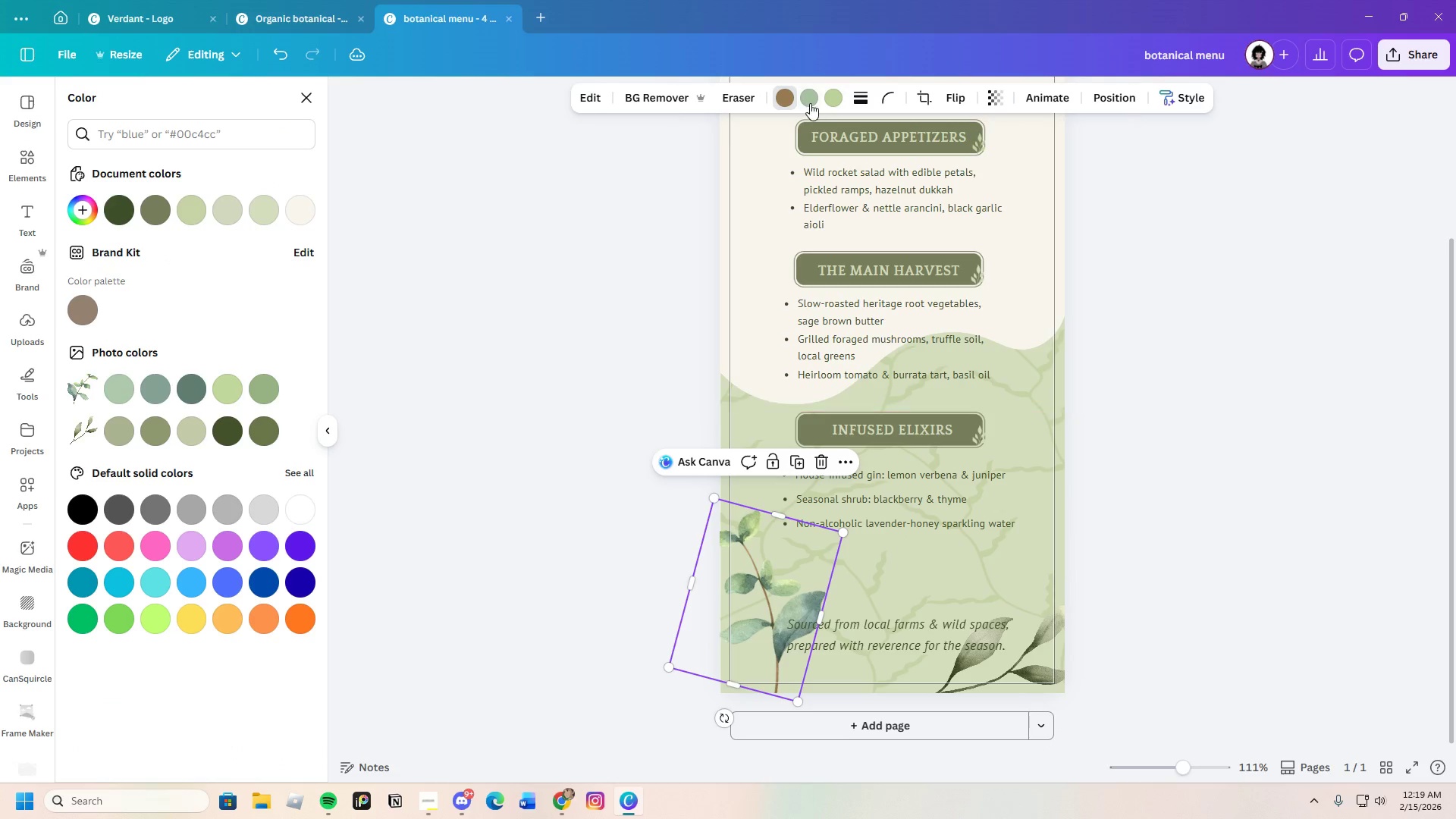 
left_click([810, 102])
 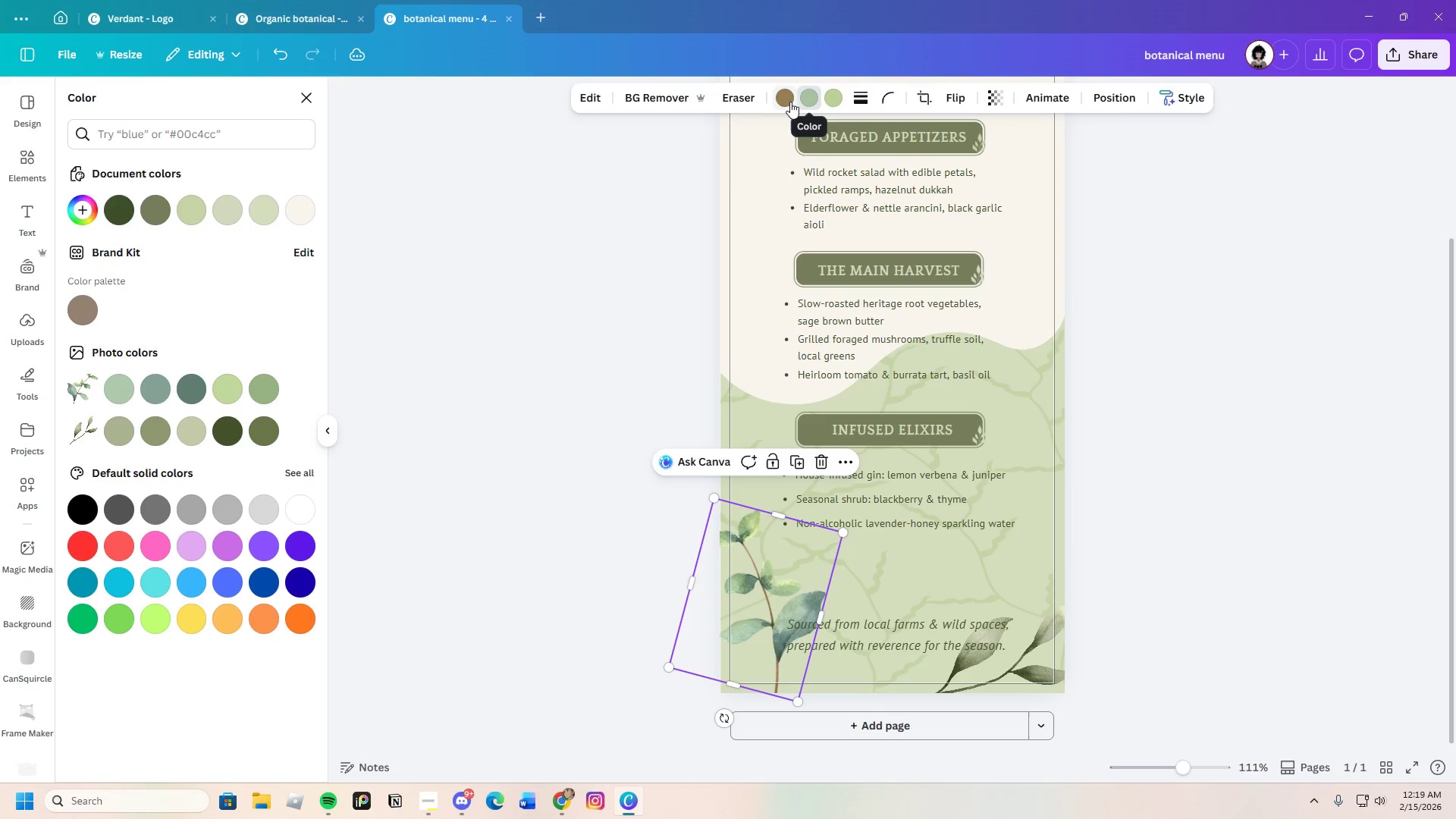 
left_click([783, 99])
 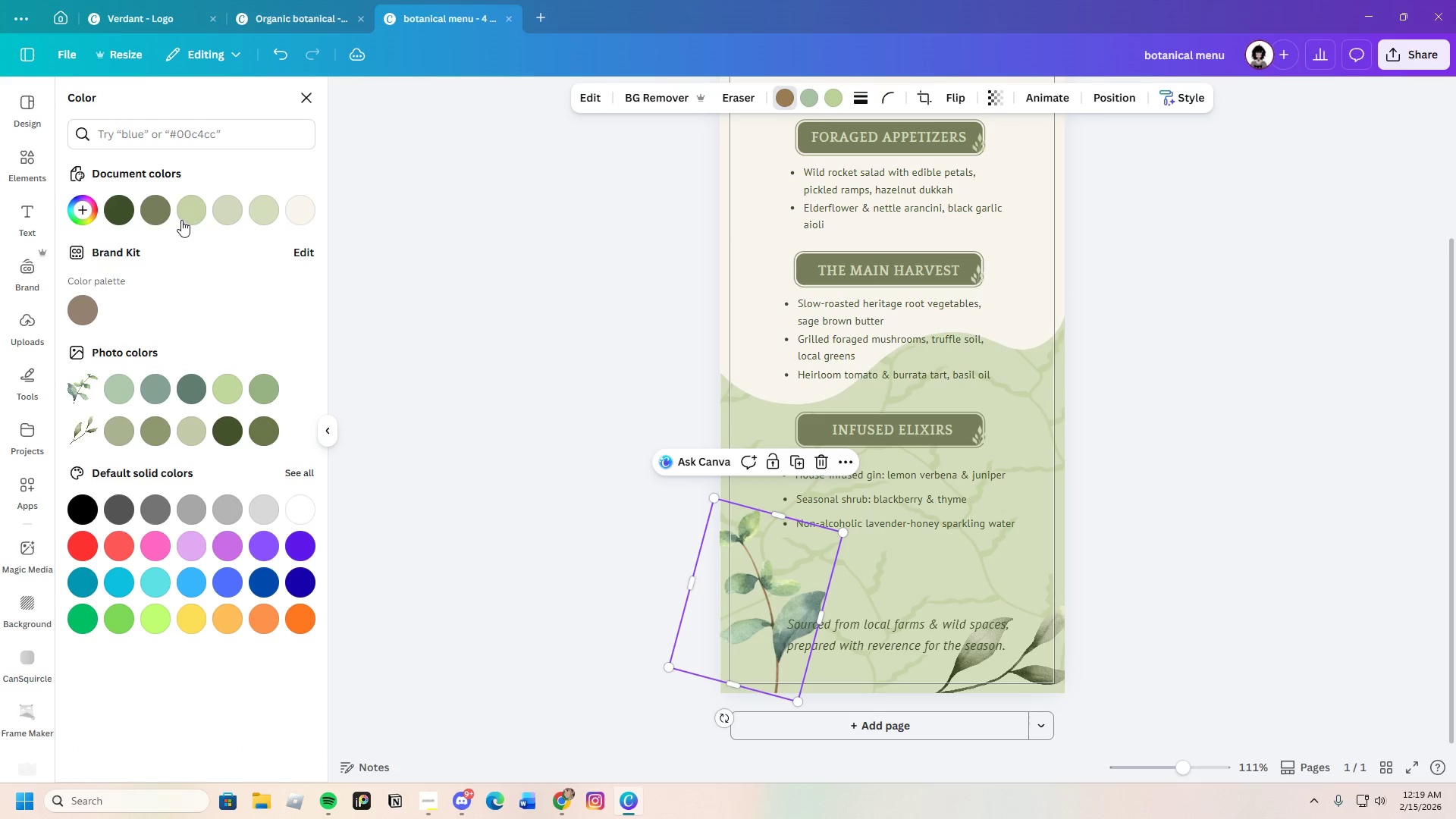 
left_click([151, 211])
 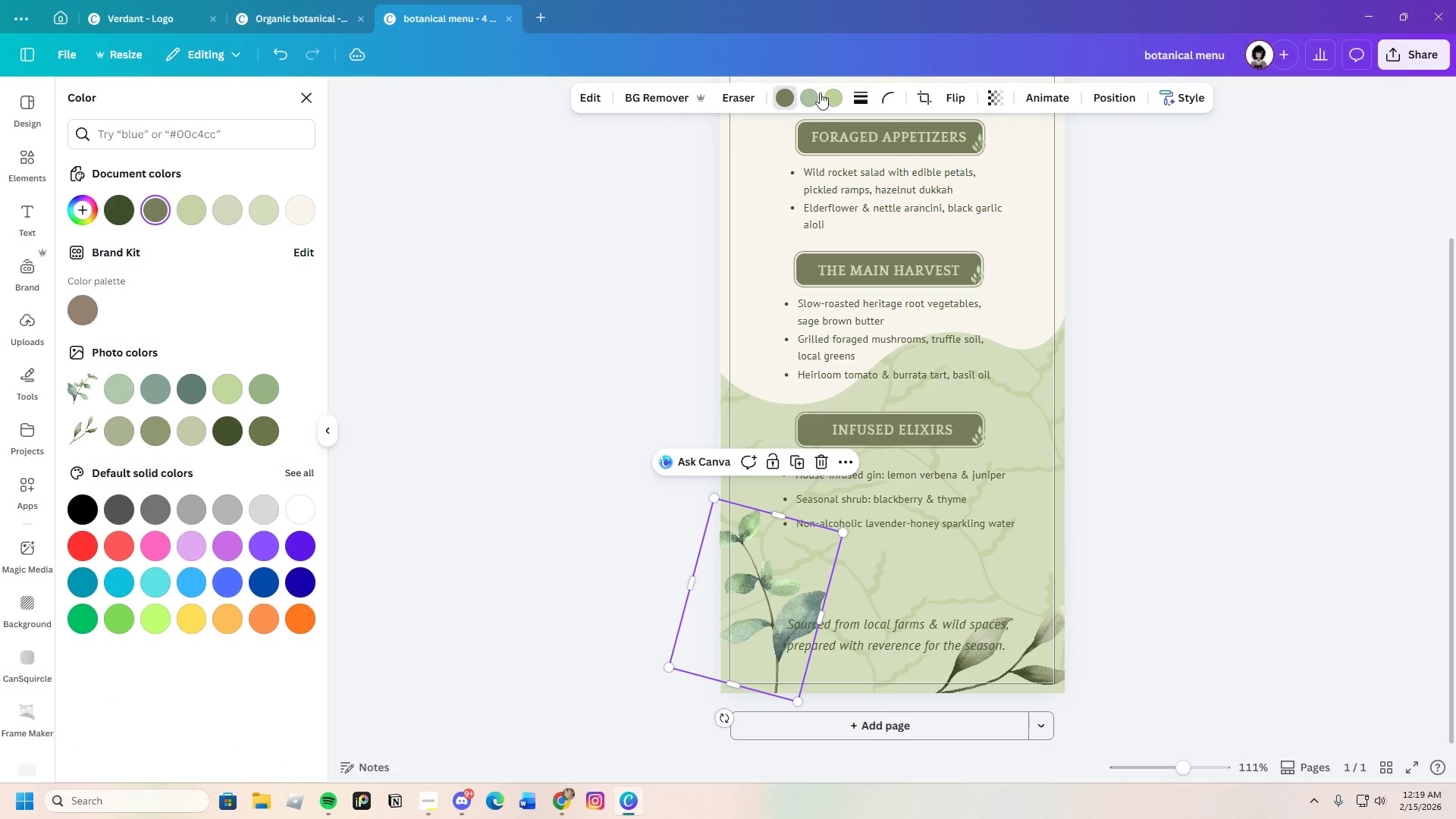 
left_click([816, 98])
 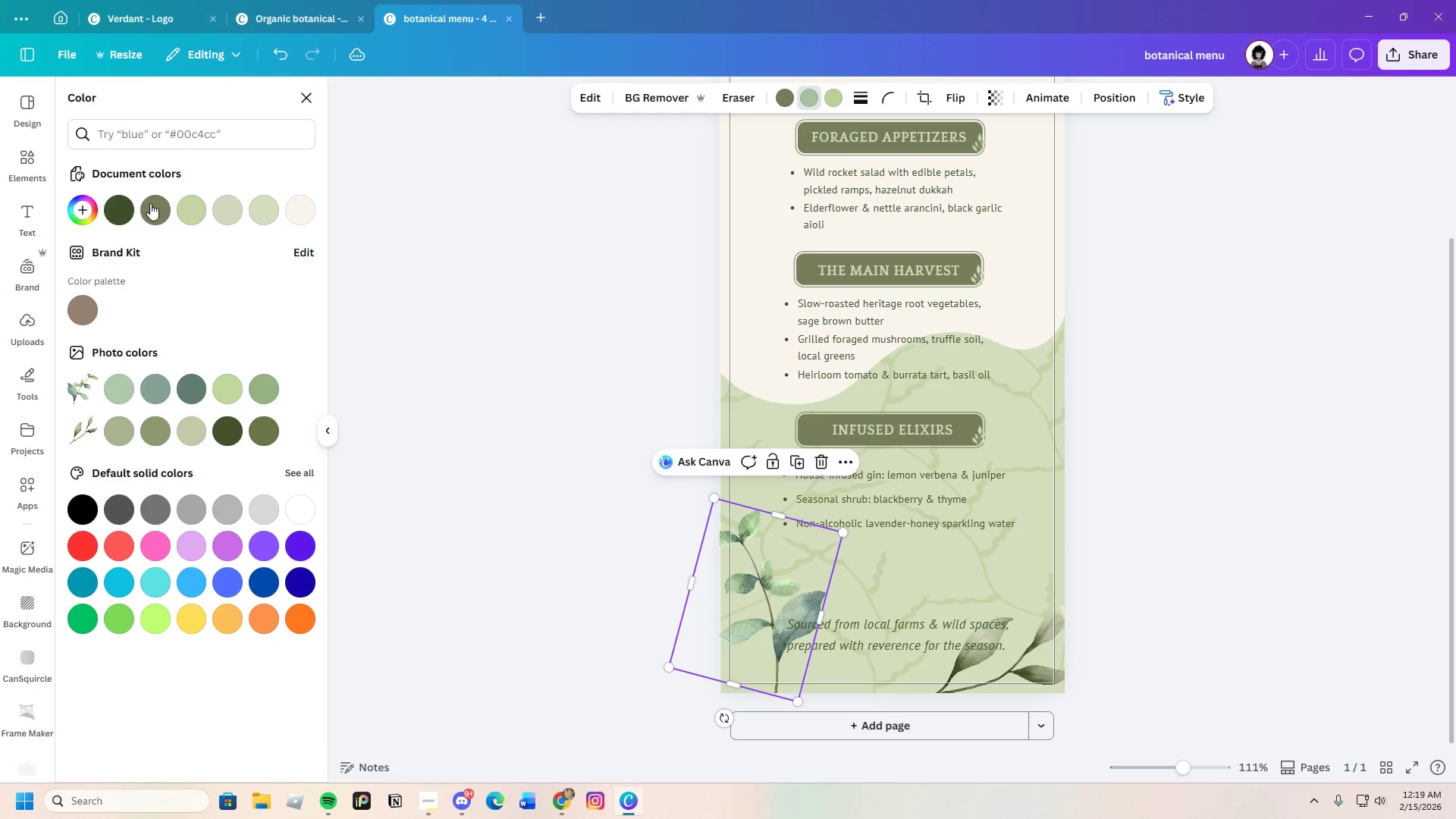 
left_click([150, 204])
 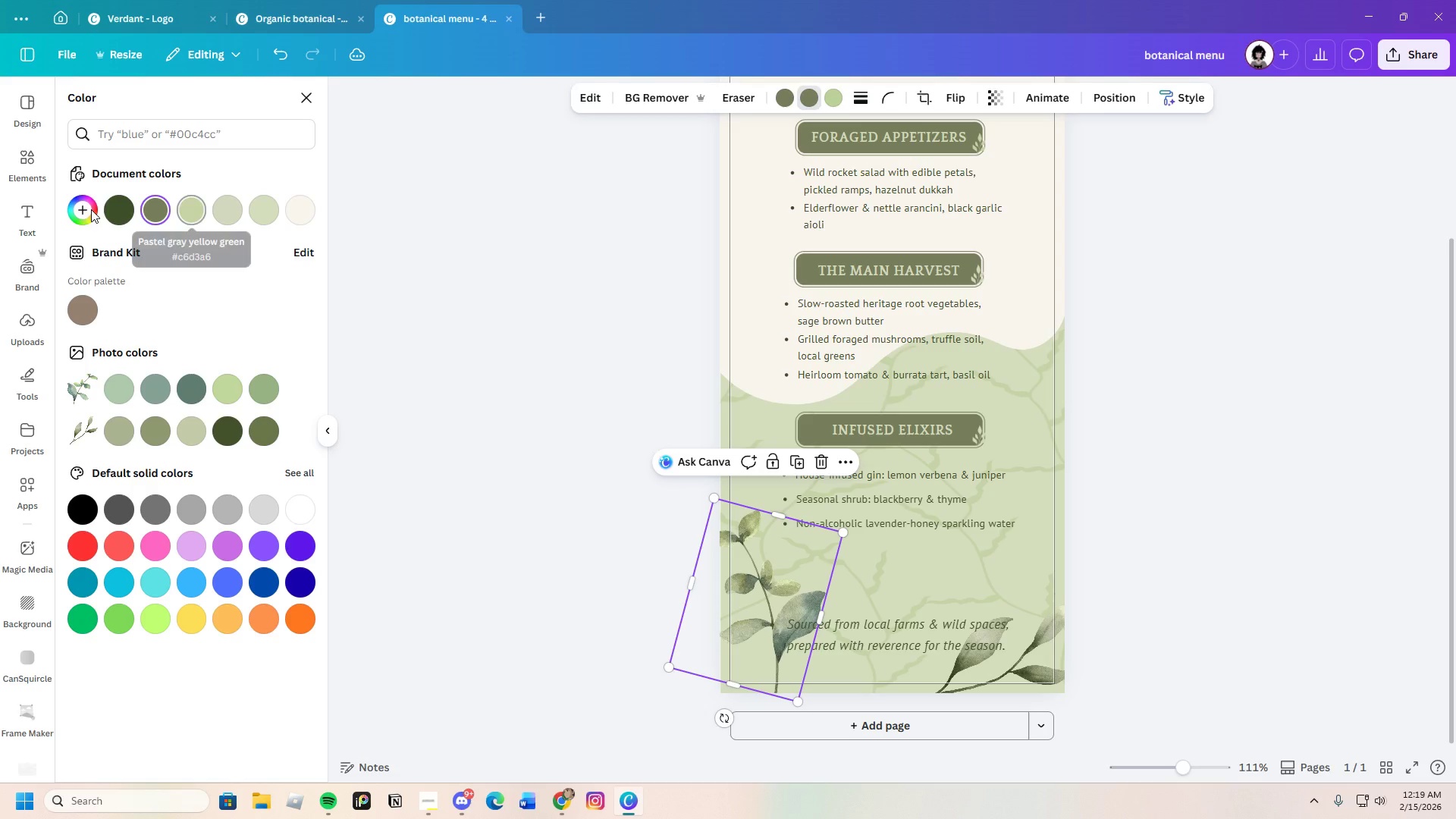 
left_click([118, 209])
 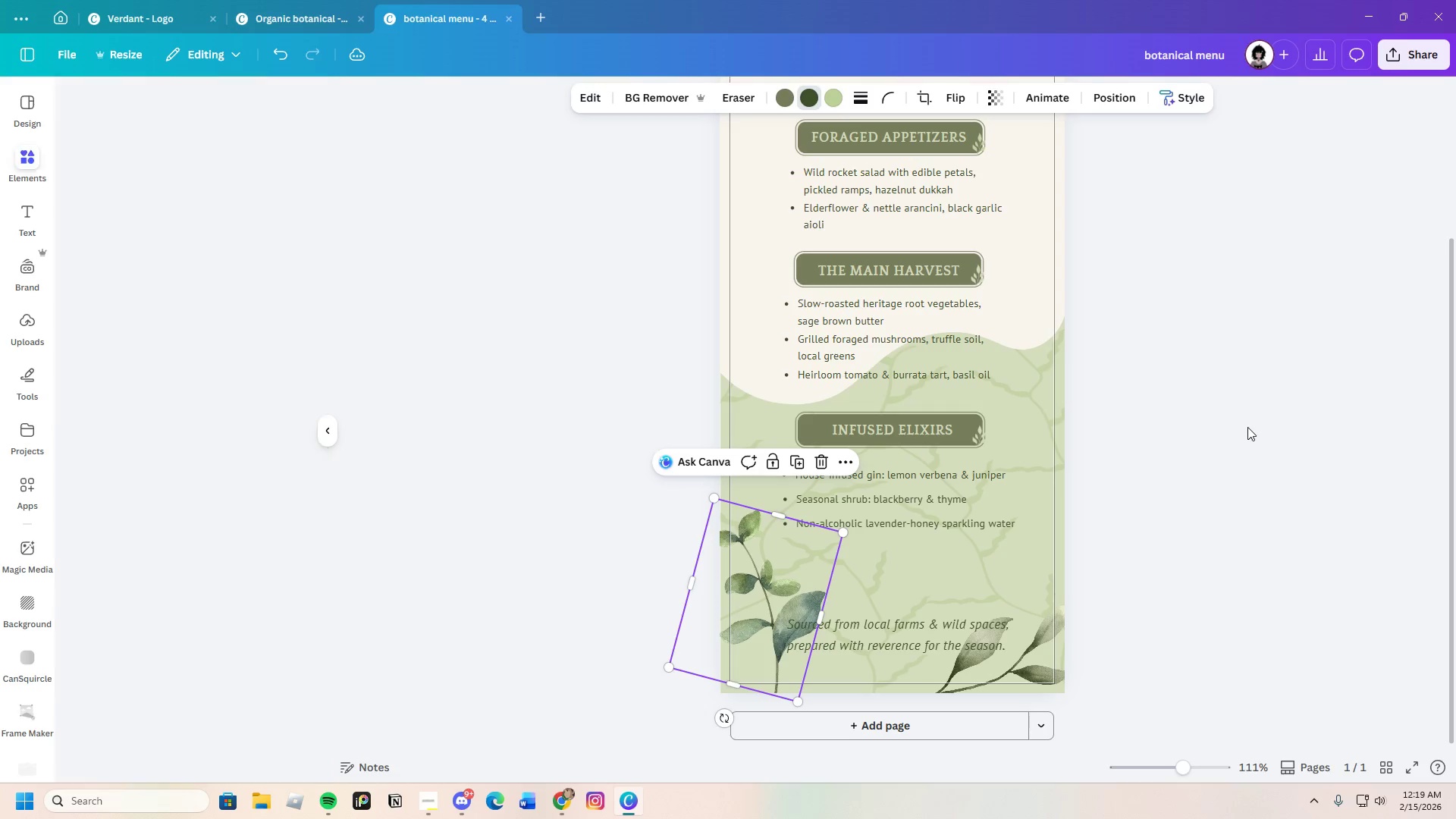 
double_click([1243, 429])
 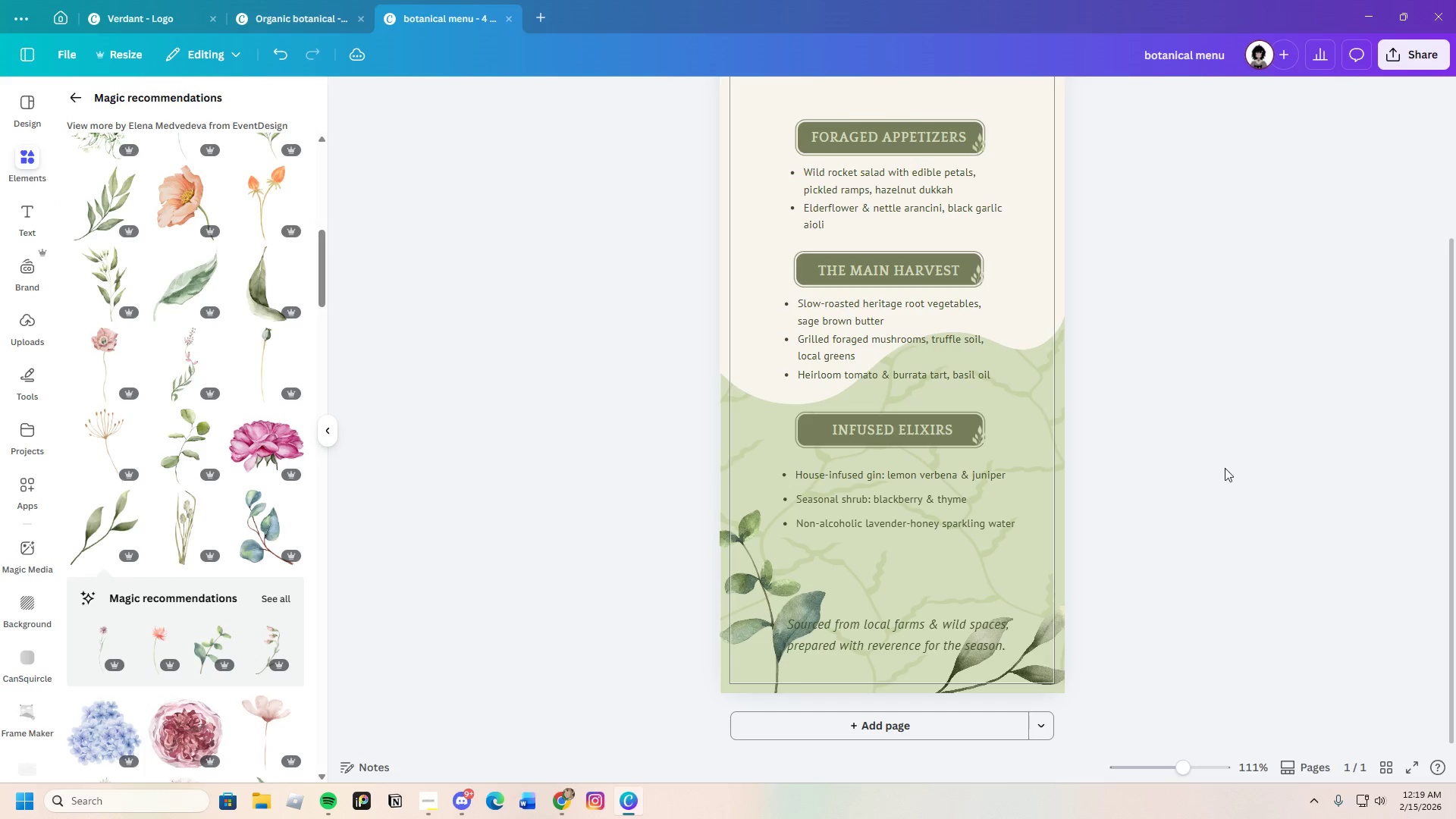 
scroll: coordinate [1218, 475], scroll_direction: up, amount: 1.0
 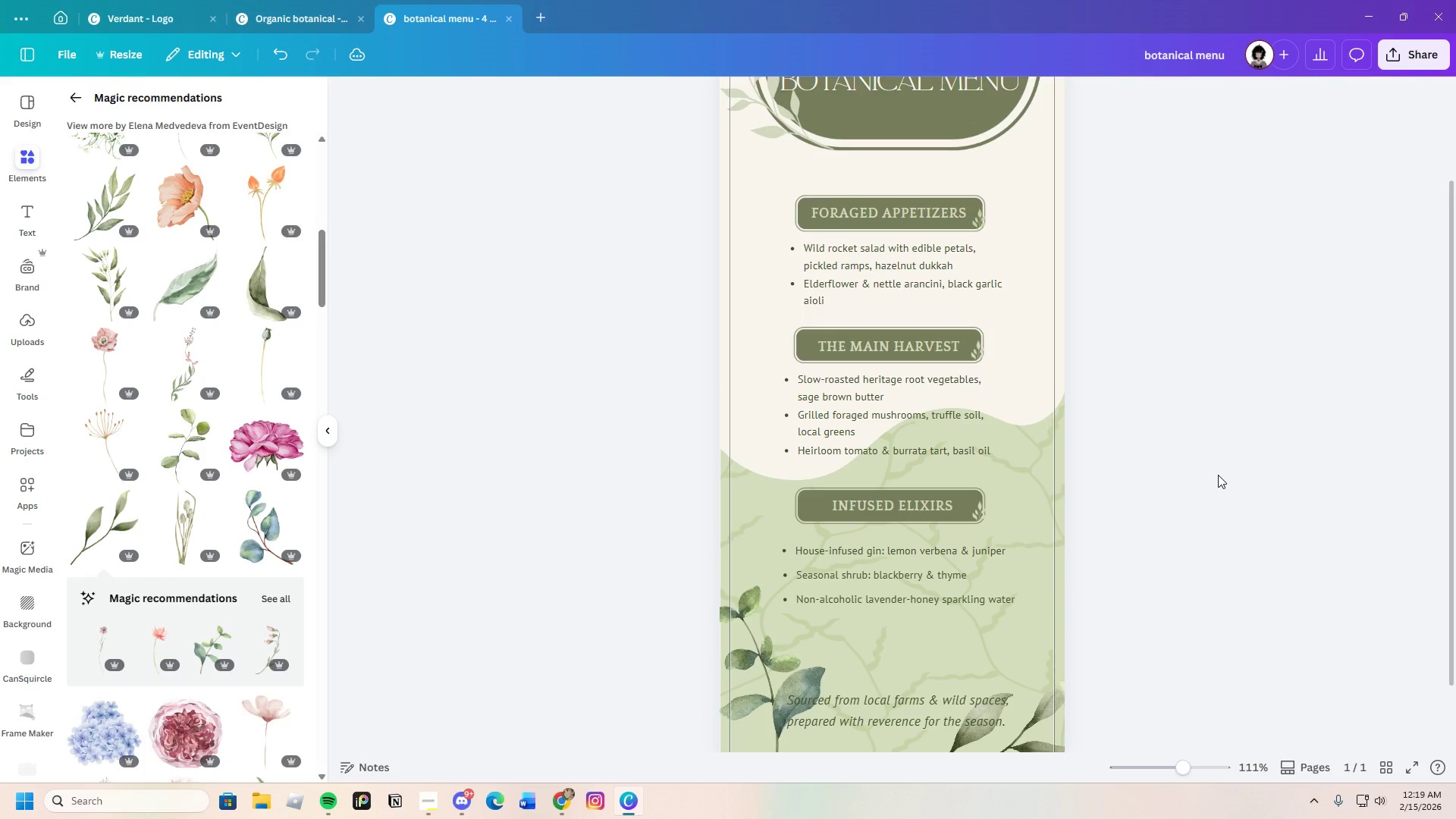 
scroll: coordinate [176, 638], scroll_direction: down, amount: 10.0
 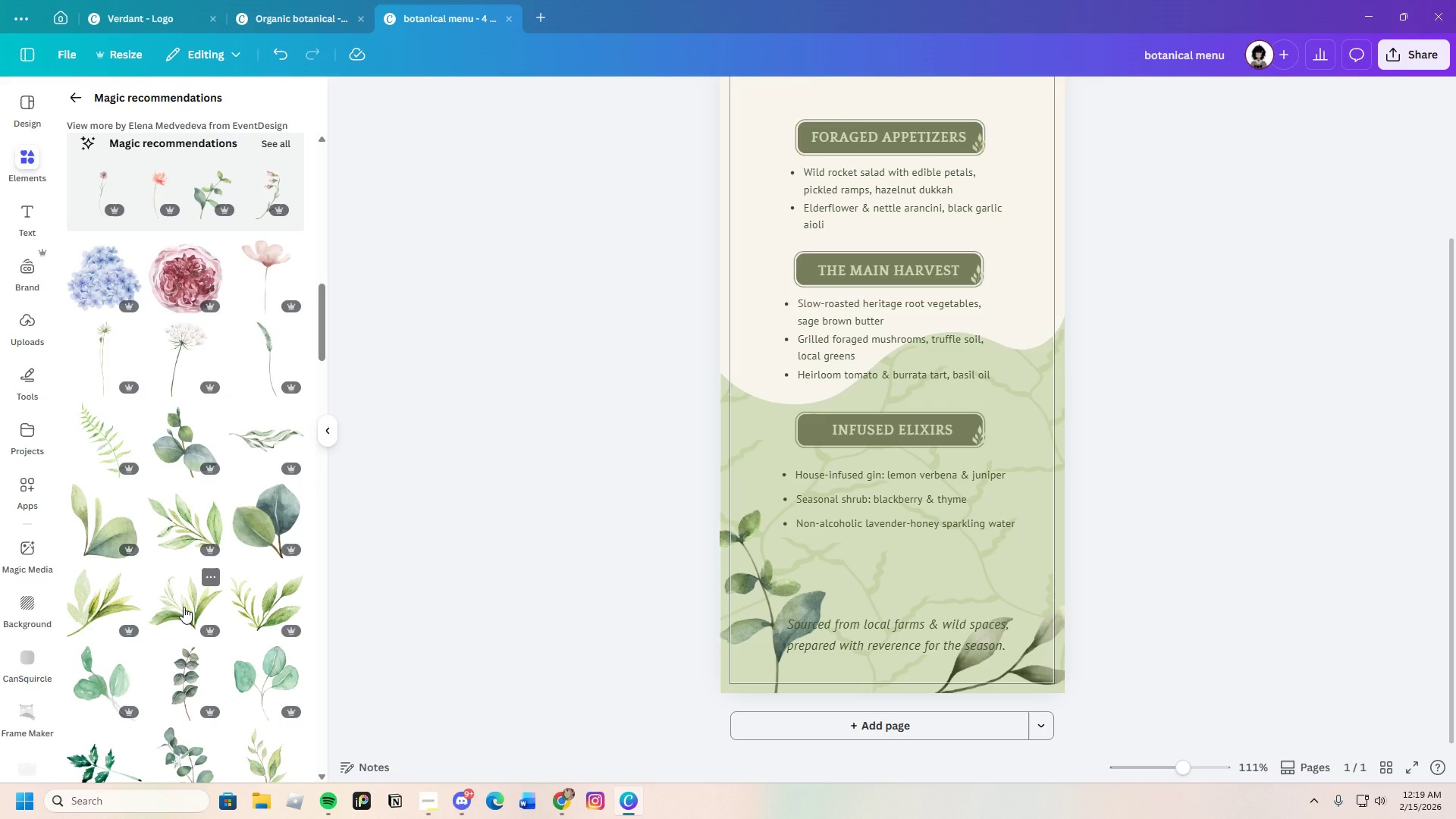 
left_click([184, 607])
 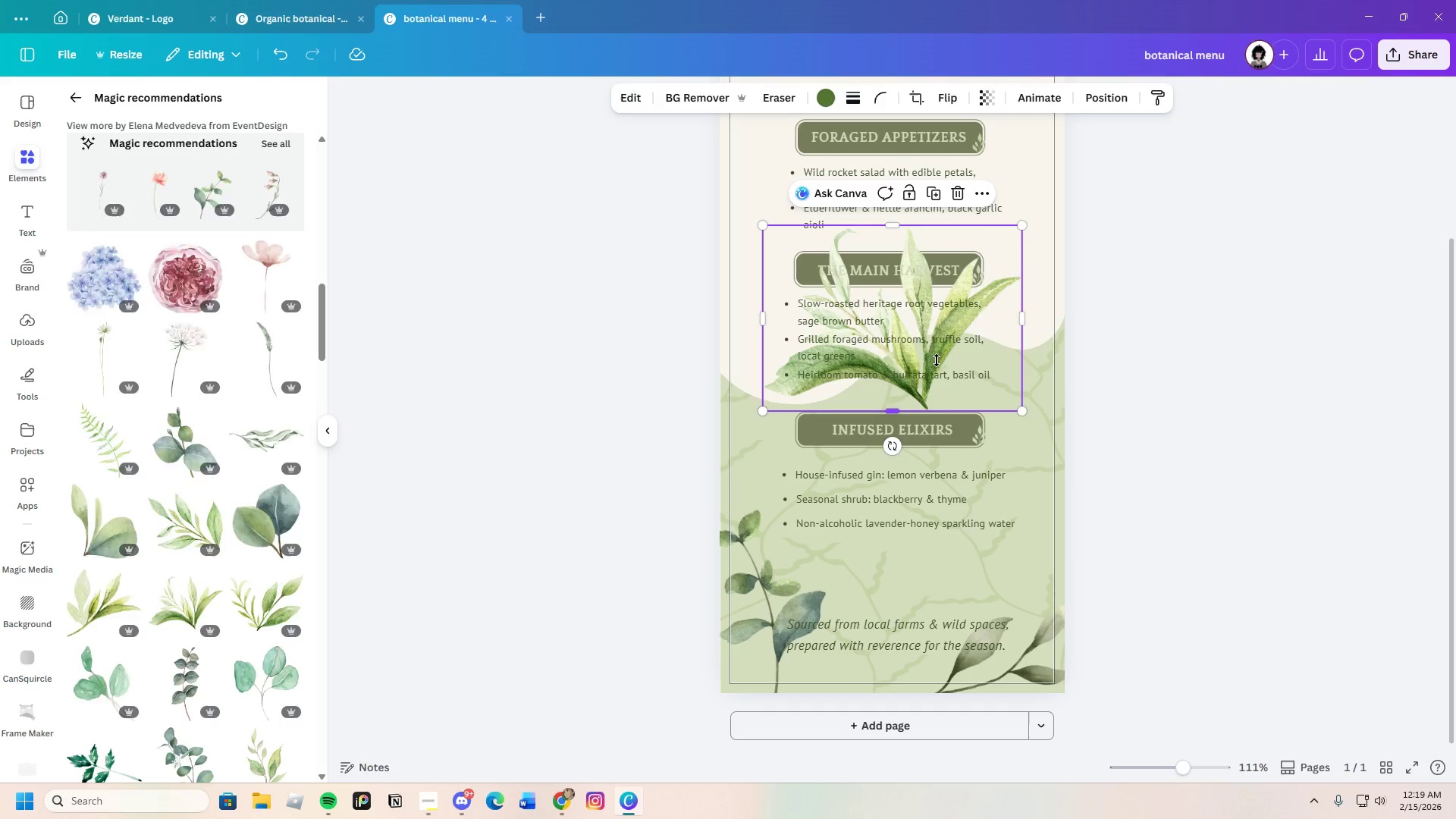 
left_click_drag(start_coordinate=[940, 362], to_coordinate=[896, 668])
 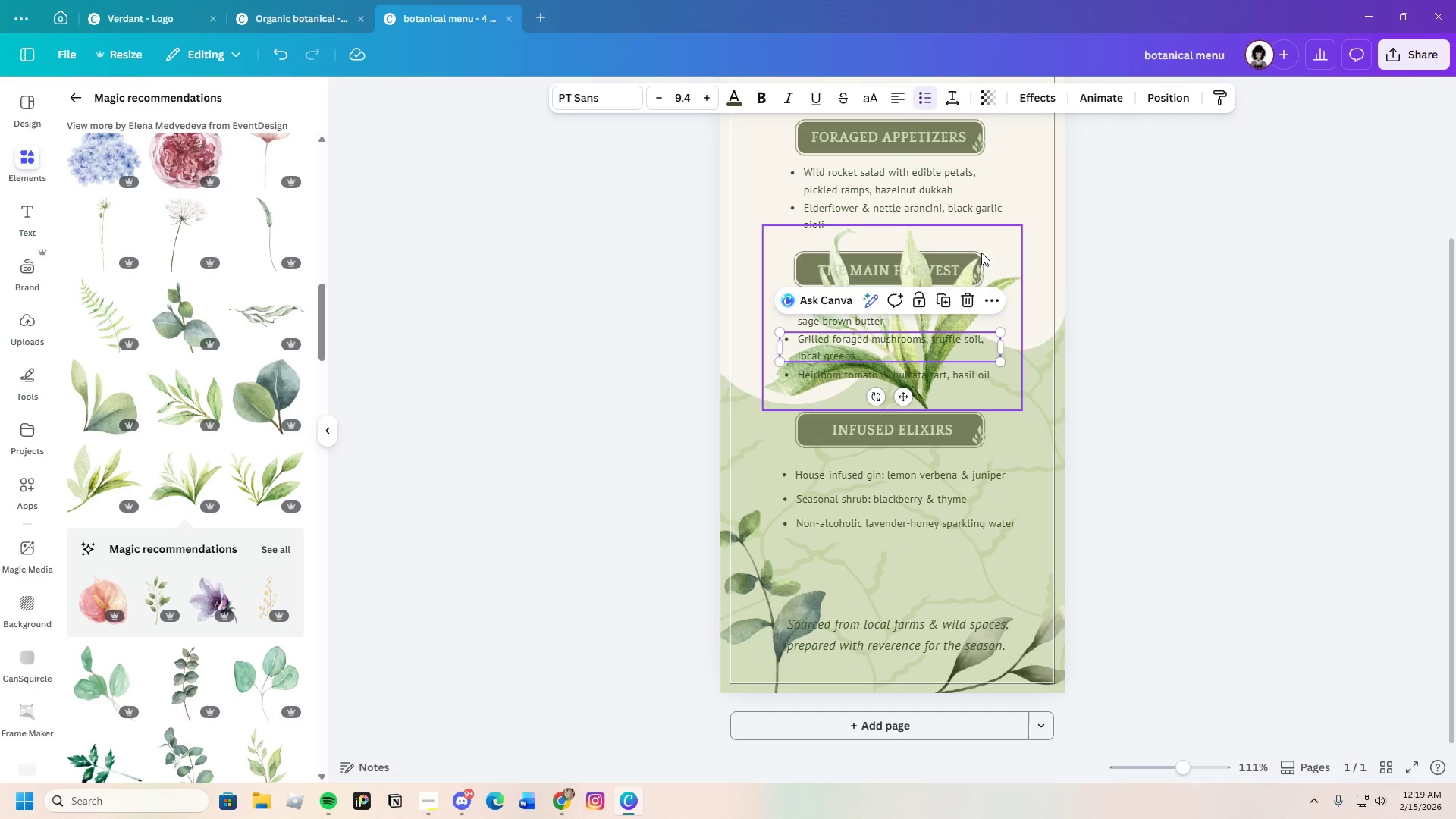 
left_click_drag(start_coordinate=[990, 246], to_coordinate=[977, 559])
 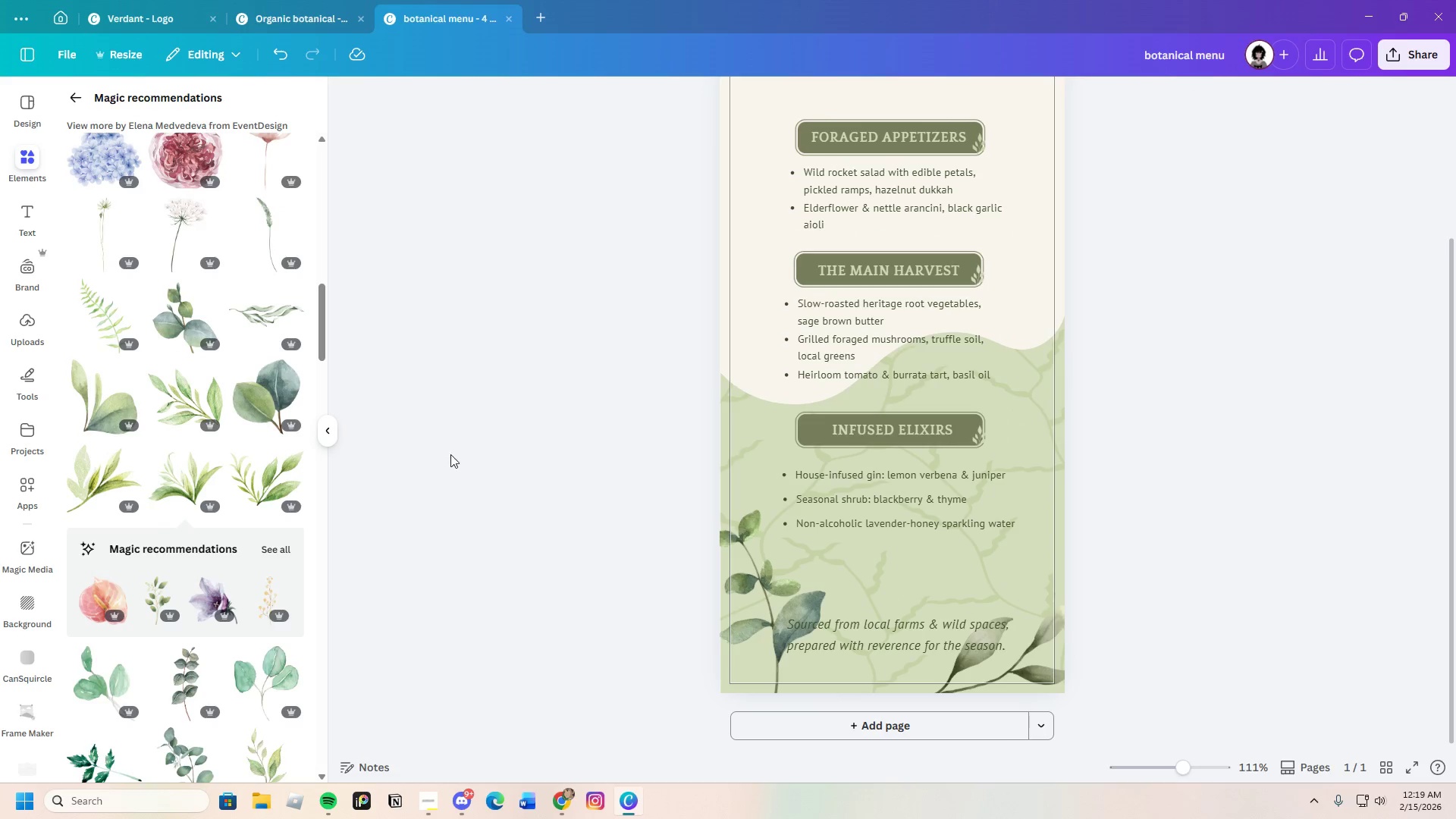 
left_click([268, 485])
 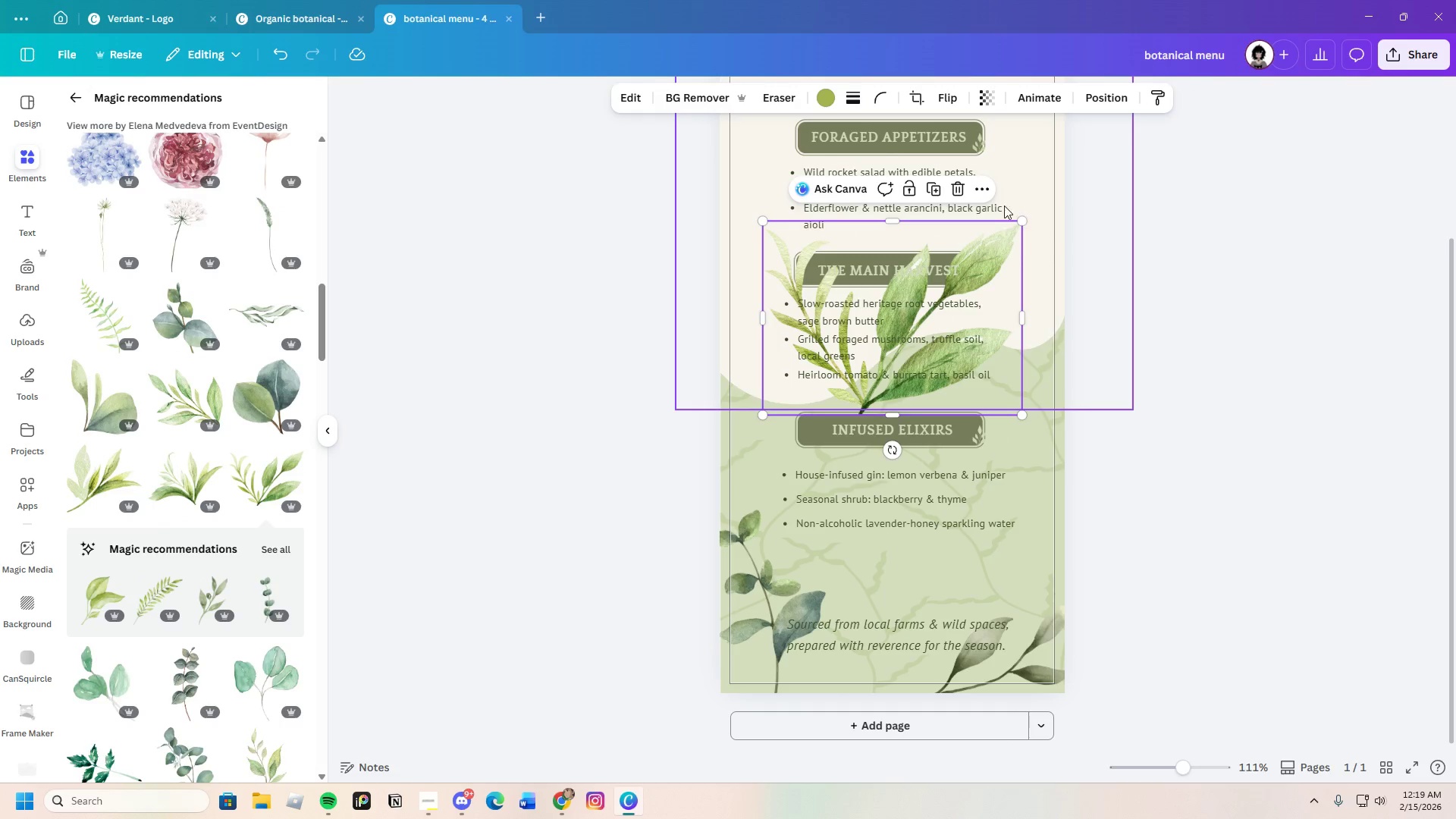 
left_click([821, 99])
 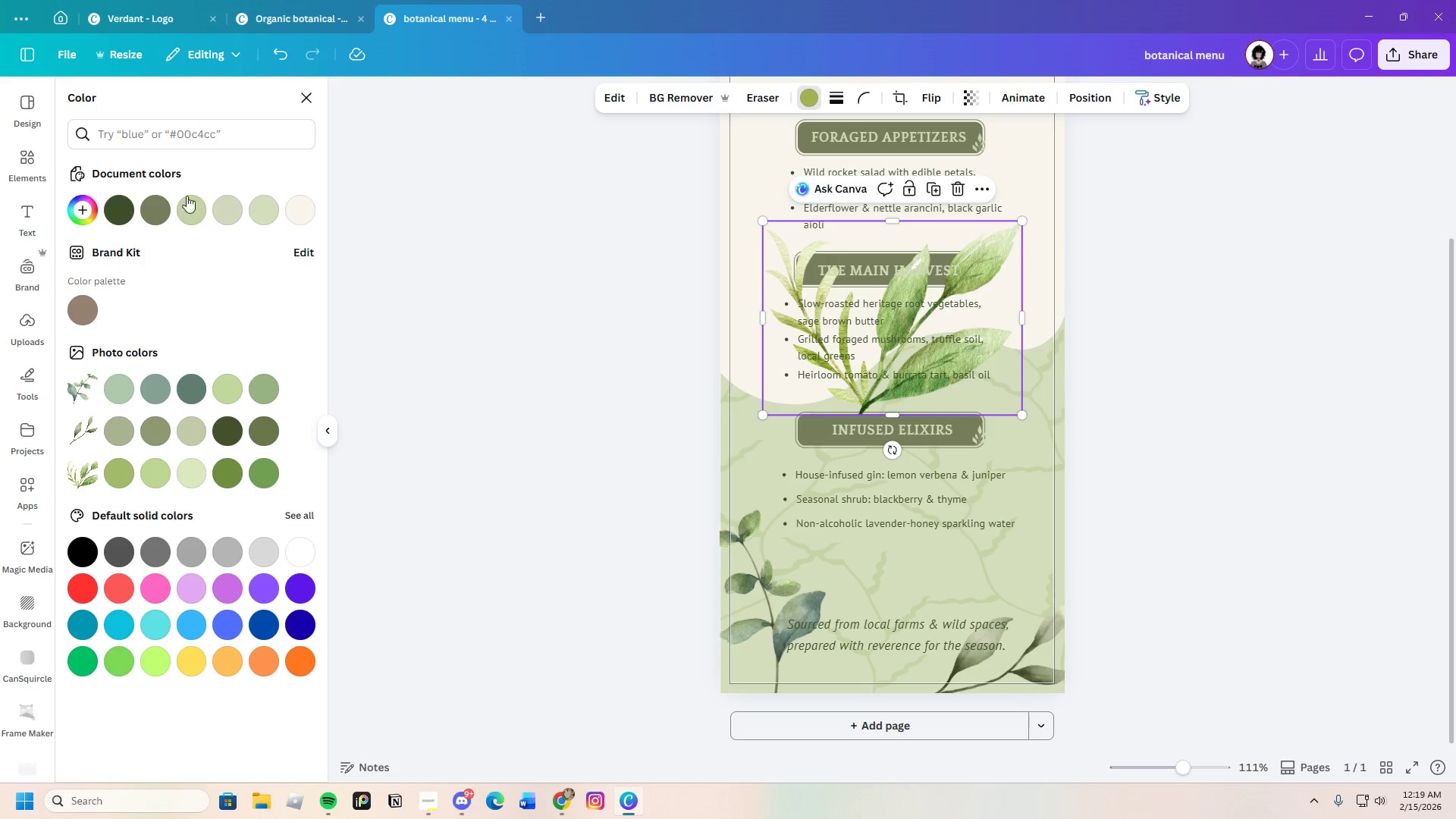 
left_click([154, 212])
 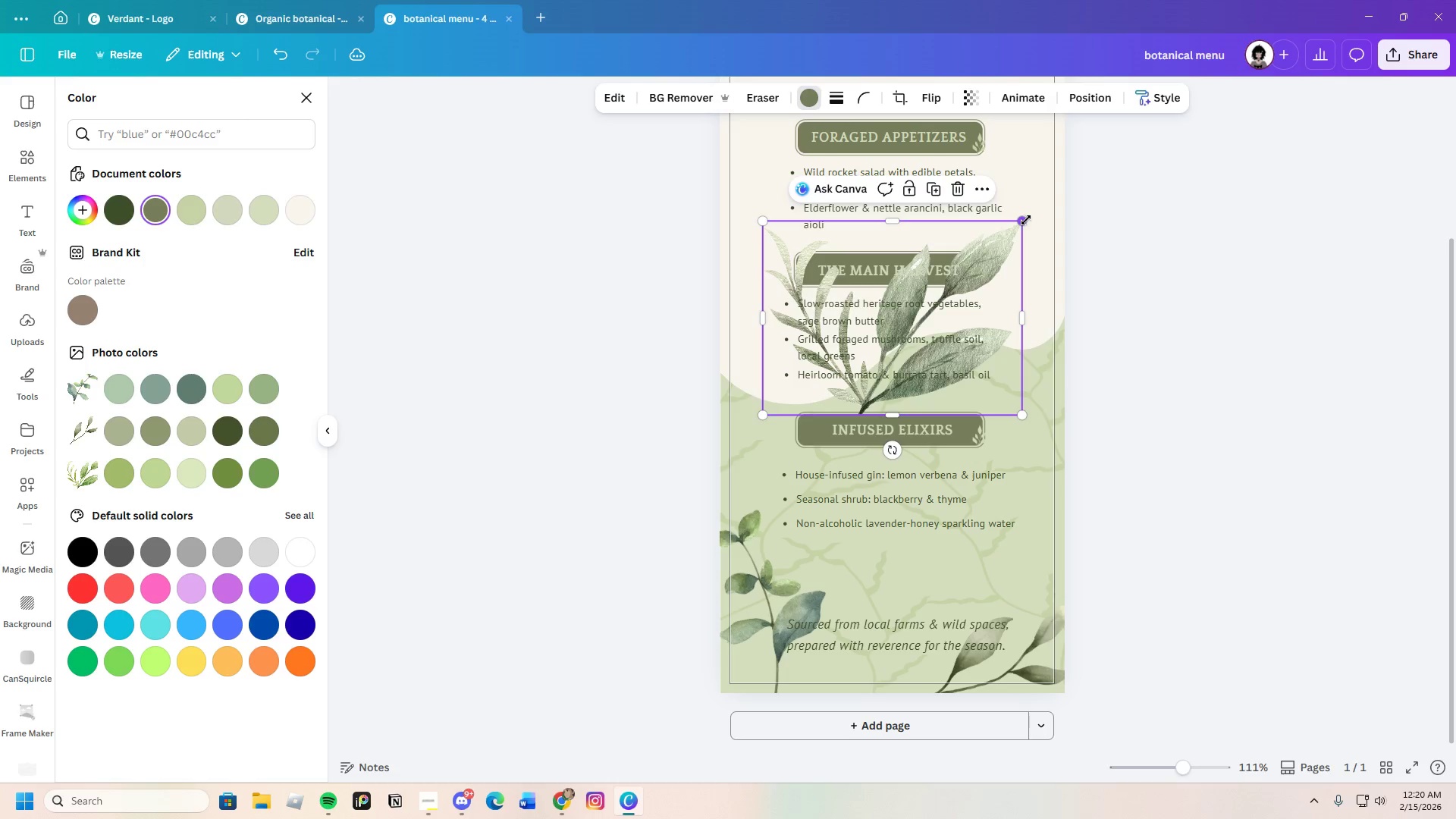 
left_click_drag(start_coordinate=[1024, 221], to_coordinate=[965, 315])
 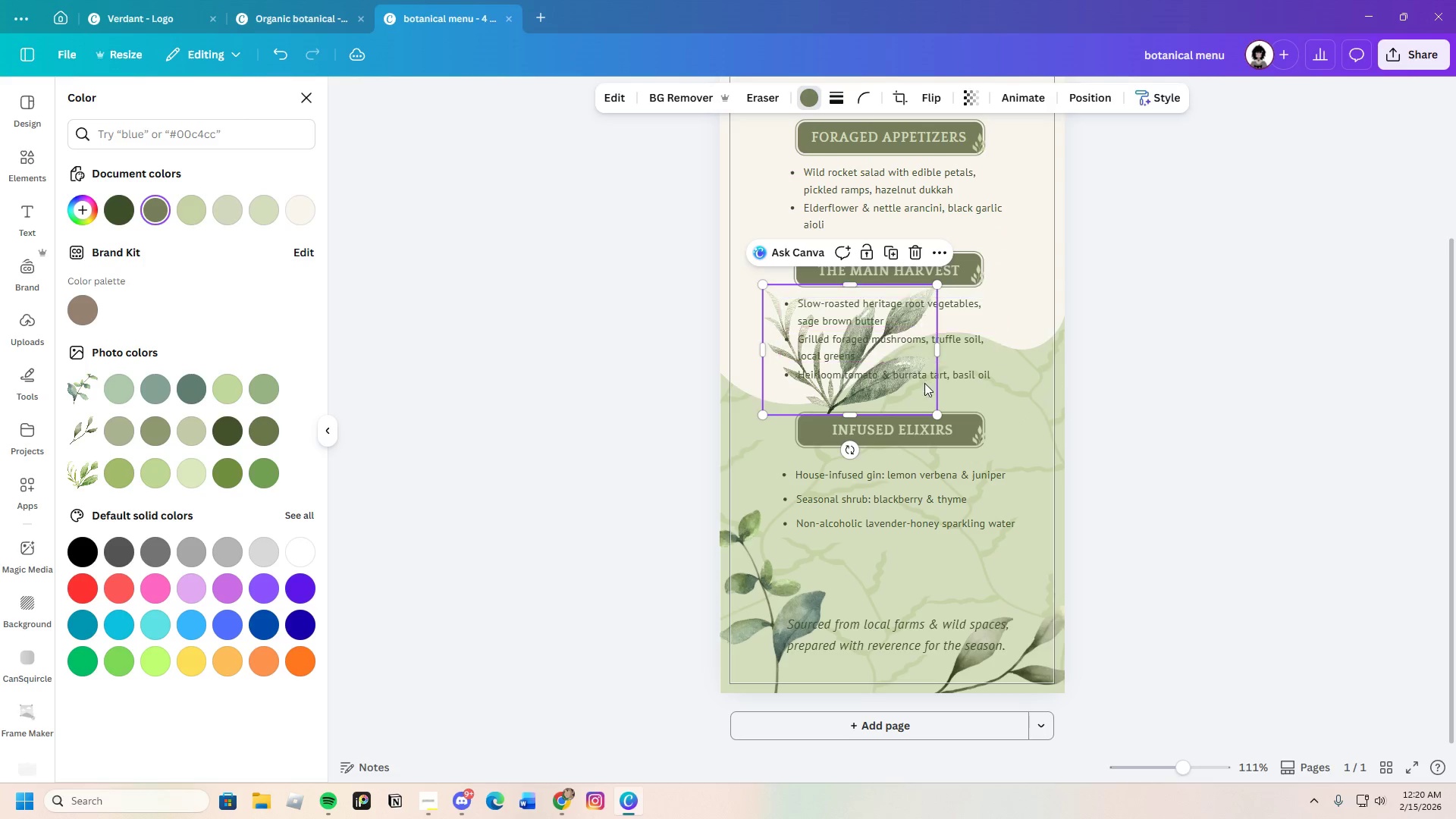 
left_click_drag(start_coordinate=[915, 390], to_coordinate=[934, 693])
 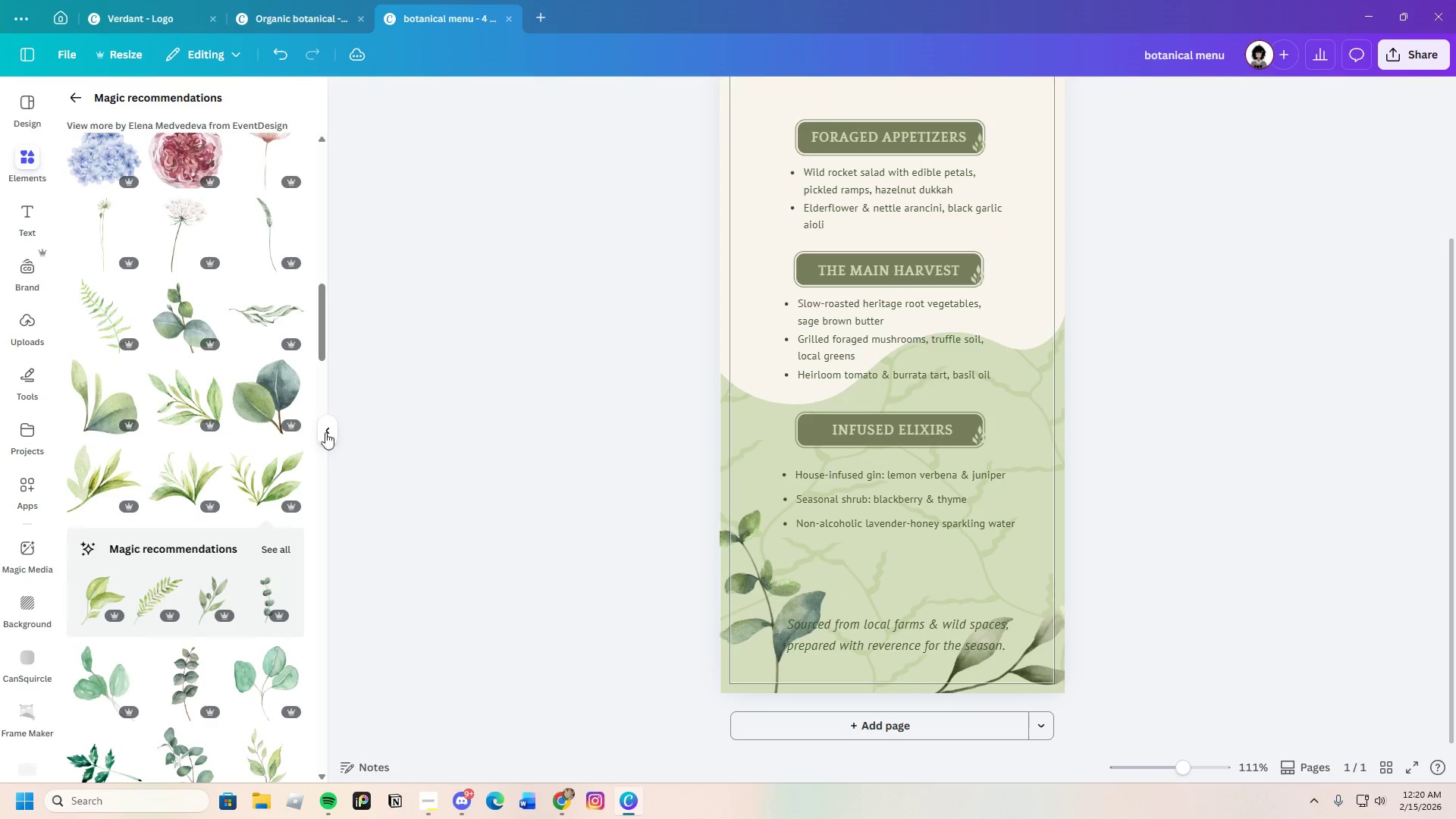 
scroll: coordinate [230, 613], scroll_direction: down, amount: 4.0
 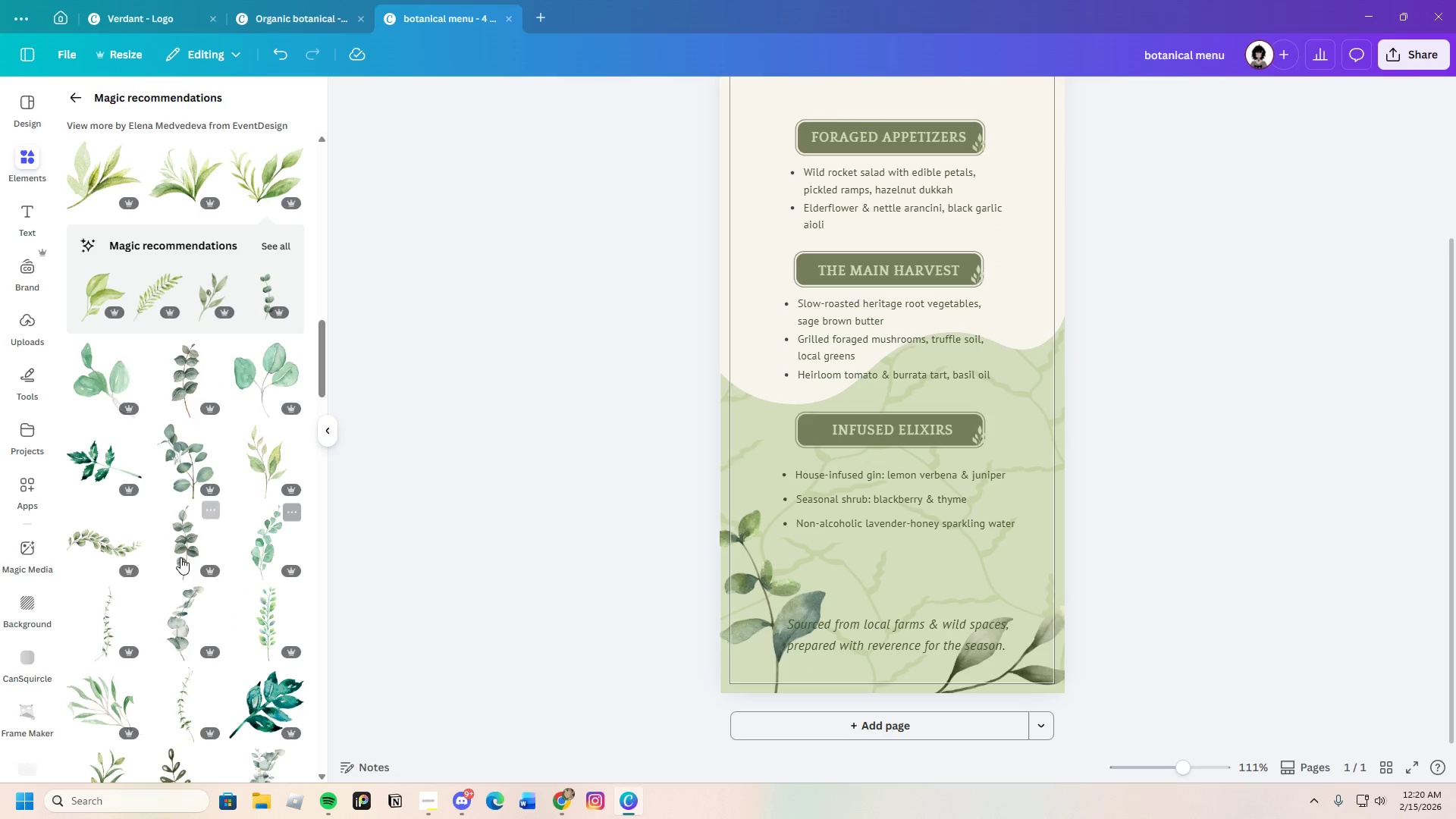 
left_click([122, 551])
 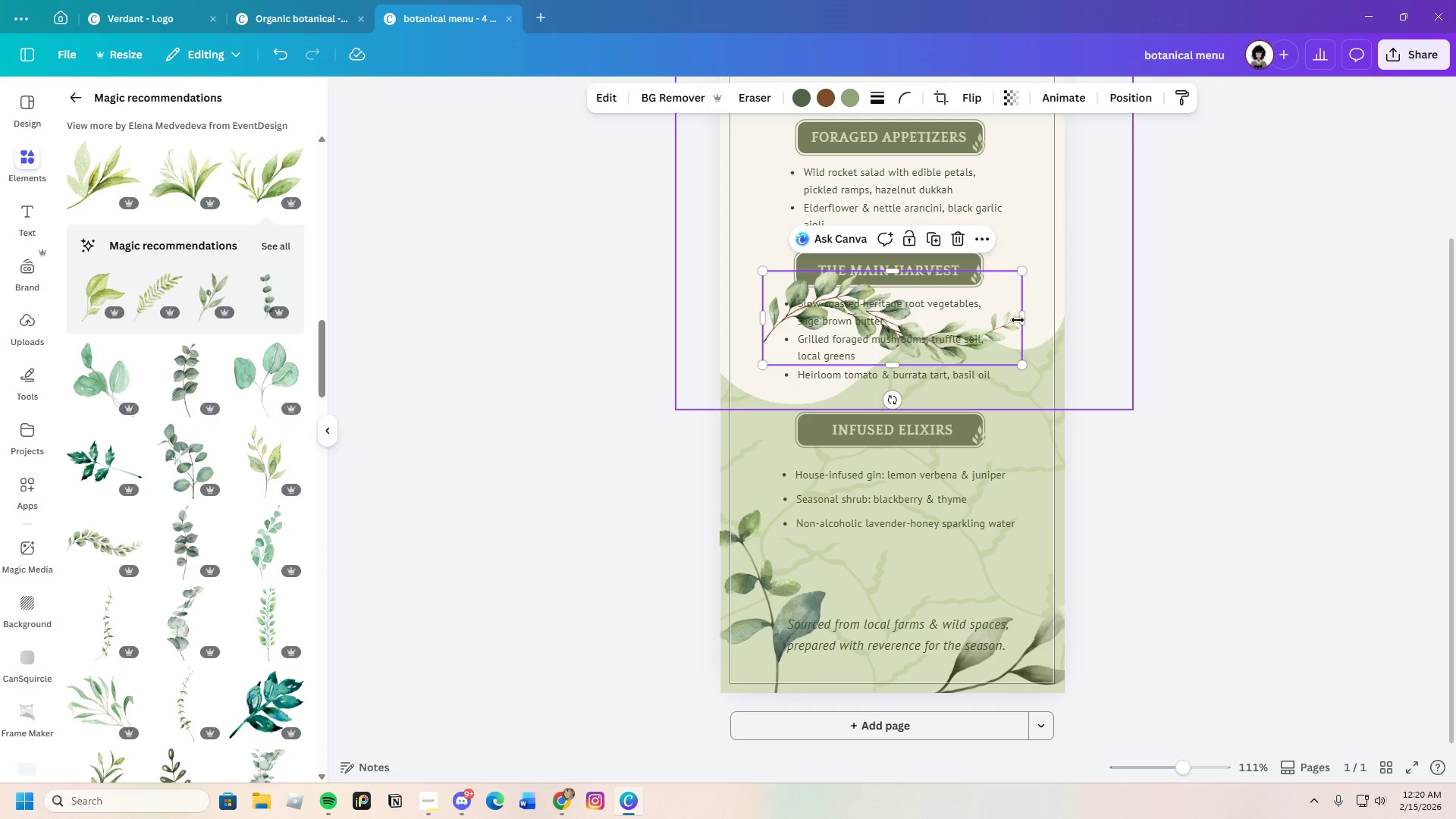 
left_click_drag(start_coordinate=[1015, 320], to_coordinate=[1009, 642])
 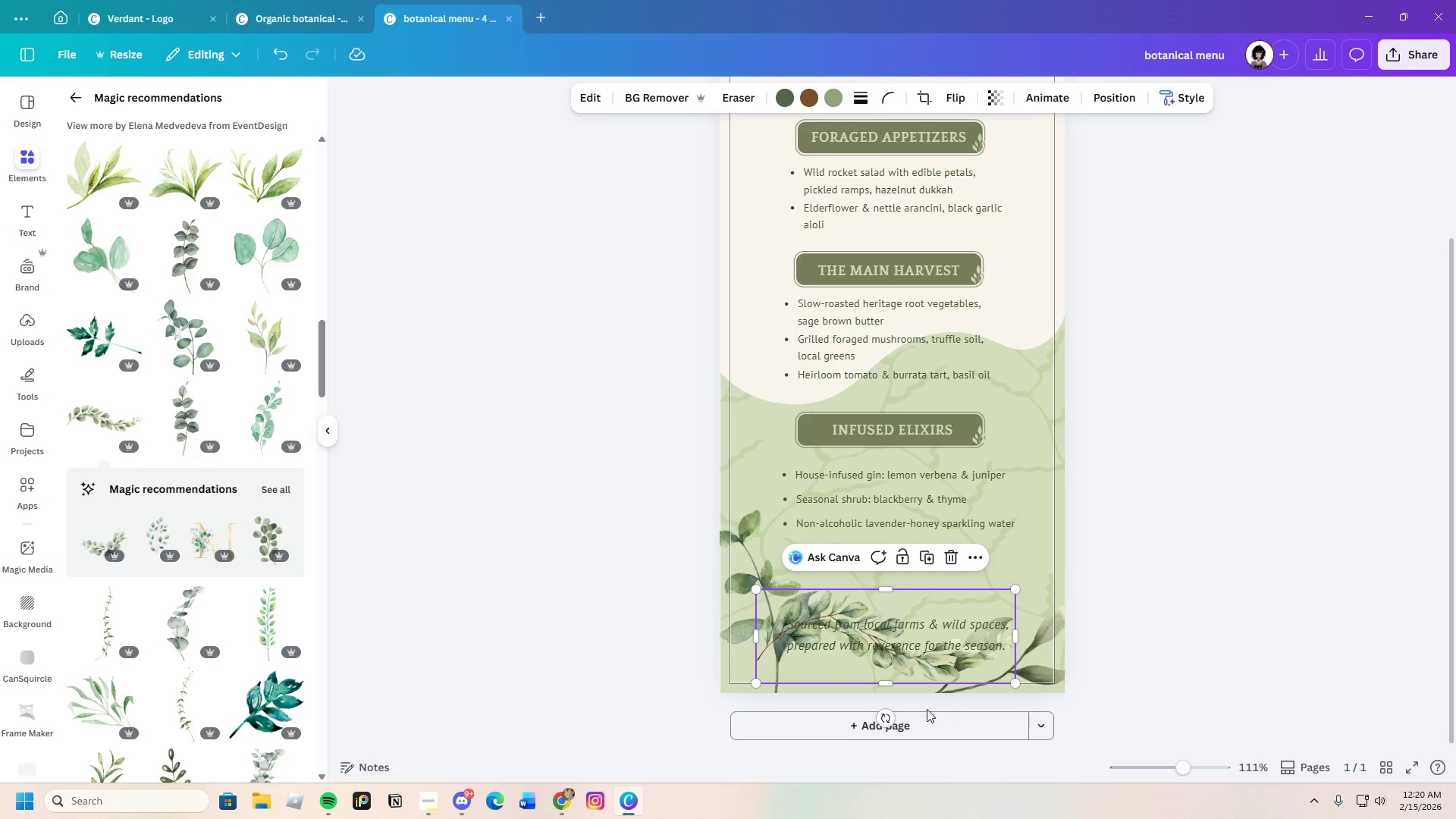 
left_click_drag(start_coordinate=[888, 717], to_coordinate=[957, 724])
 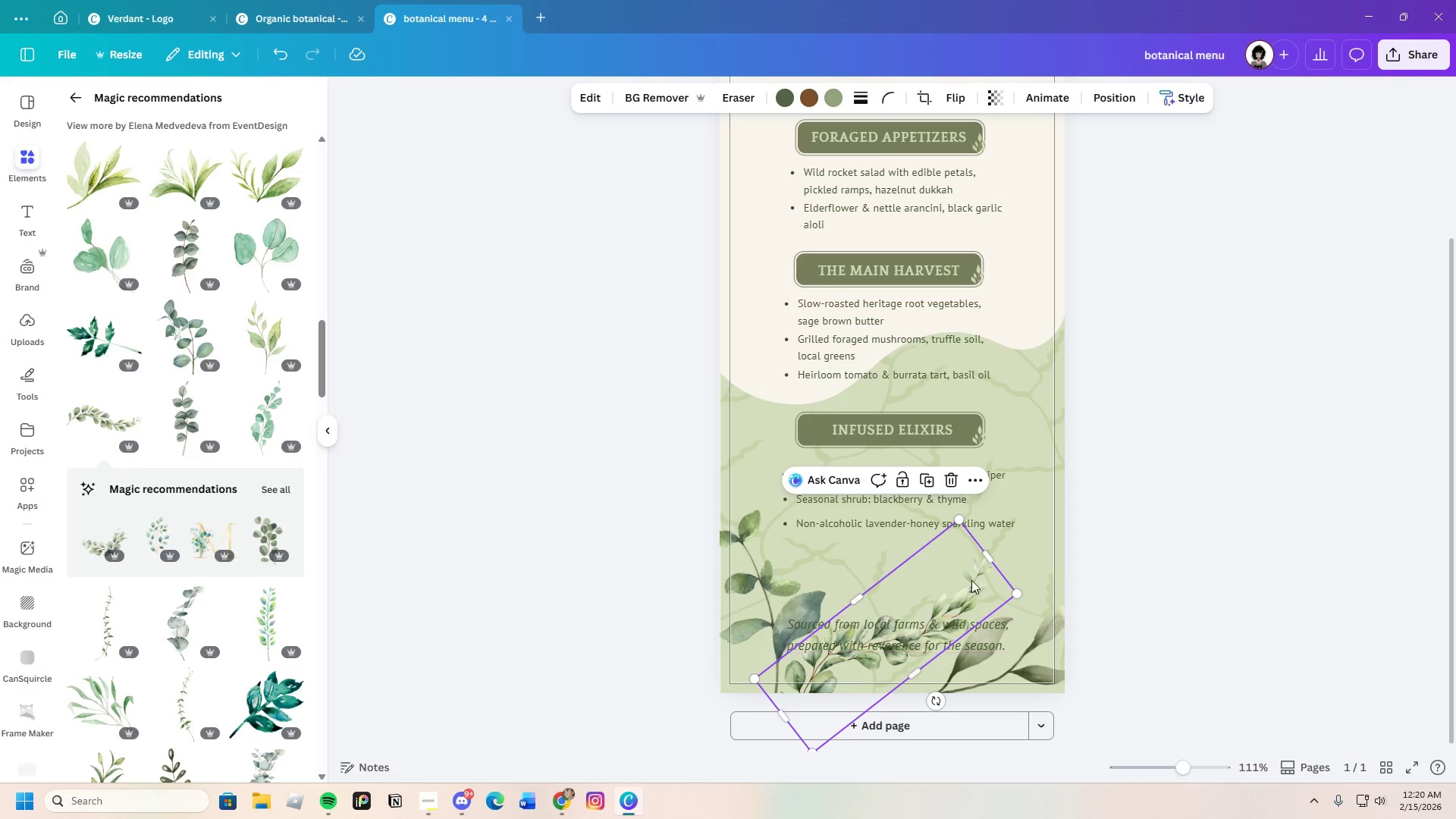 
left_click_drag(start_coordinate=[971, 579], to_coordinate=[1002, 560])
 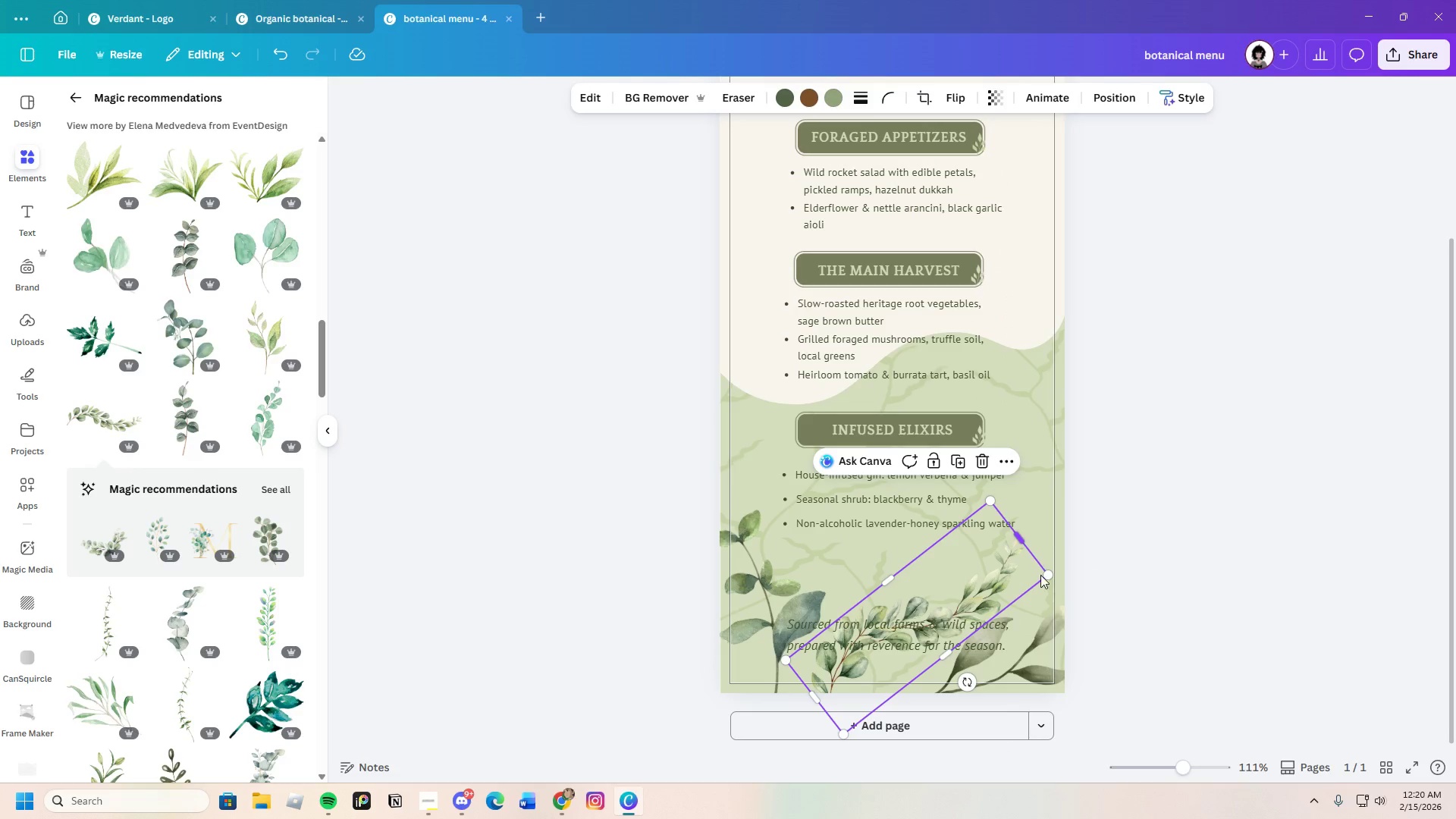 
left_click_drag(start_coordinate=[1047, 576], to_coordinate=[988, 627])
 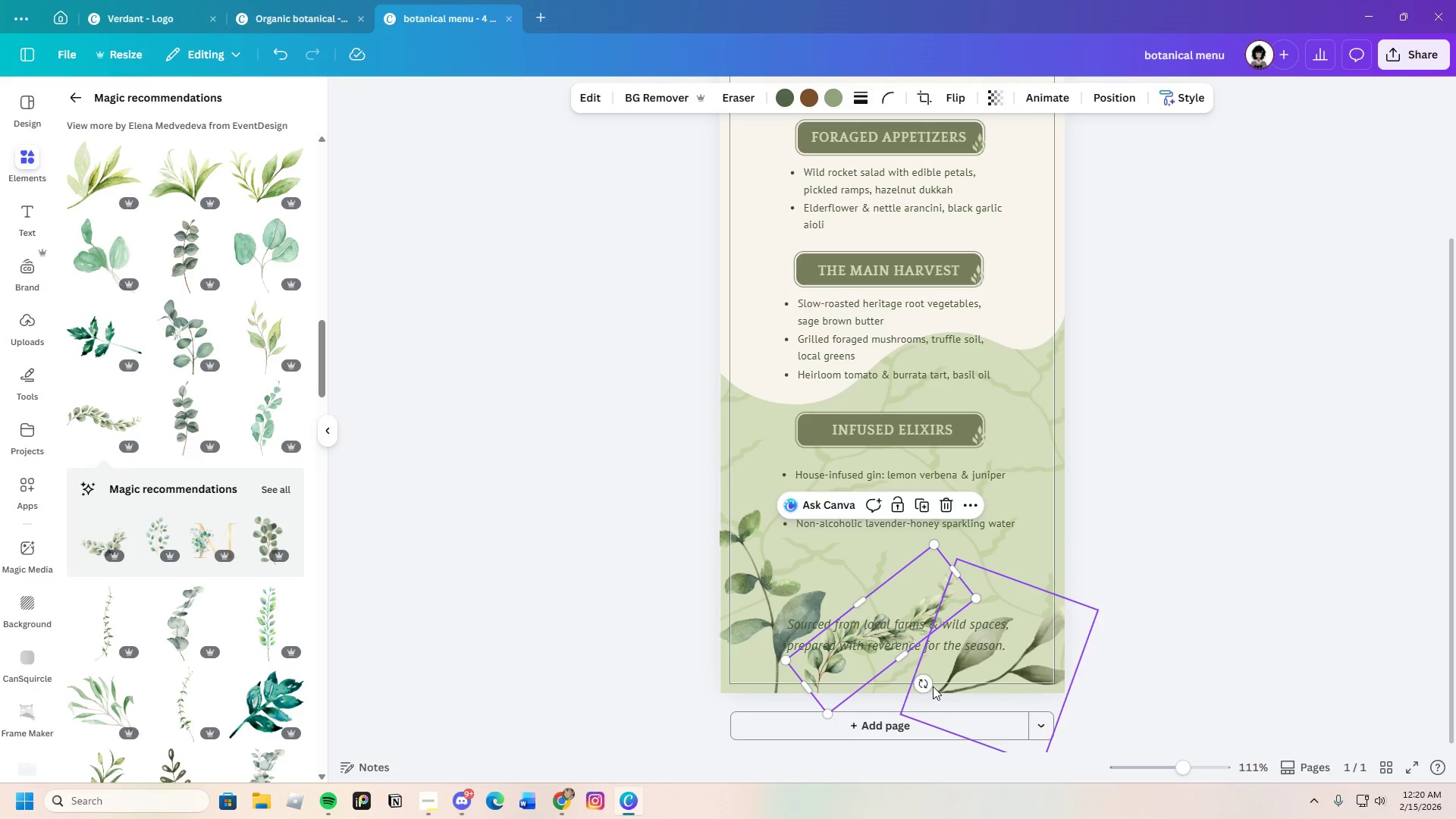 
left_click_drag(start_coordinate=[924, 685], to_coordinate=[898, 698])
 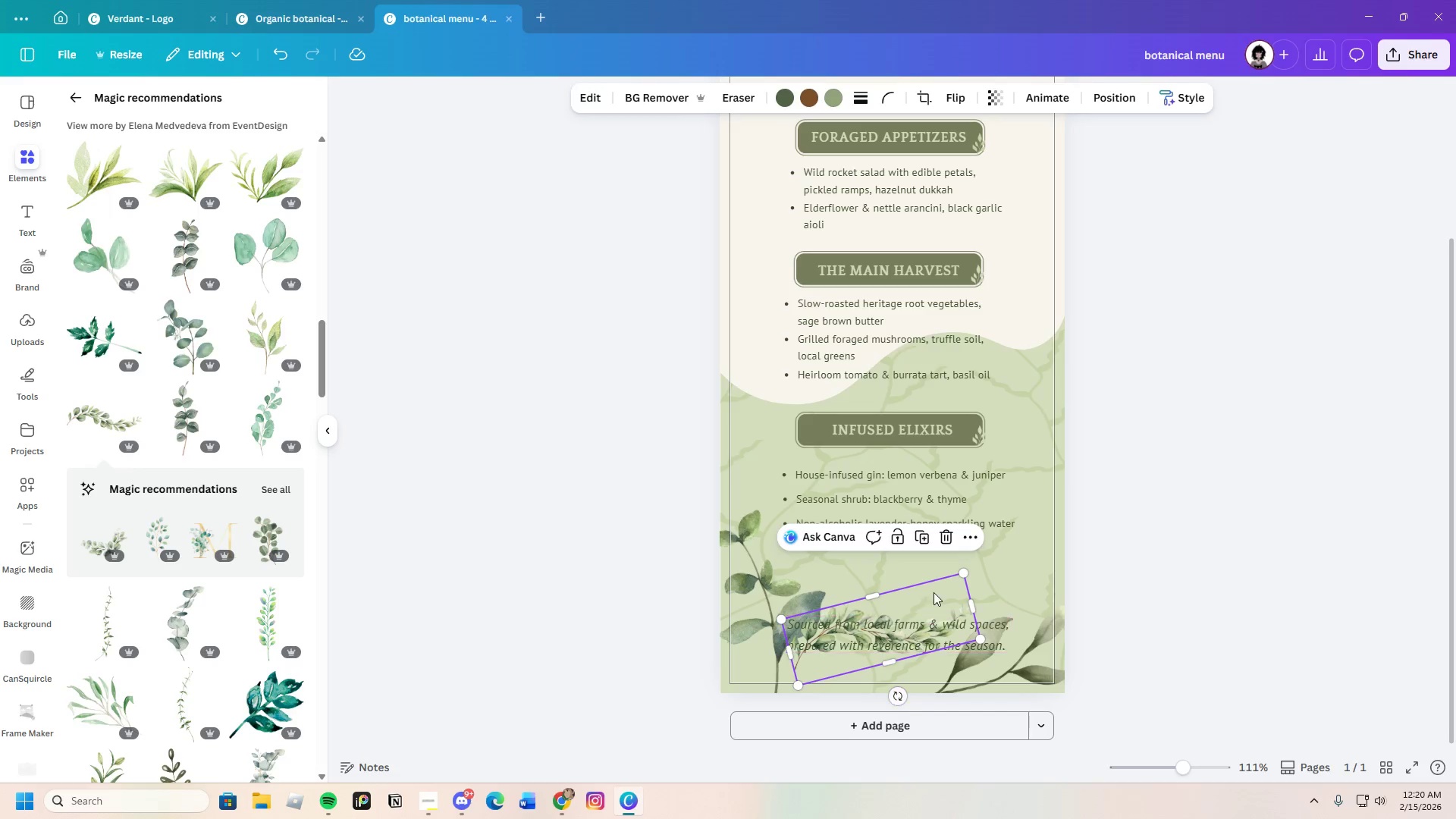 
left_click_drag(start_coordinate=[934, 591], to_coordinate=[923, 640])
 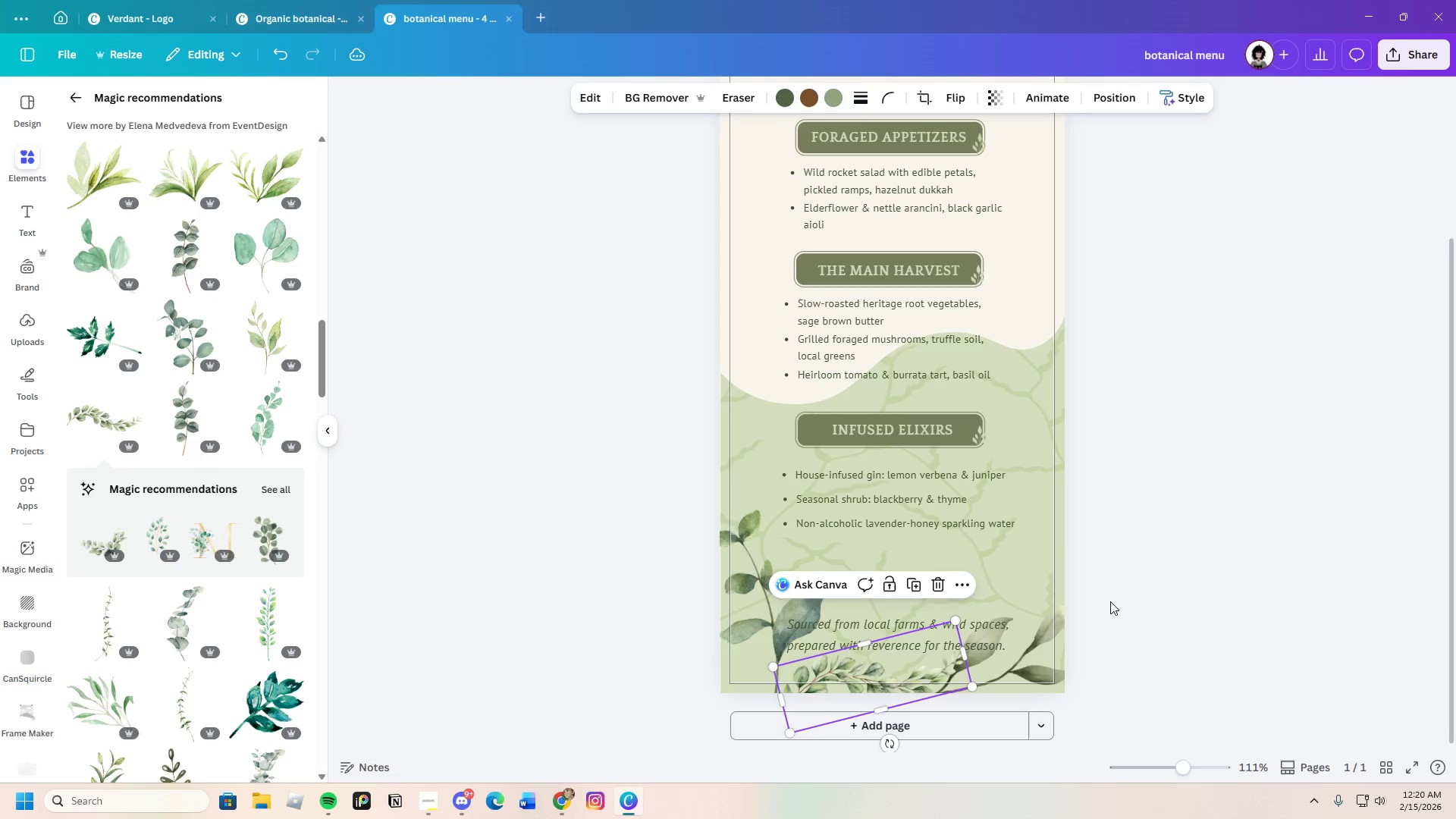 
left_click([1126, 592])
 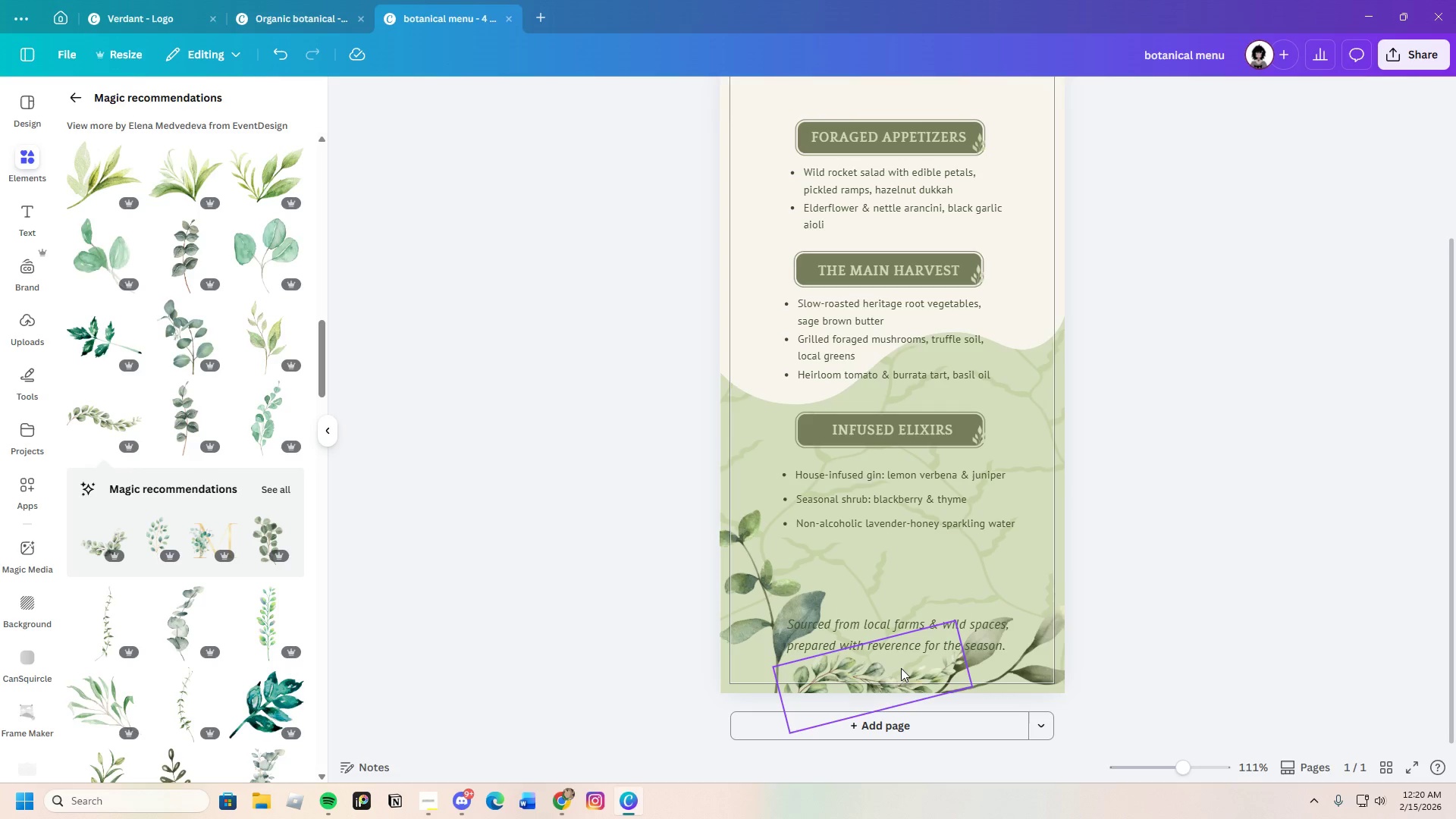 
left_click([899, 669])
 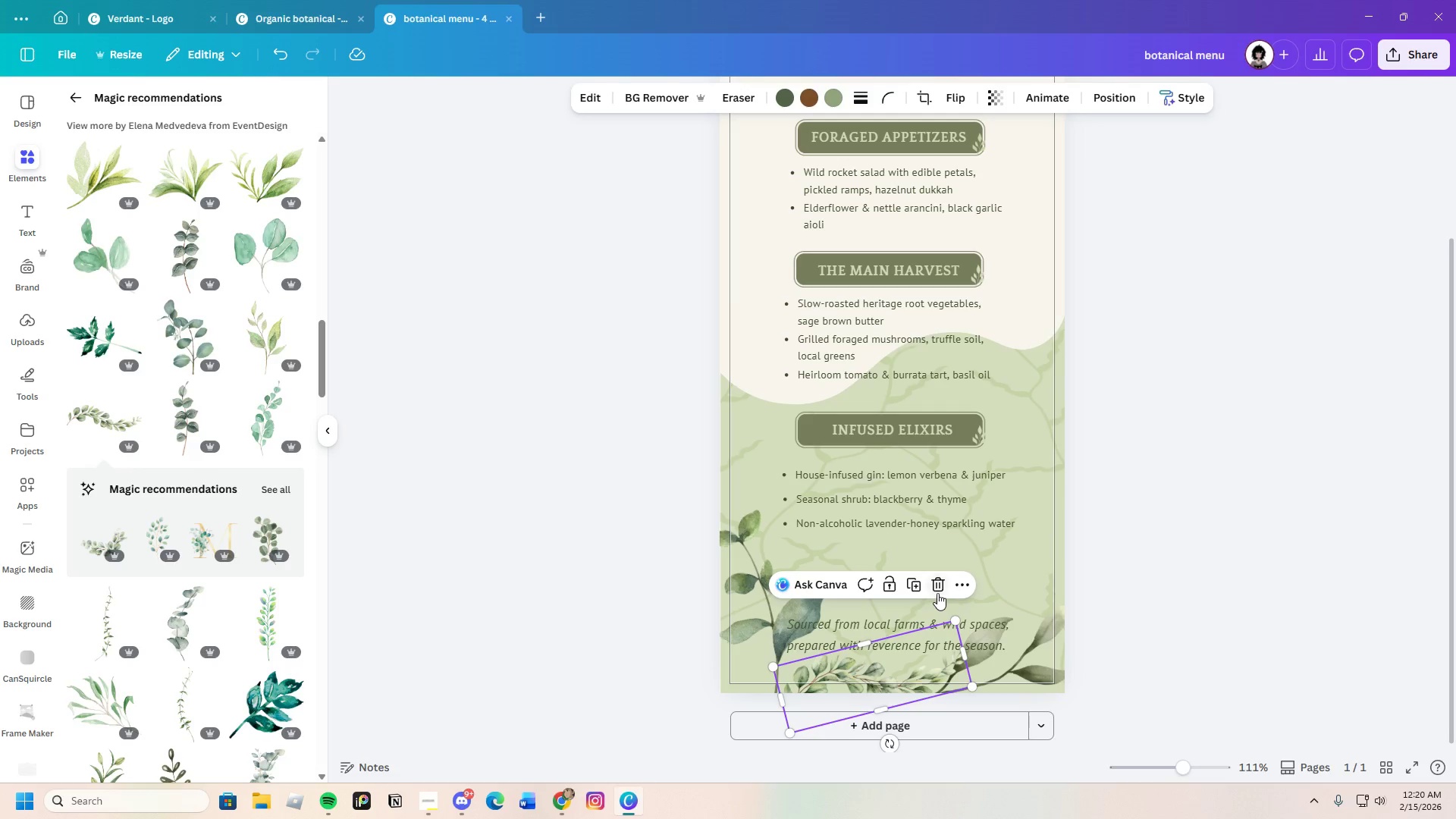 
left_click([937, 585])
 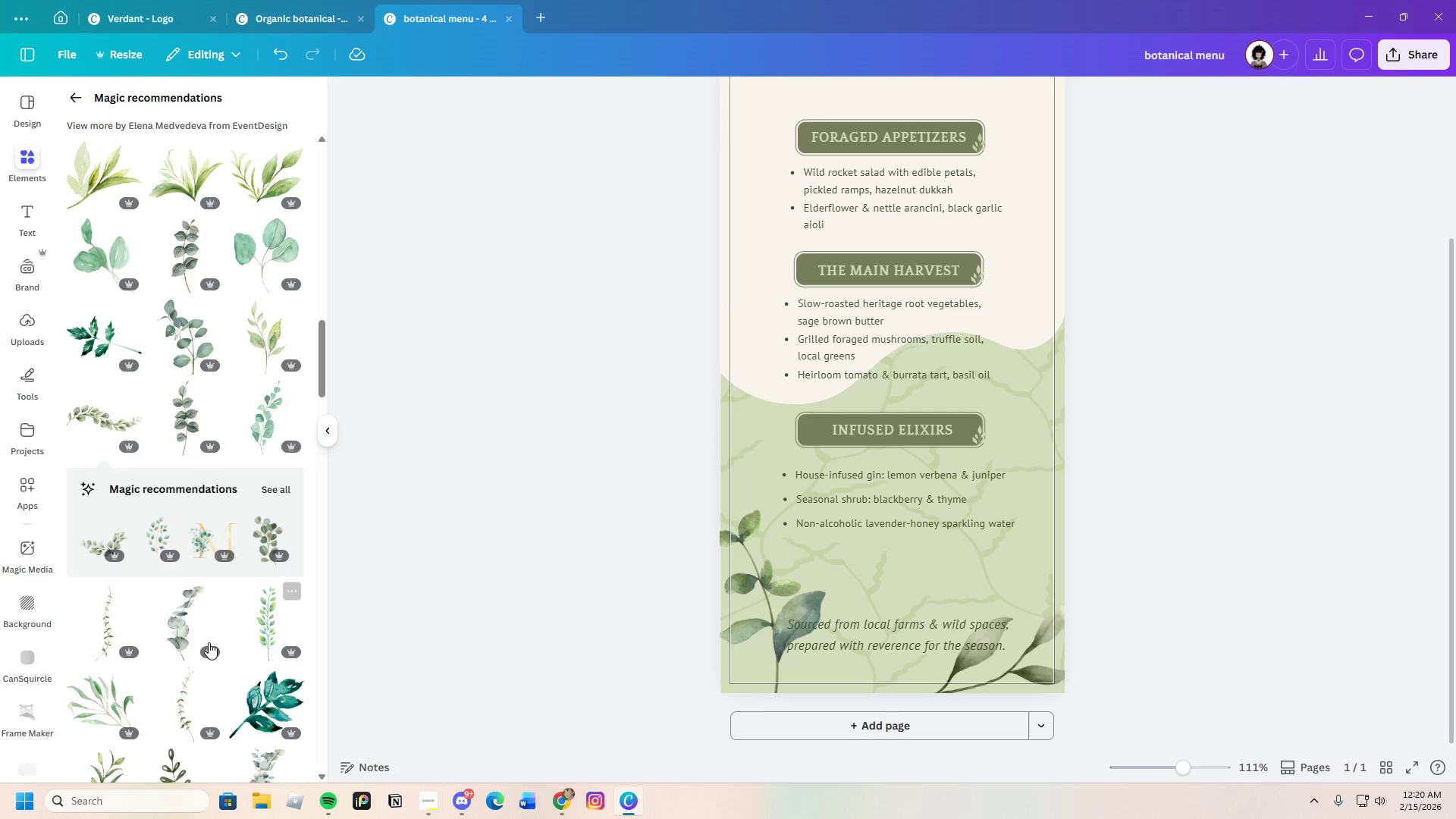 
scroll: coordinate [216, 635], scroll_direction: down, amount: 16.0
 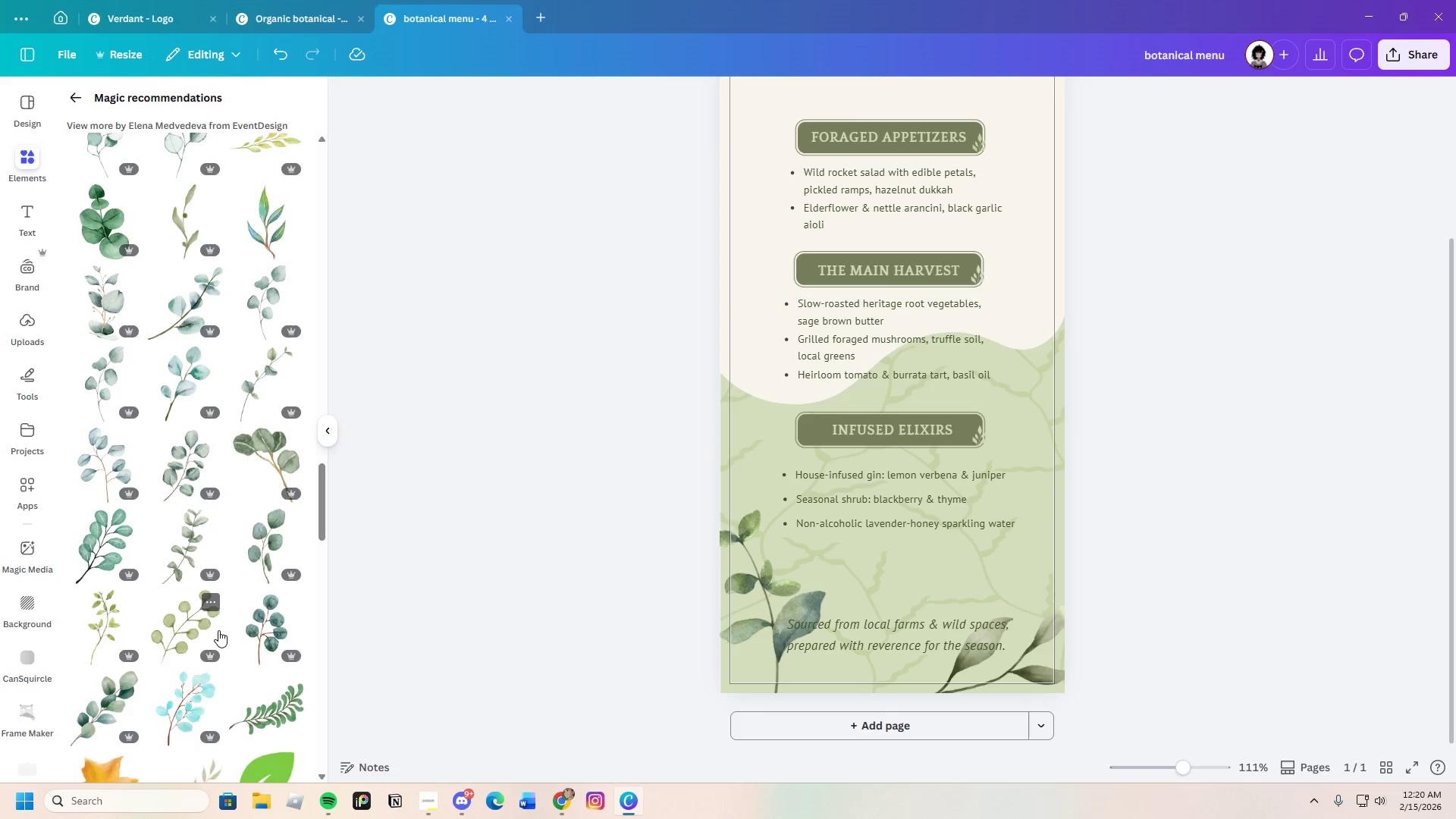 
scroll: coordinate [218, 629], scroll_direction: up, amount: 1.0
 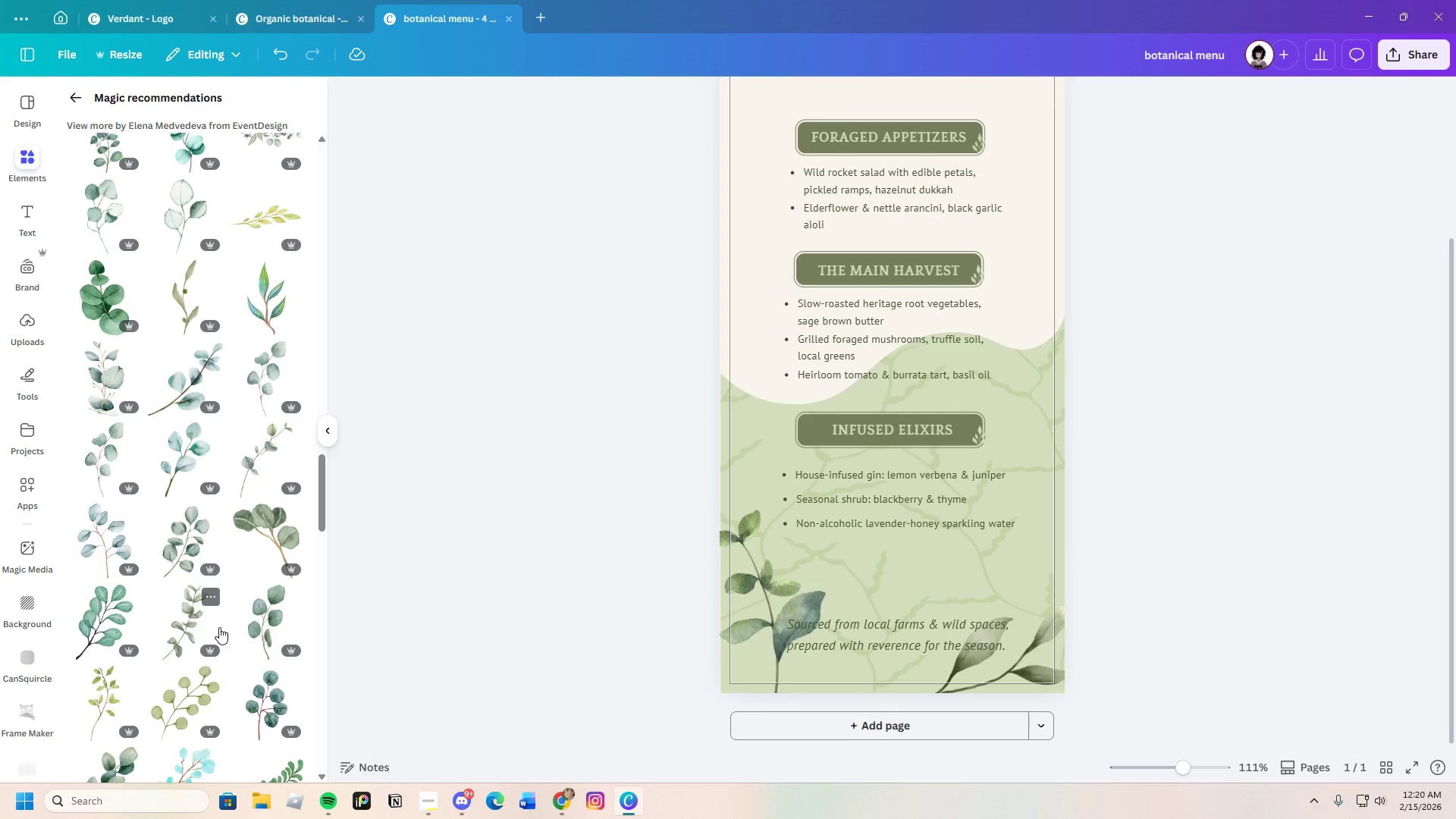 
scroll: coordinate [221, 625], scroll_direction: down, amount: 3.0
 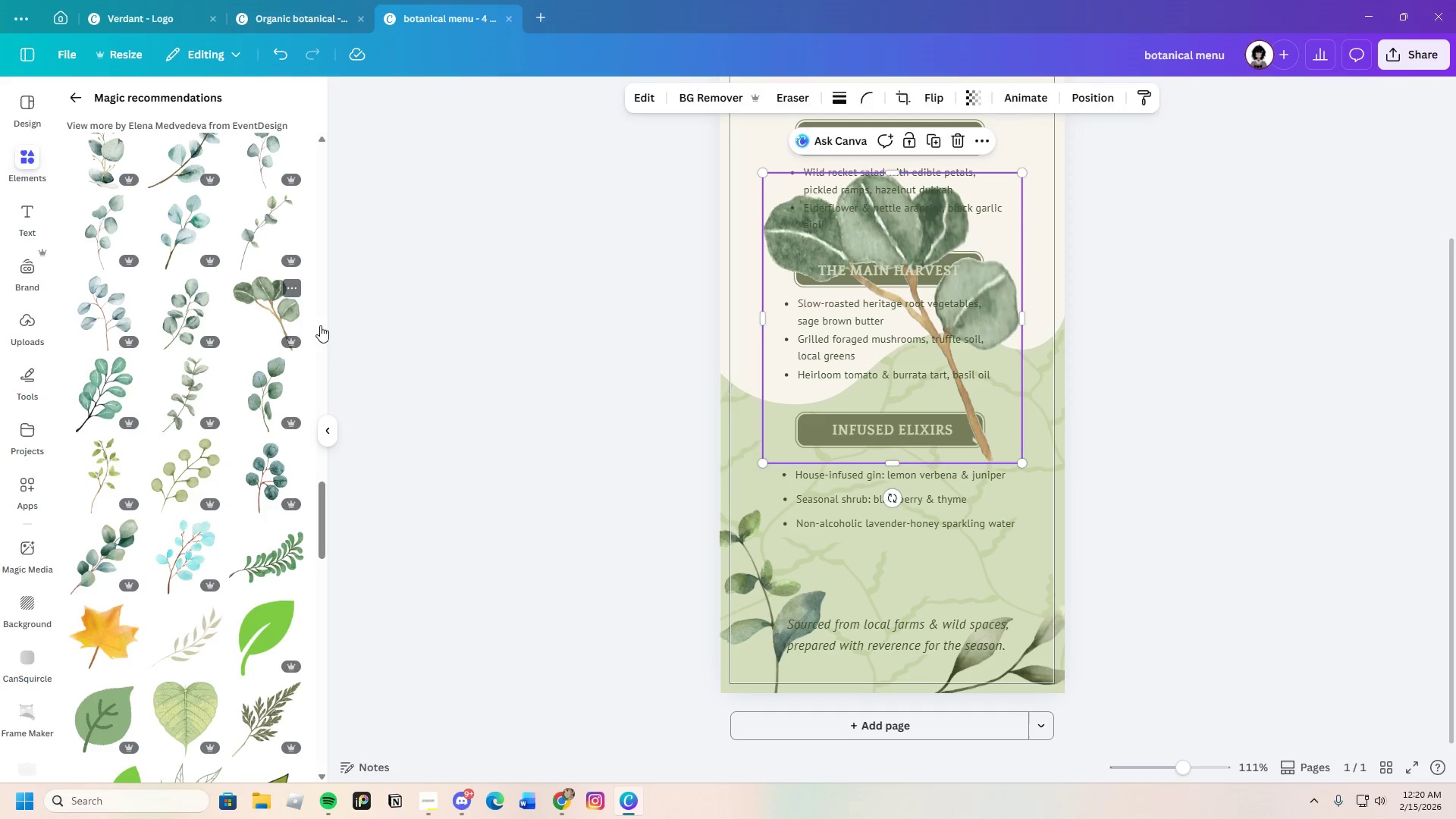 
left_click_drag(start_coordinate=[1006, 265], to_coordinate=[994, 507])
 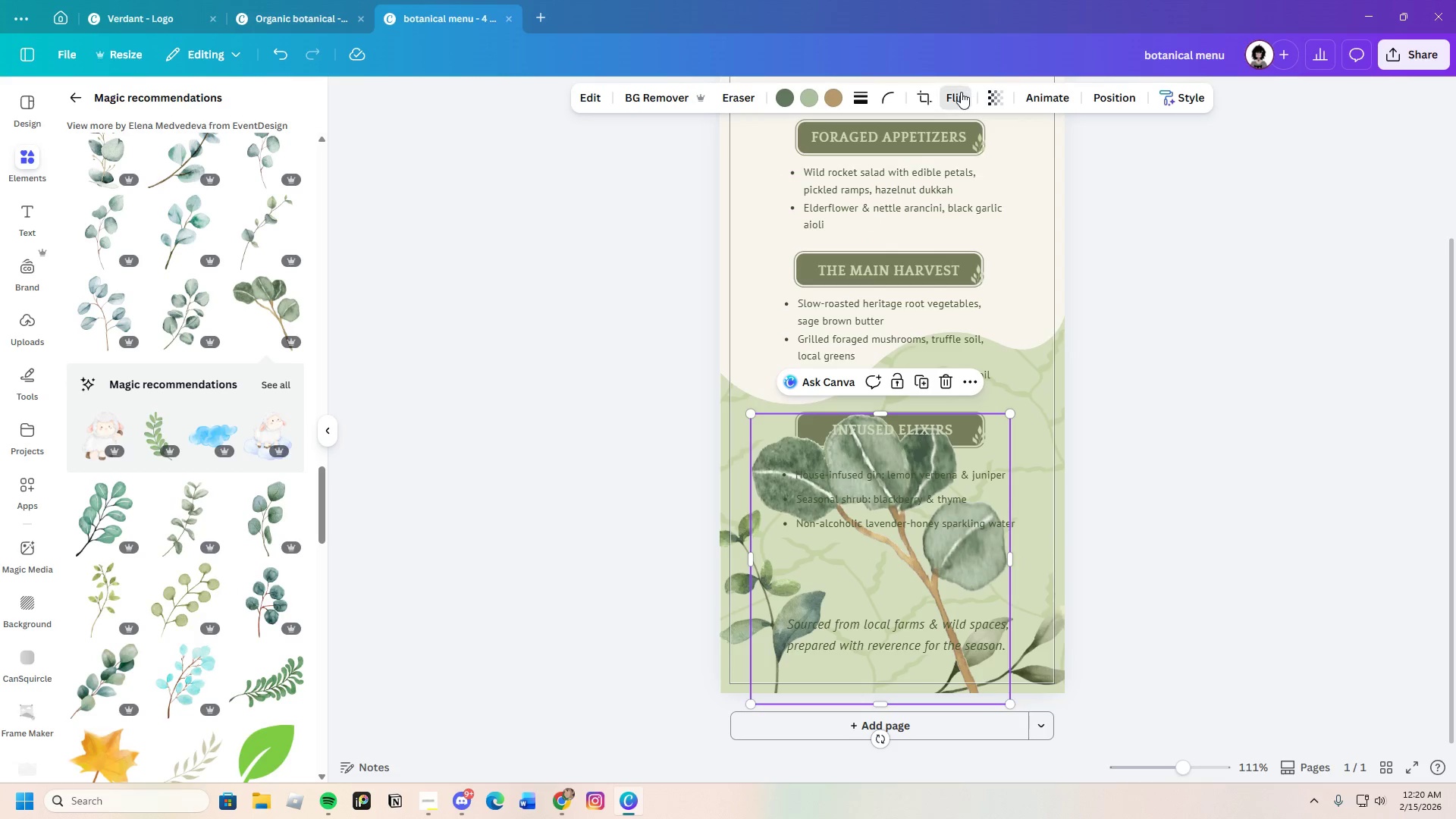 
left_click([950, 124])
 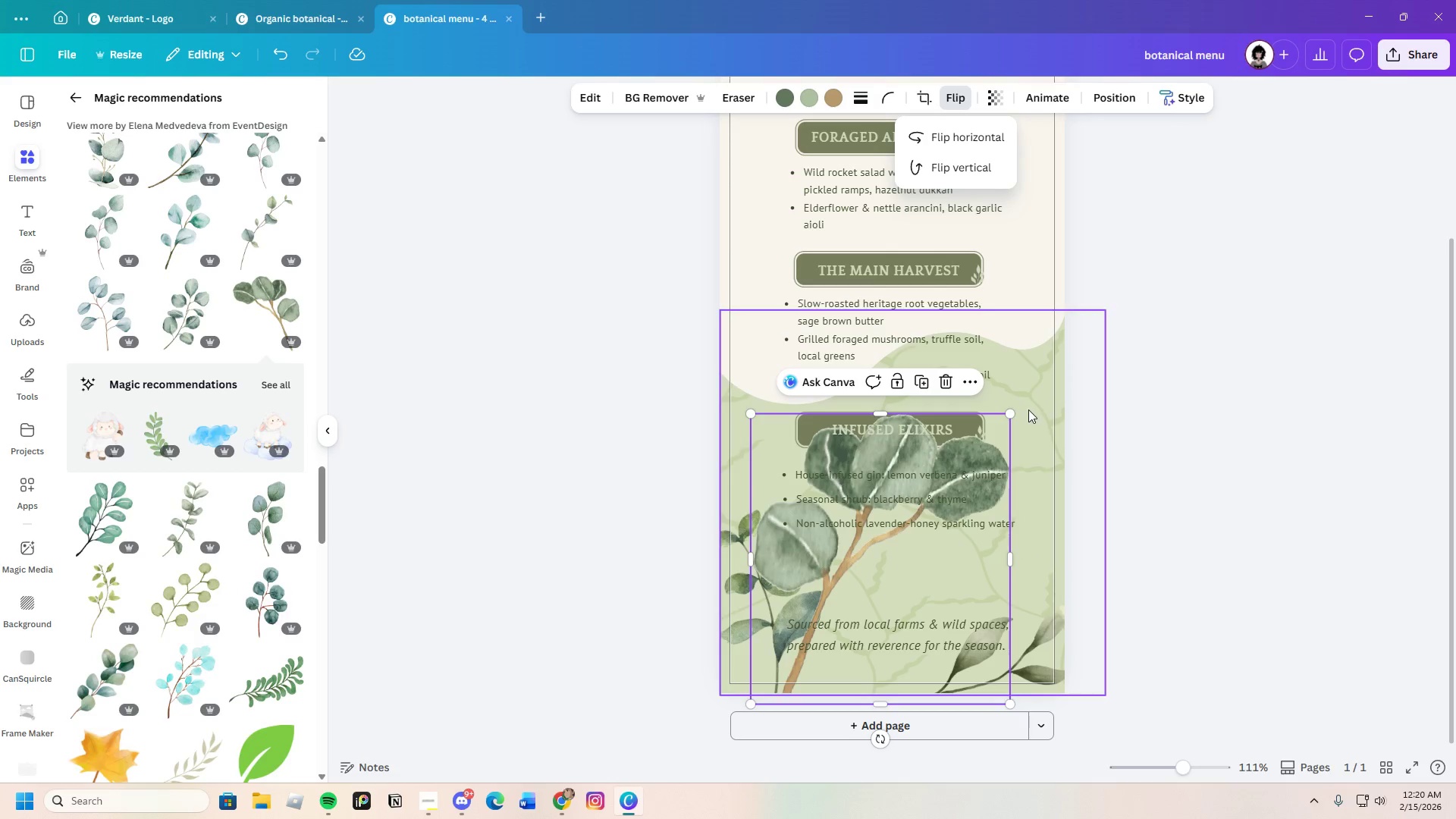 
left_click_drag(start_coordinate=[1013, 410], to_coordinate=[966, 586])
 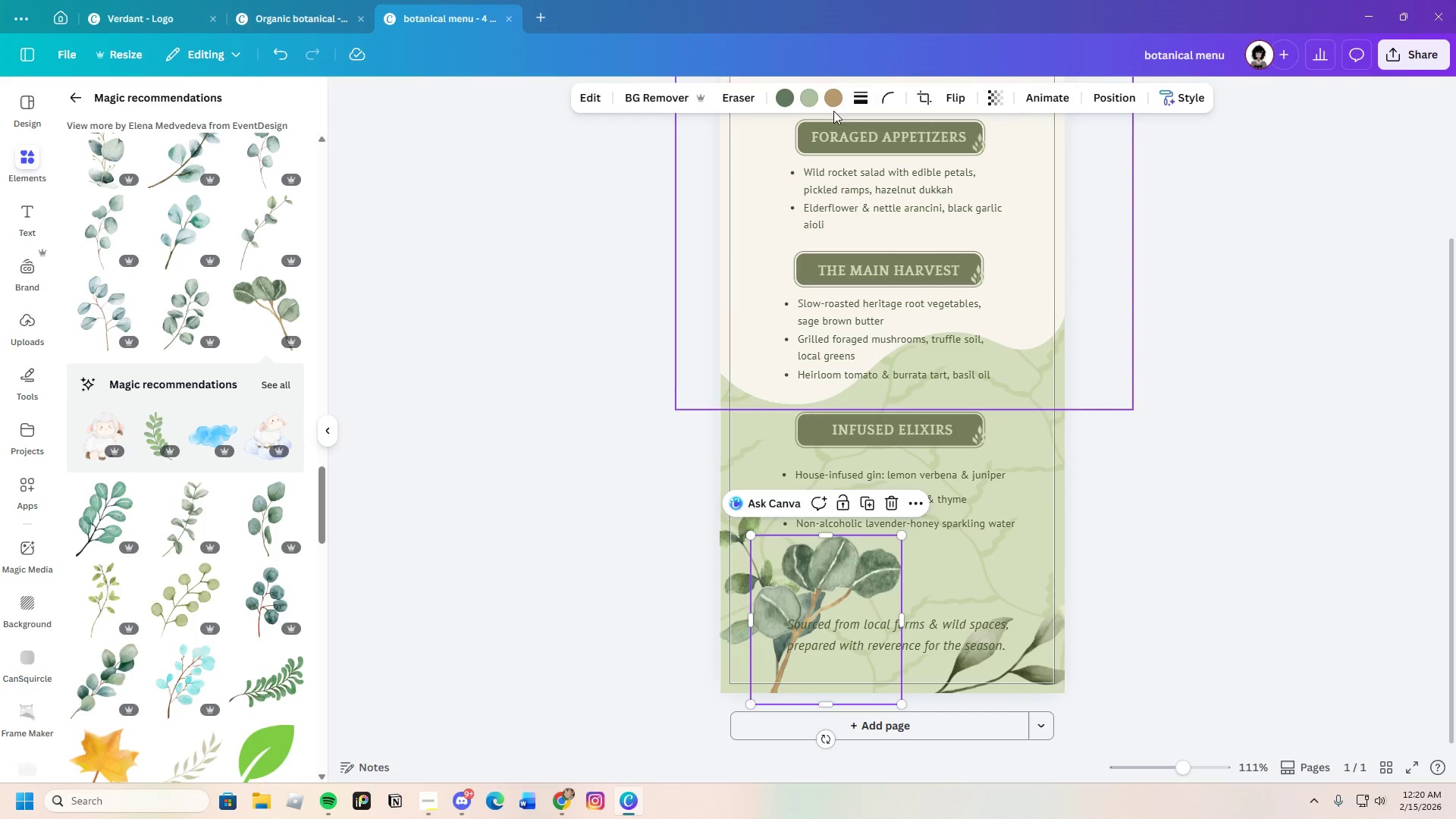 
left_click([836, 101])
 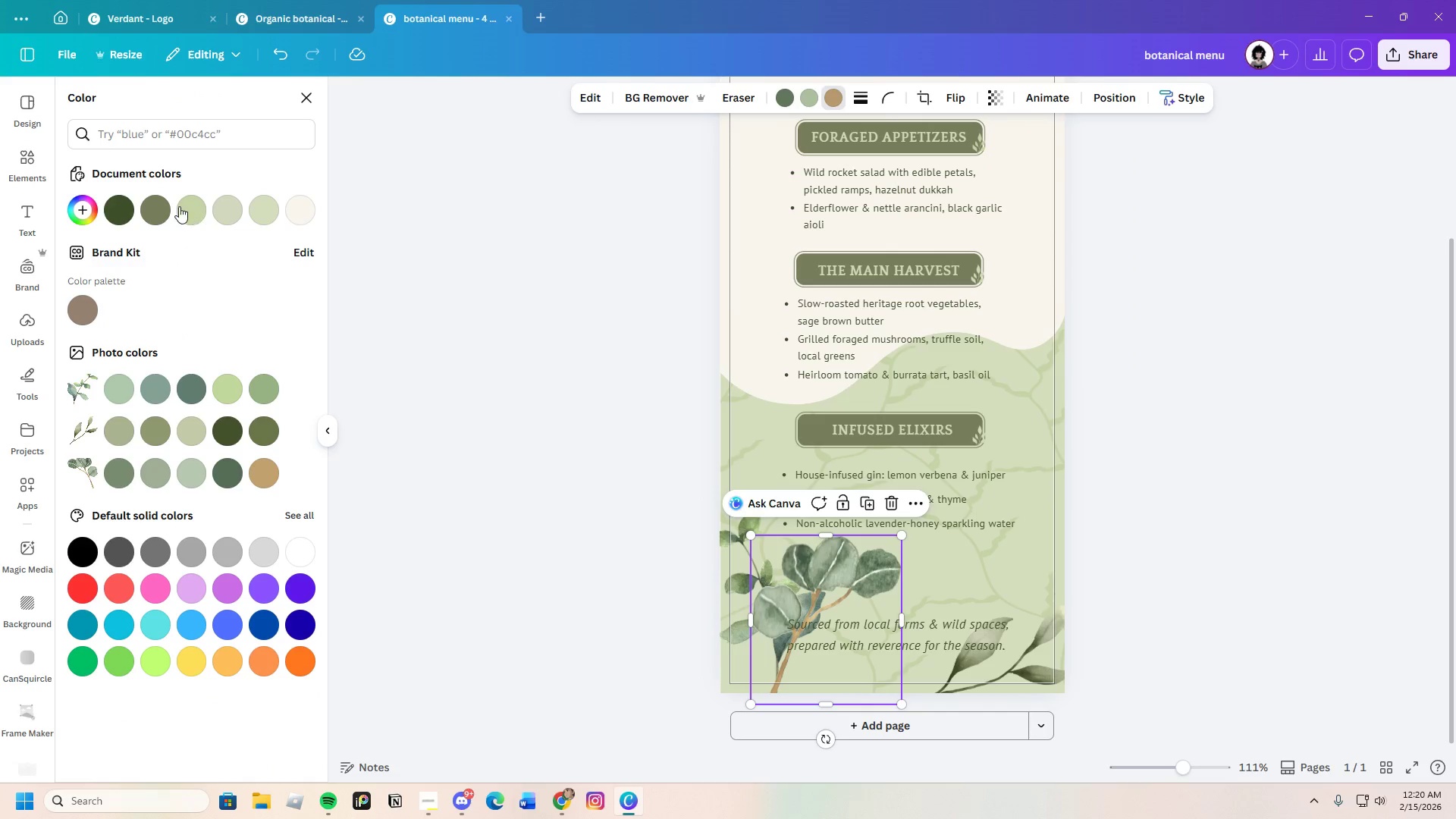 
left_click([159, 206])
 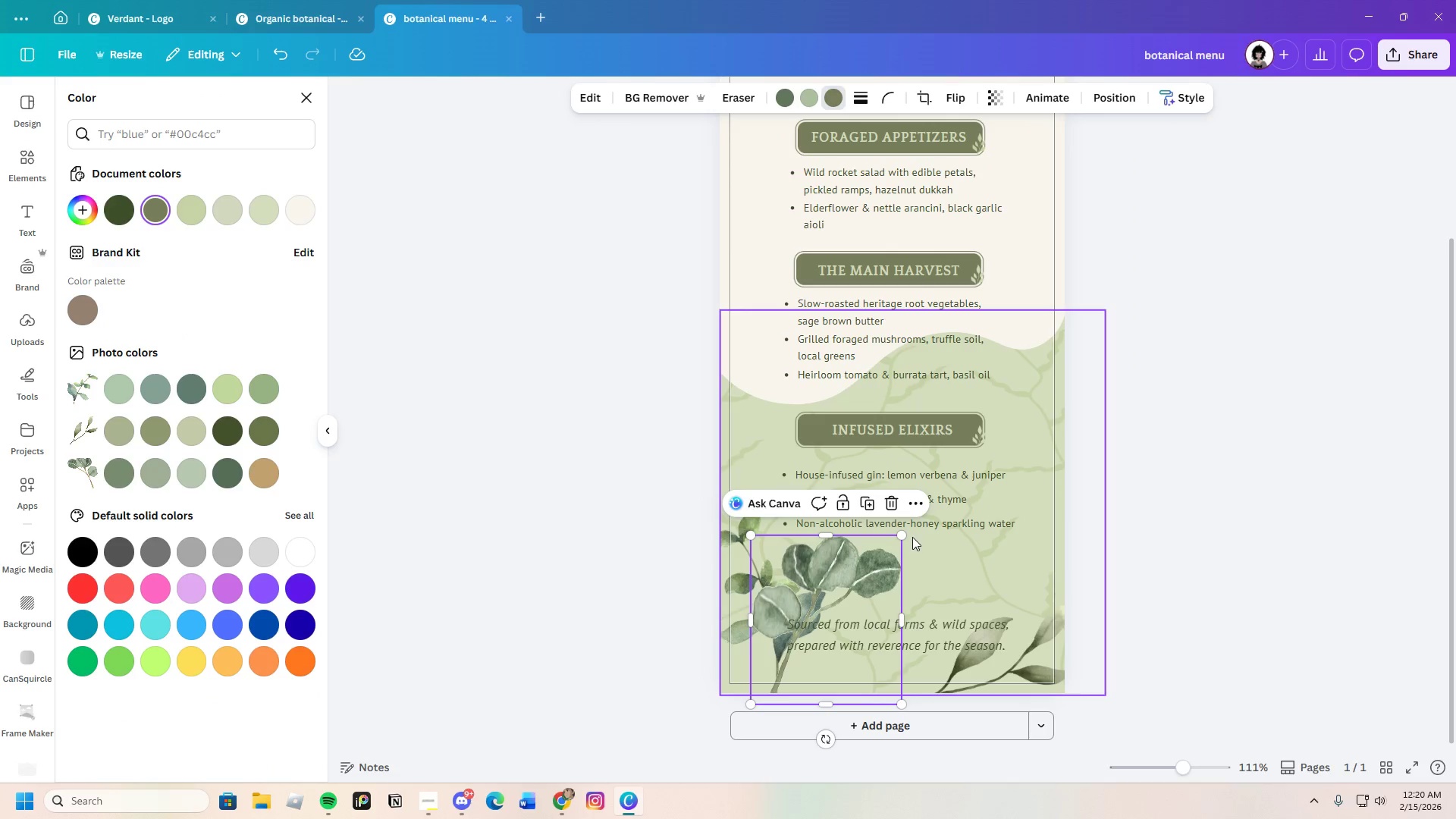 
left_click_drag(start_coordinate=[875, 551], to_coordinate=[959, 589])
 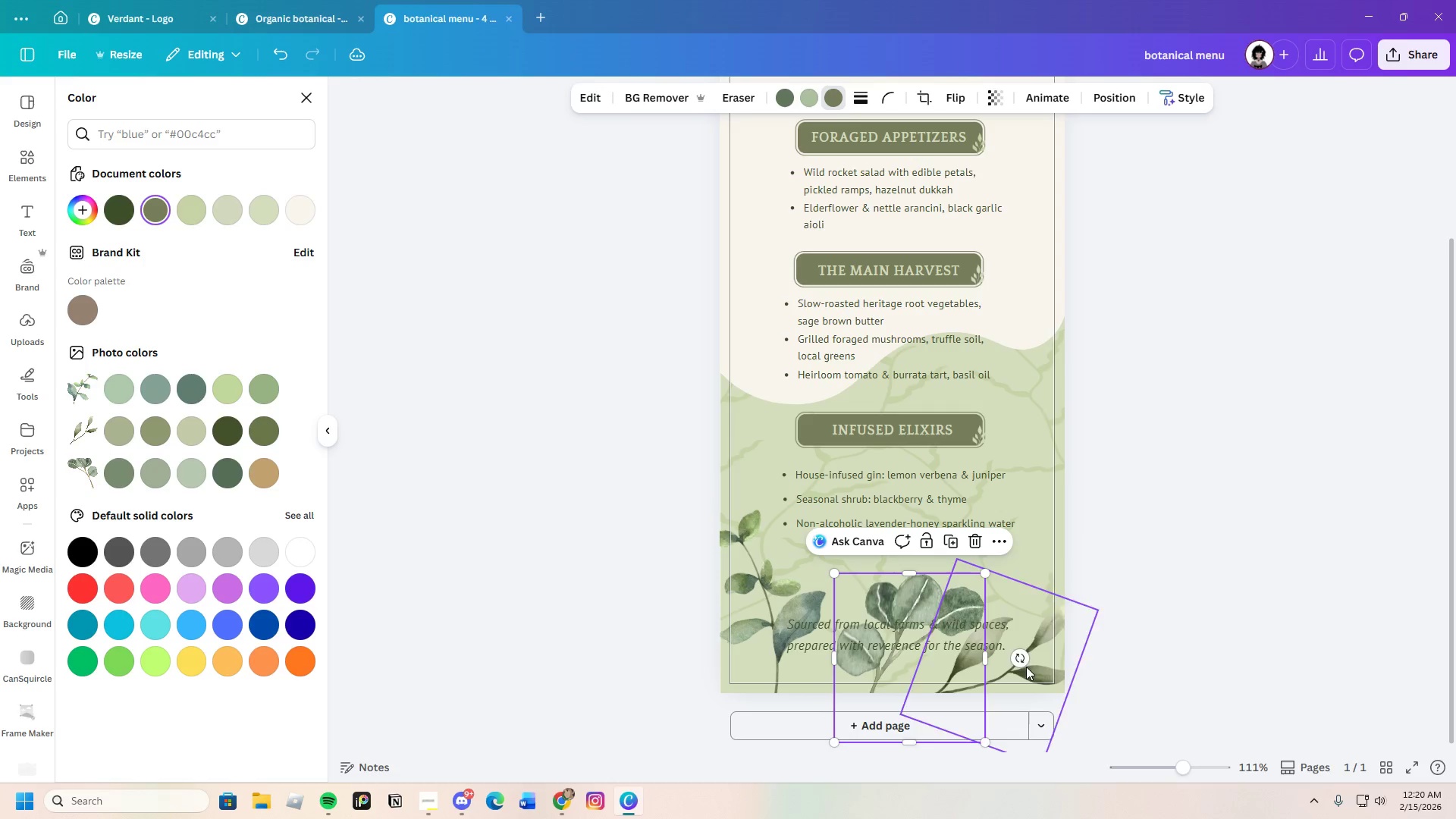 
left_click_drag(start_coordinate=[1025, 656], to_coordinate=[1018, 729])
 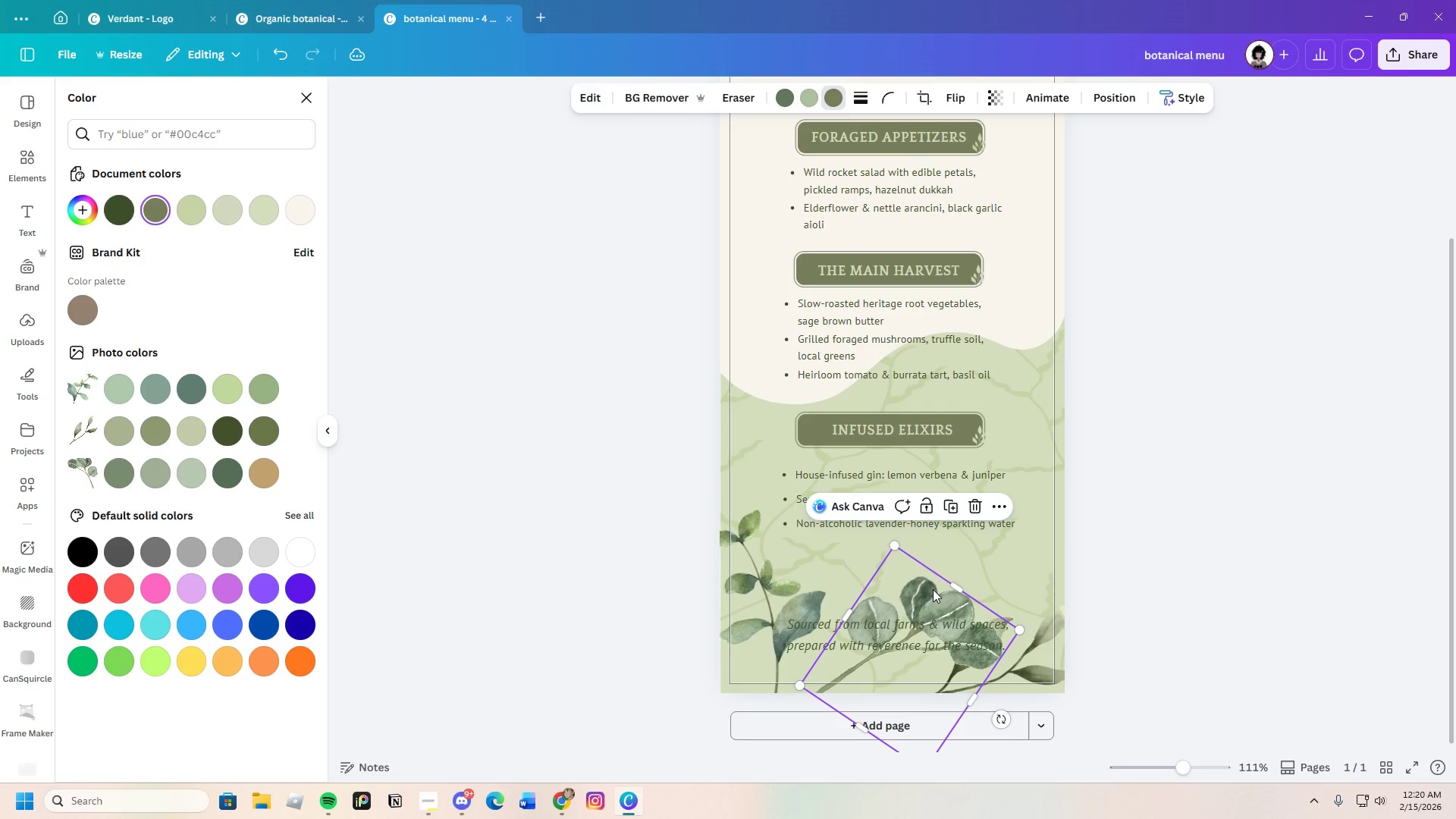 
left_click_drag(start_coordinate=[921, 585], to_coordinate=[863, 648])
 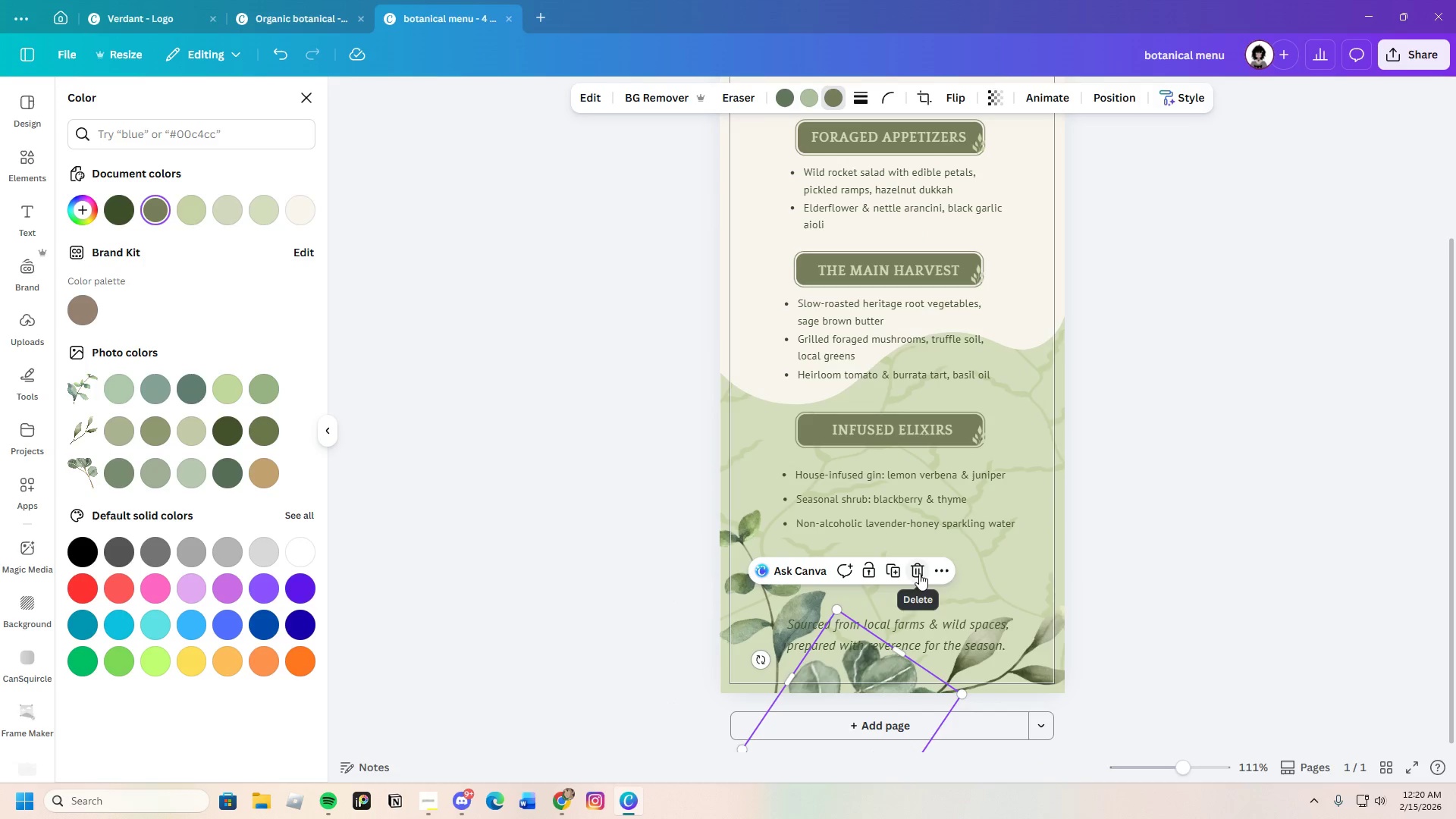 
left_click([913, 571])
 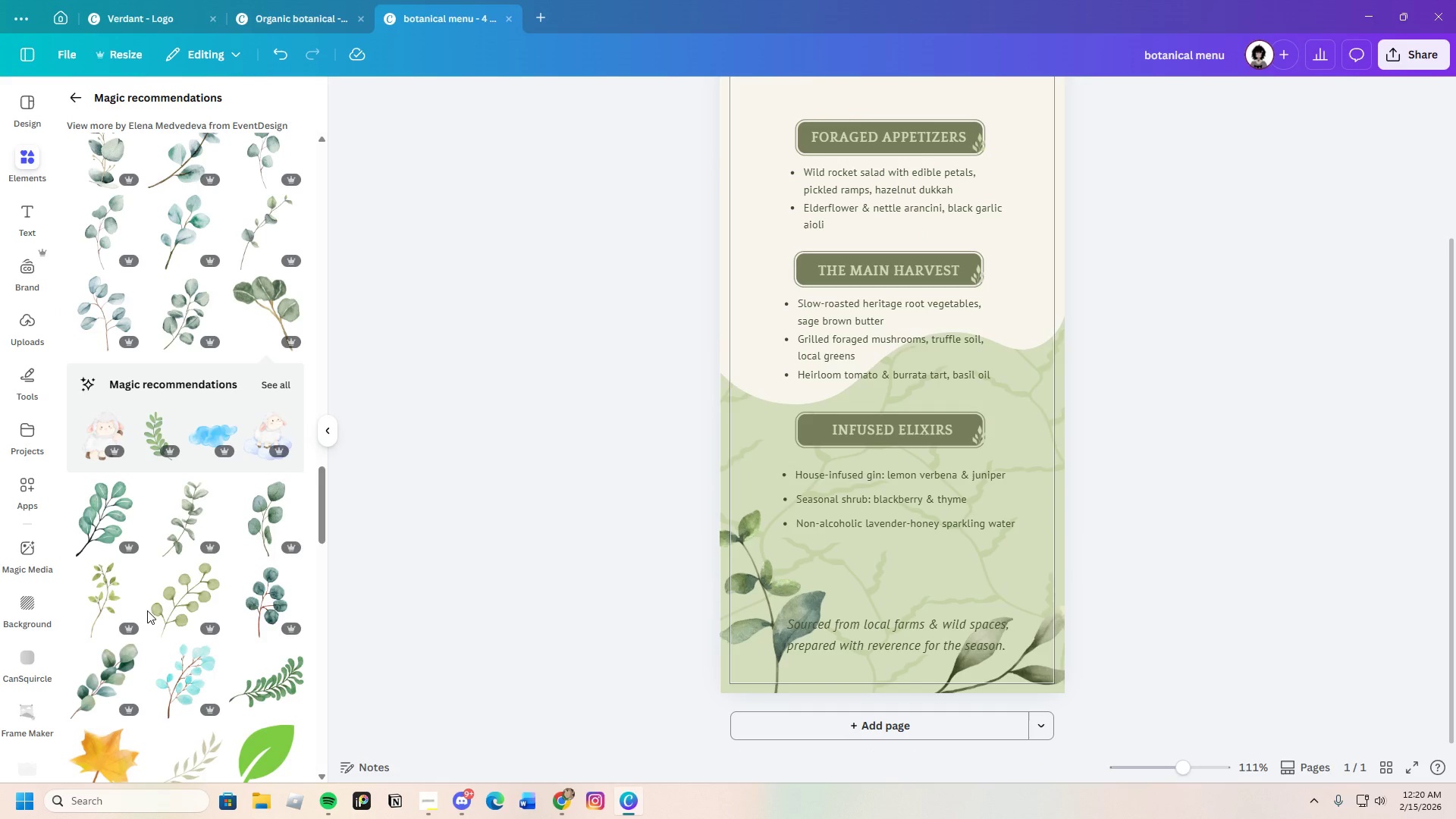 
scroll: coordinate [152, 610], scroll_direction: down, amount: 4.0
 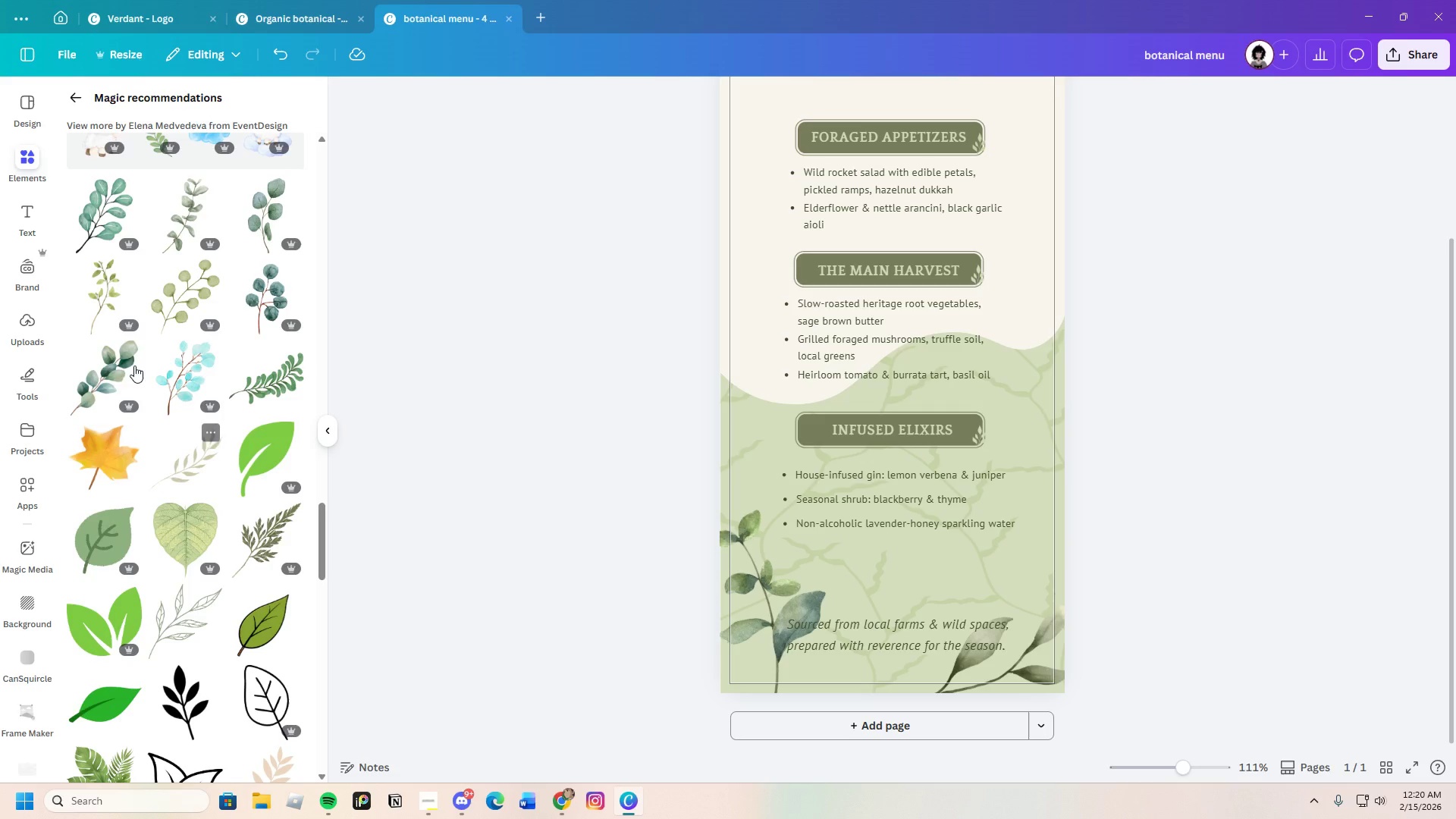 
left_click([96, 304])
 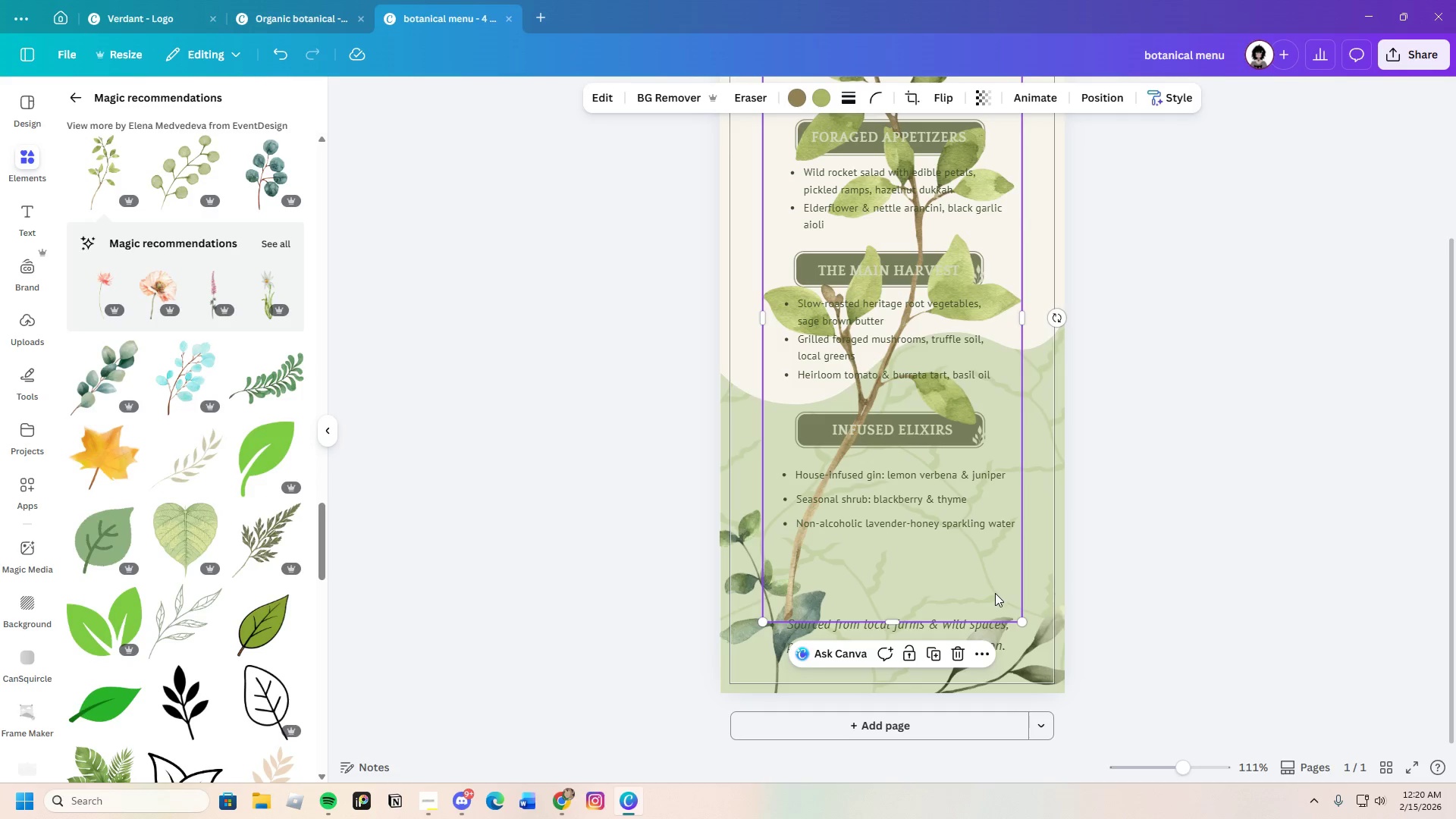 
left_click_drag(start_coordinate=[1021, 618], to_coordinate=[905, 403])
 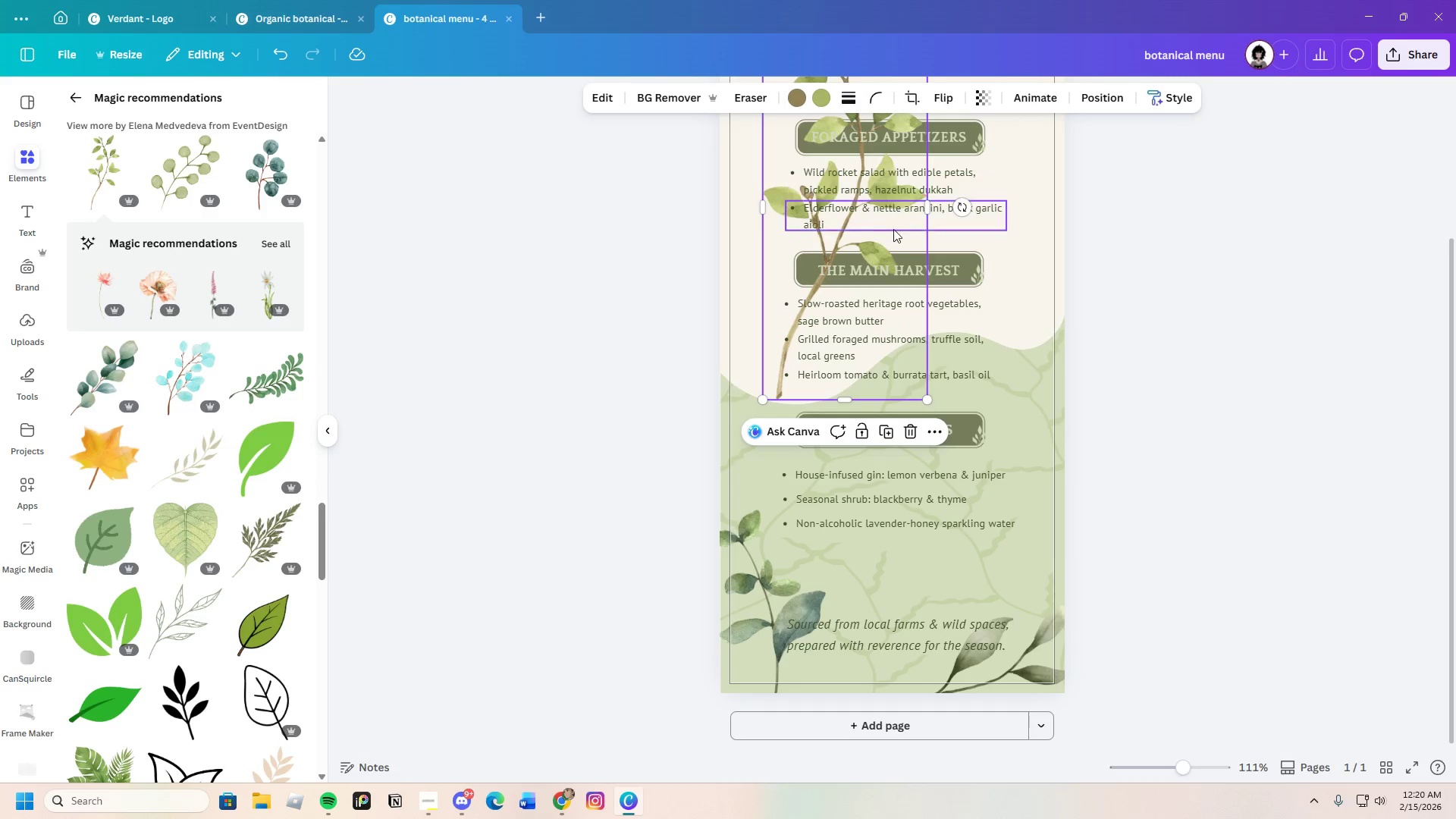 
left_click_drag(start_coordinate=[903, 240], to_coordinate=[937, 499])
 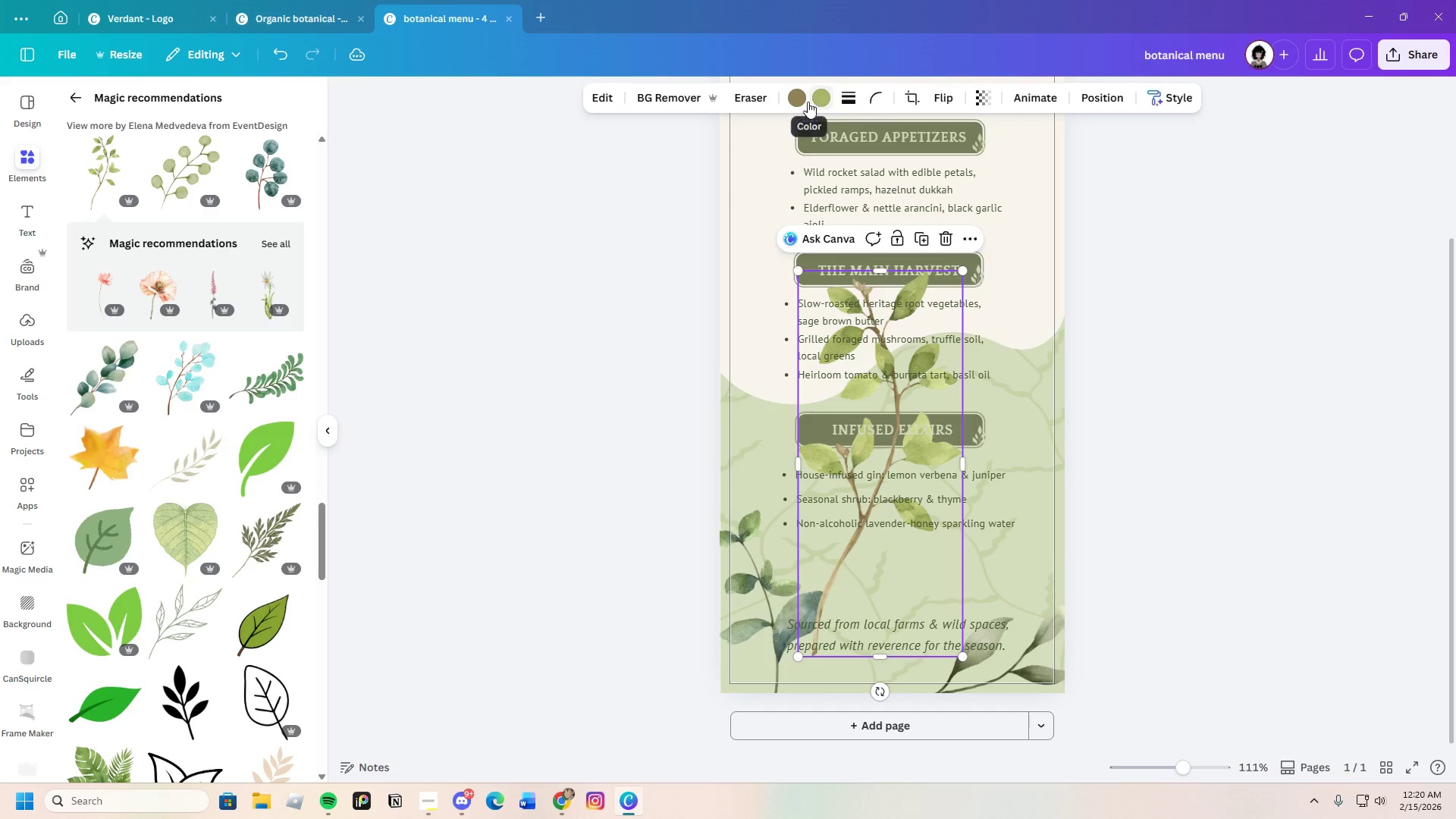 
left_click([806, 99])
 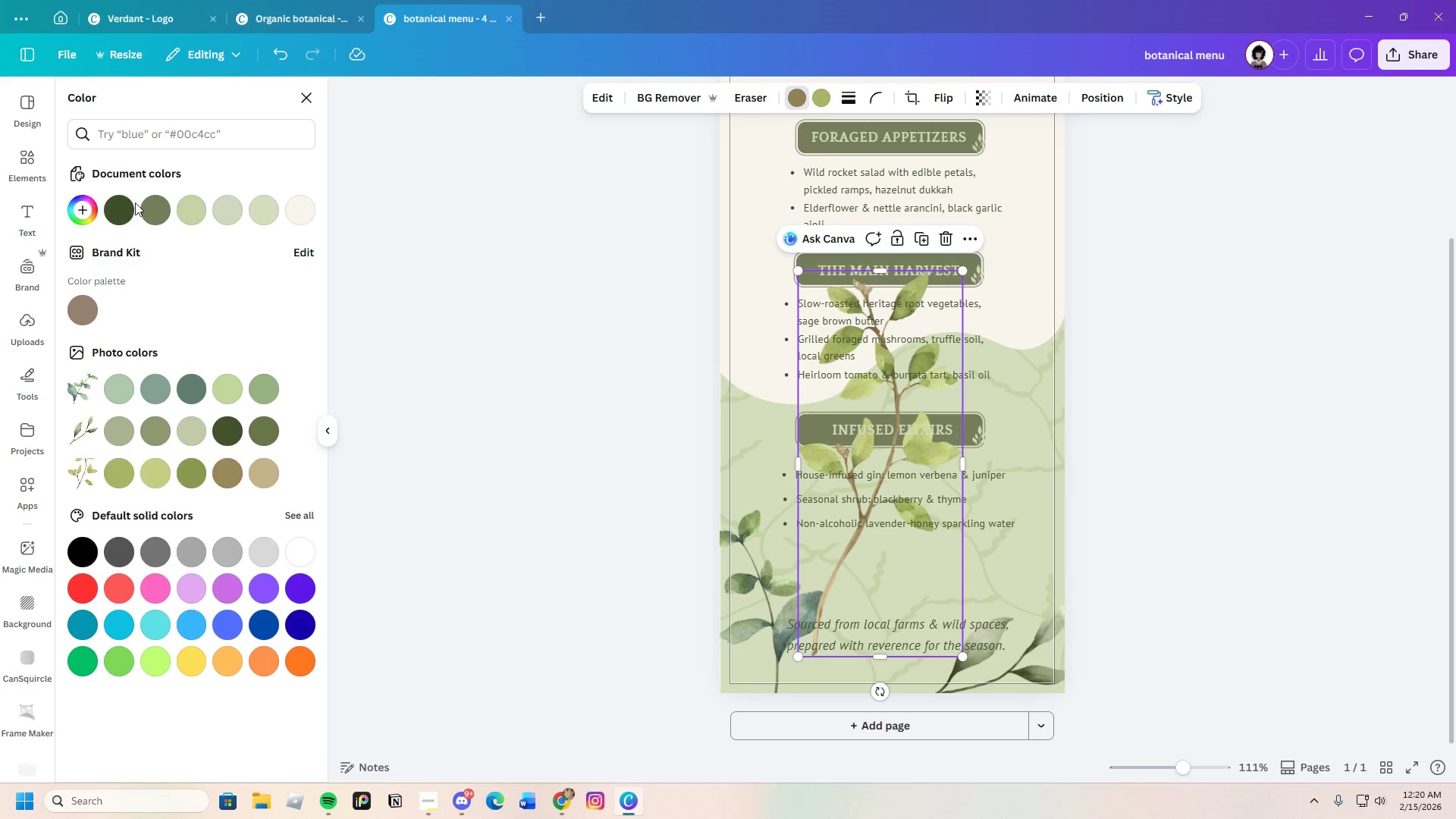 
left_click([146, 202])
 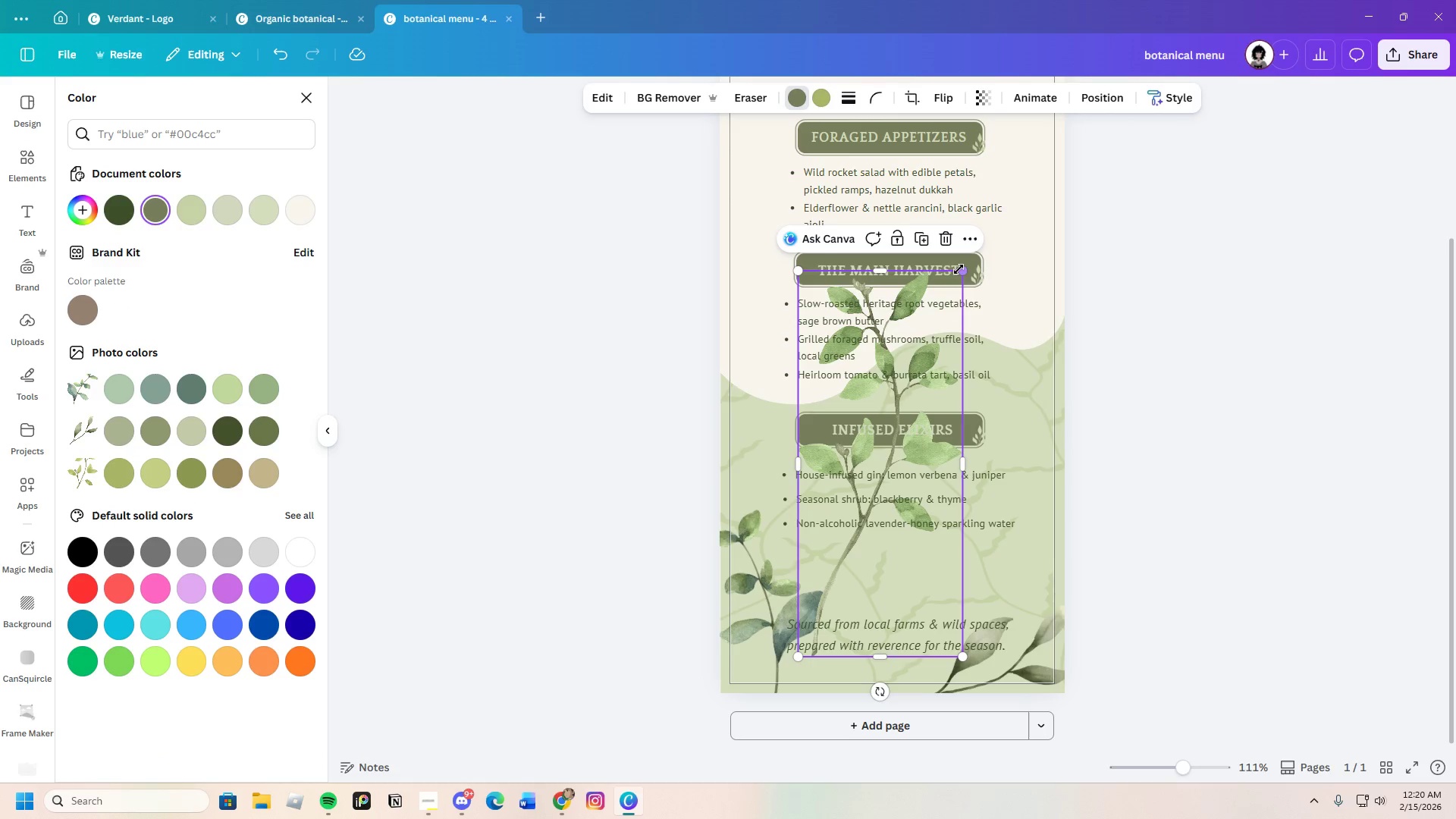 
left_click_drag(start_coordinate=[962, 270], to_coordinate=[1022, 568])
 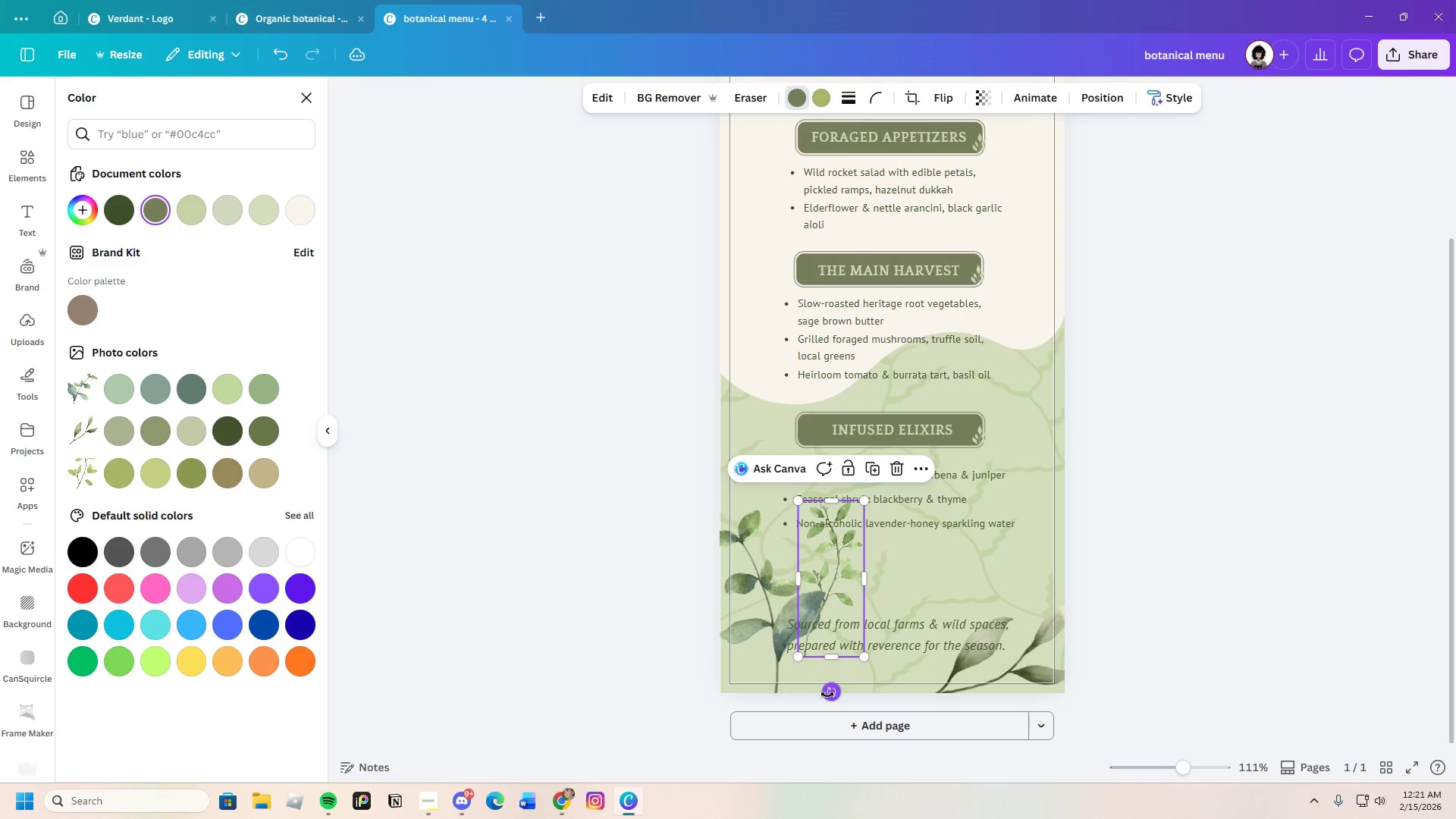 
left_click_drag(start_coordinate=[827, 695], to_coordinate=[722, 673])
 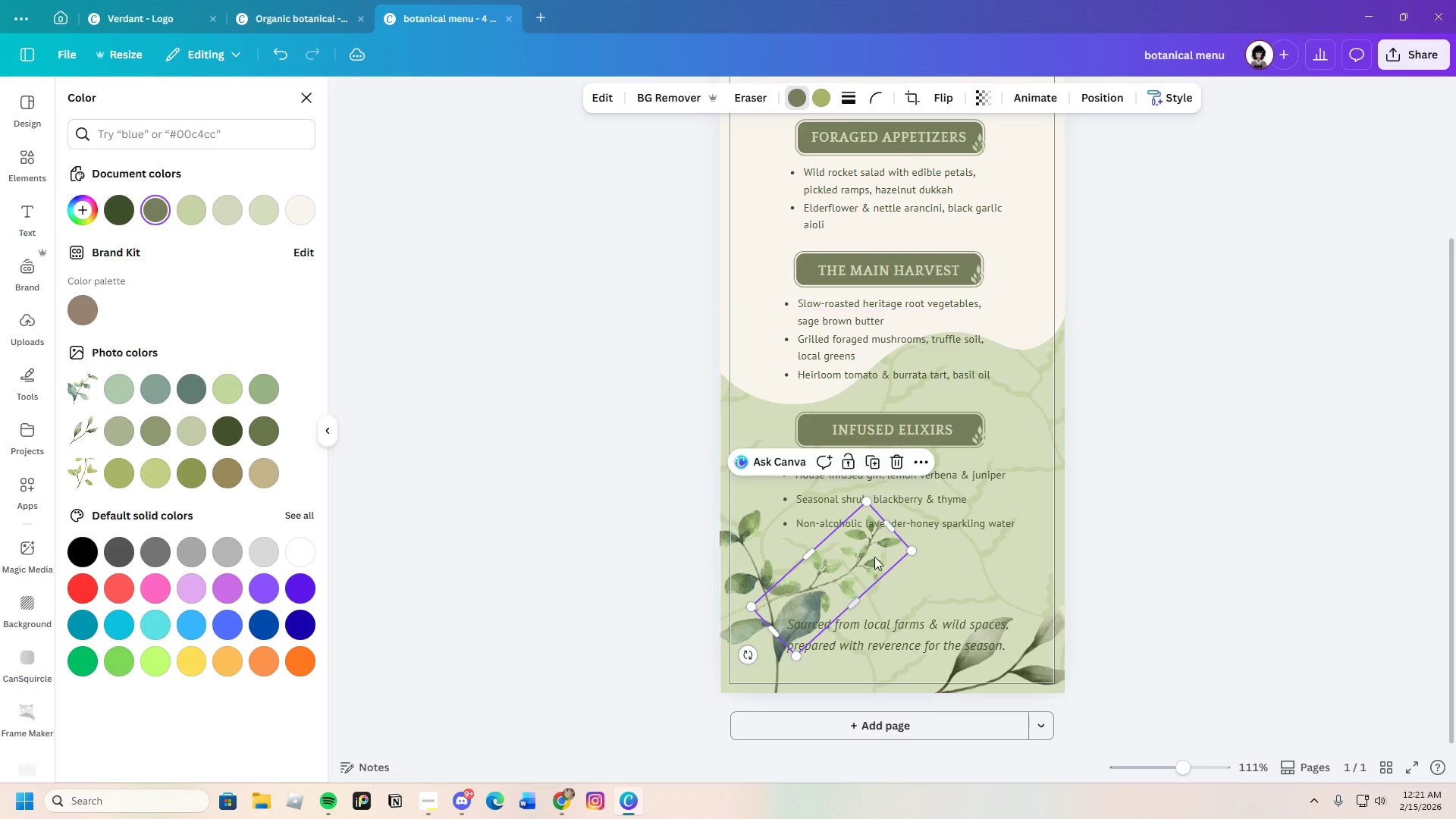 
left_click_drag(start_coordinate=[872, 544], to_coordinate=[872, 625])
 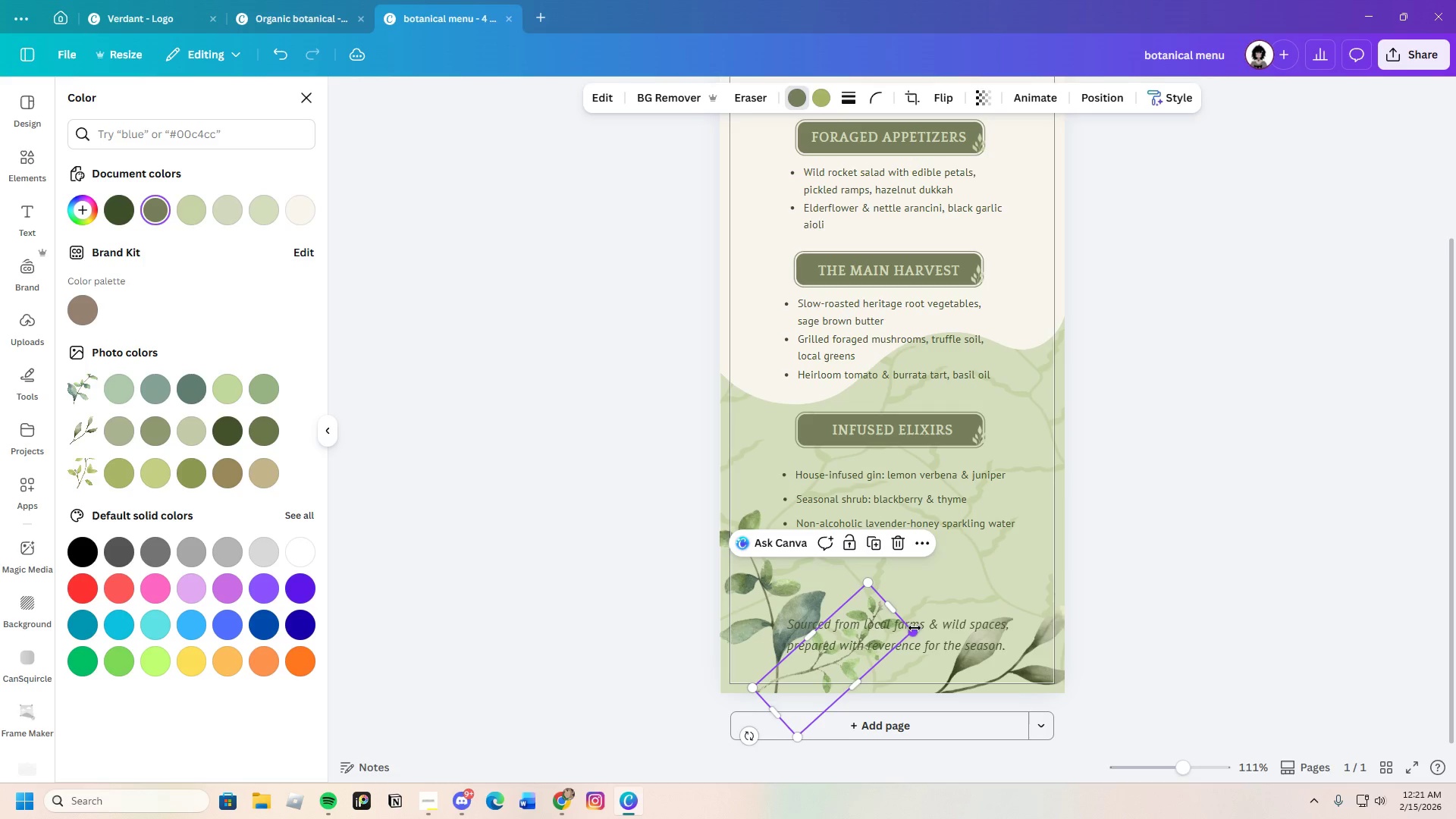 
left_click_drag(start_coordinate=[913, 632], to_coordinate=[1006, 621])
 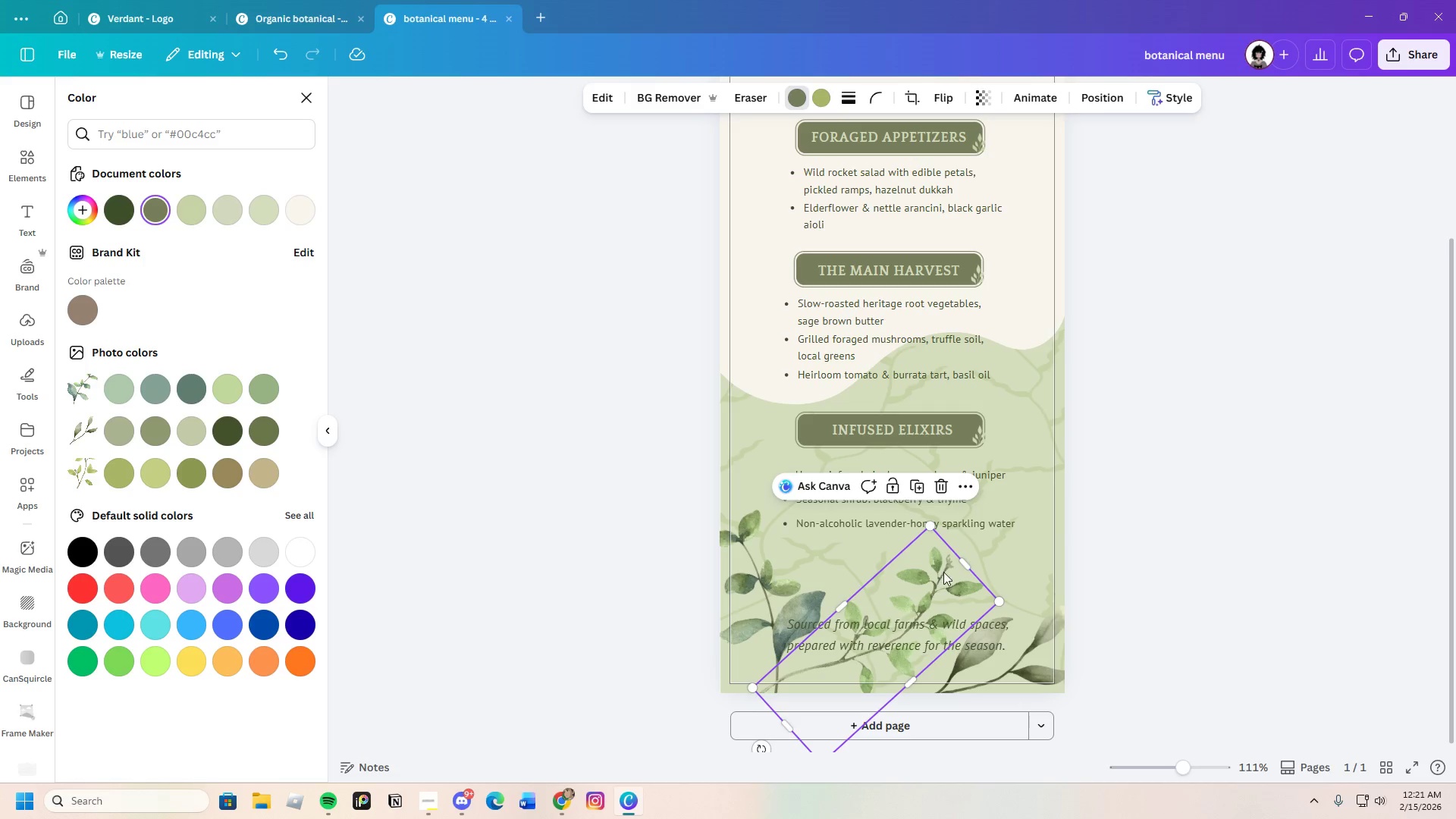 
left_click_drag(start_coordinate=[949, 570], to_coordinate=[898, 608])
 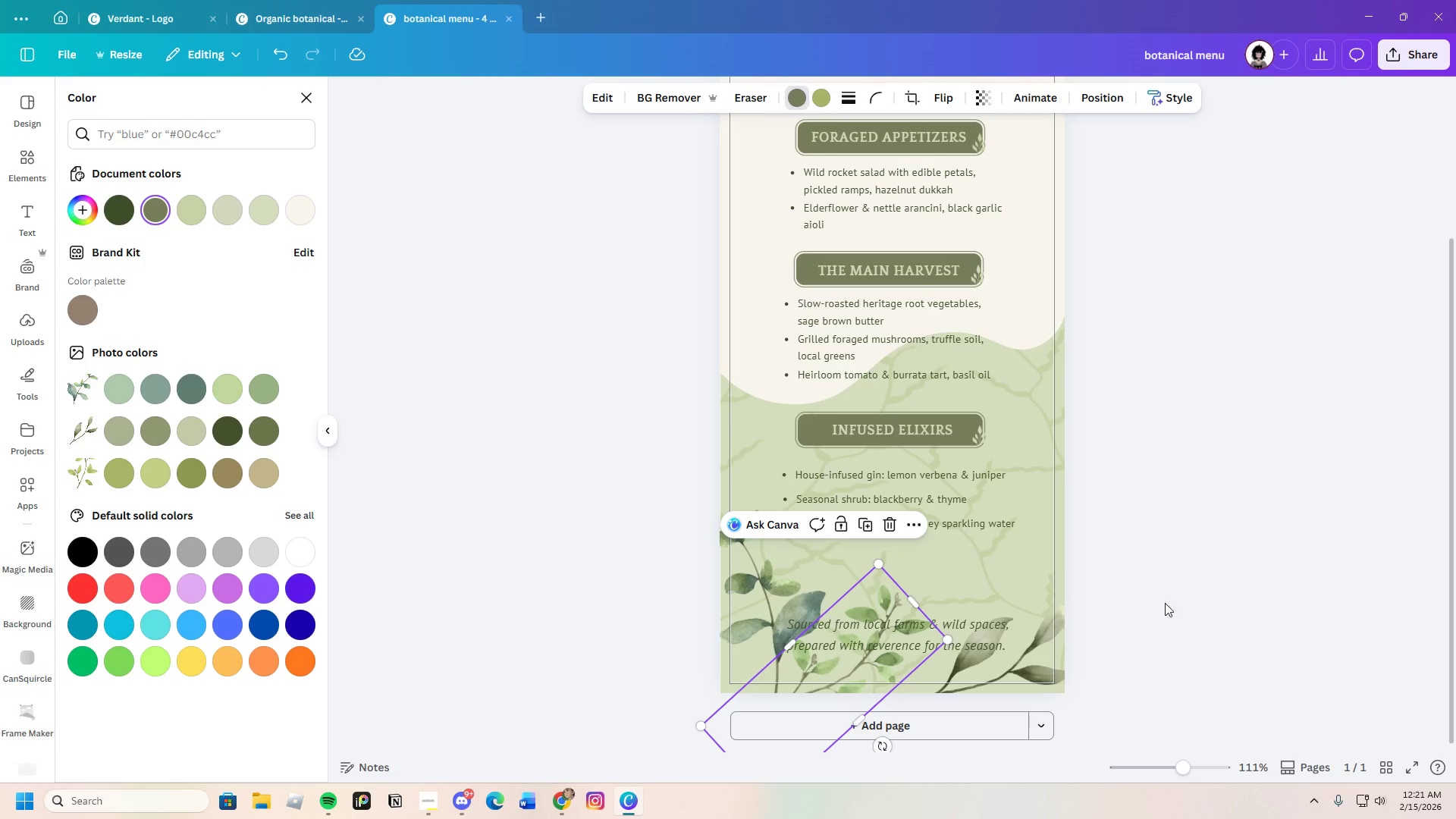 
left_click([1176, 603])
 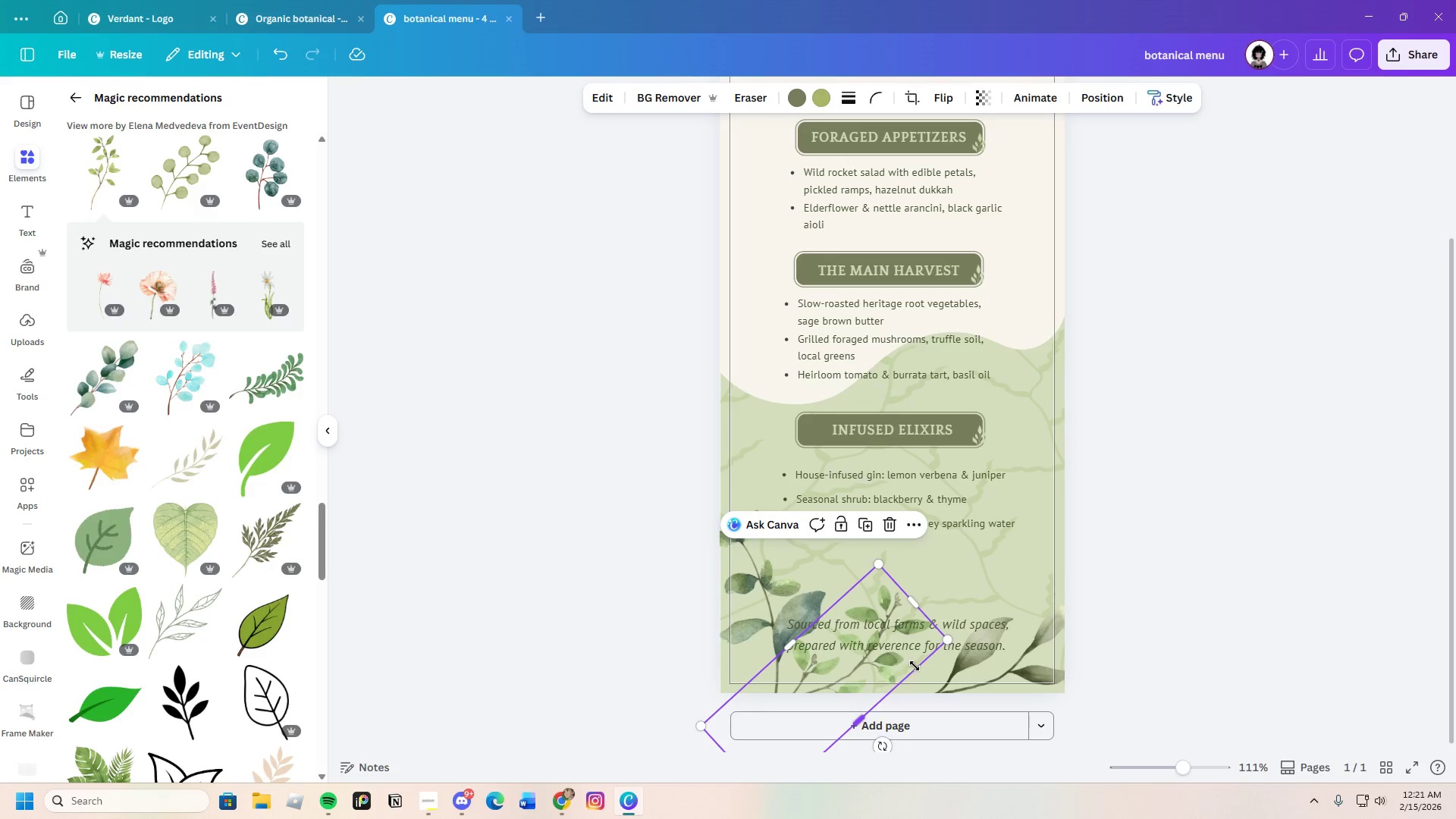 
left_click_drag(start_coordinate=[907, 667], to_coordinate=[919, 662])
 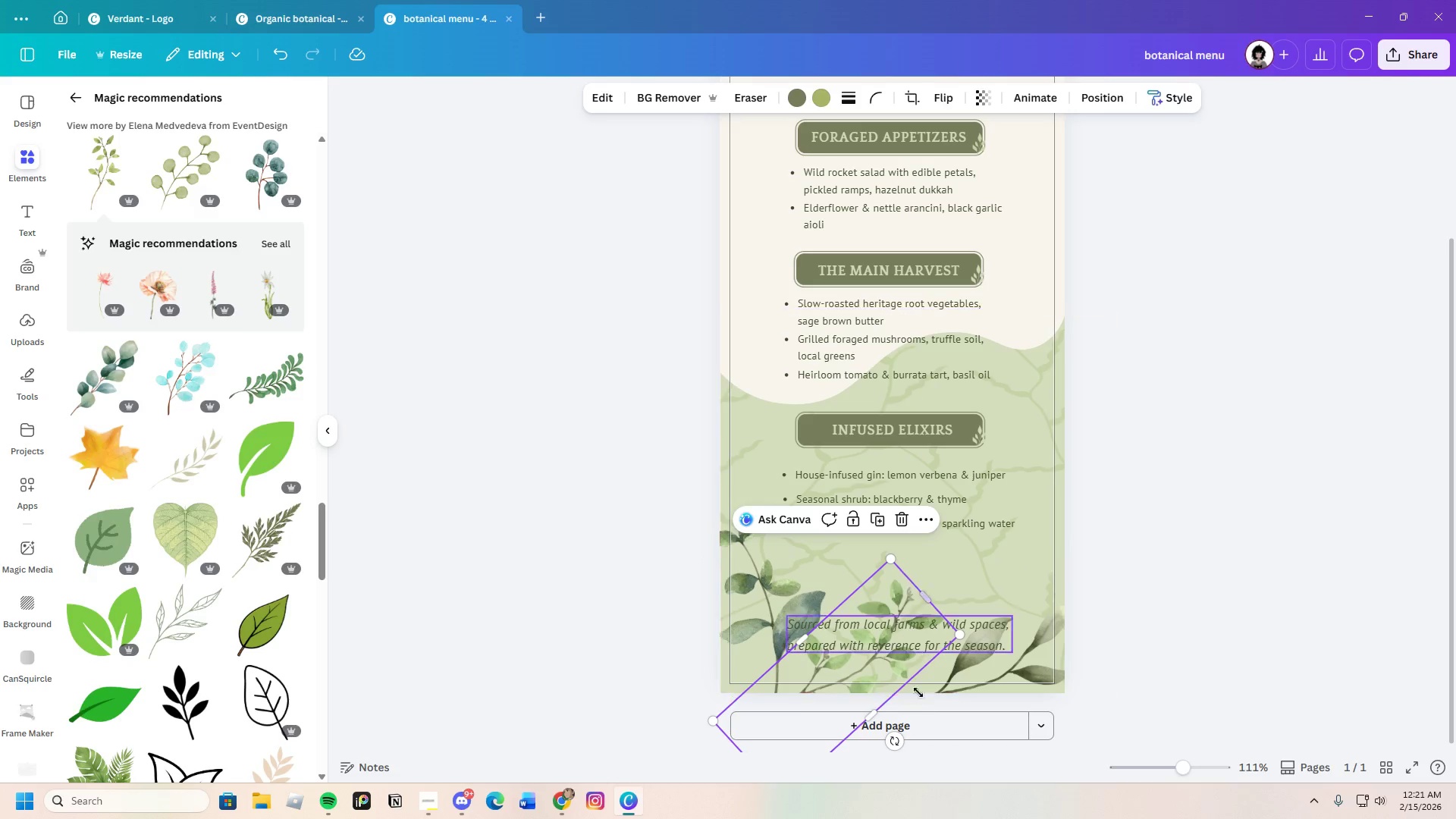 
left_click_drag(start_coordinate=[896, 742], to_coordinate=[863, 755])
 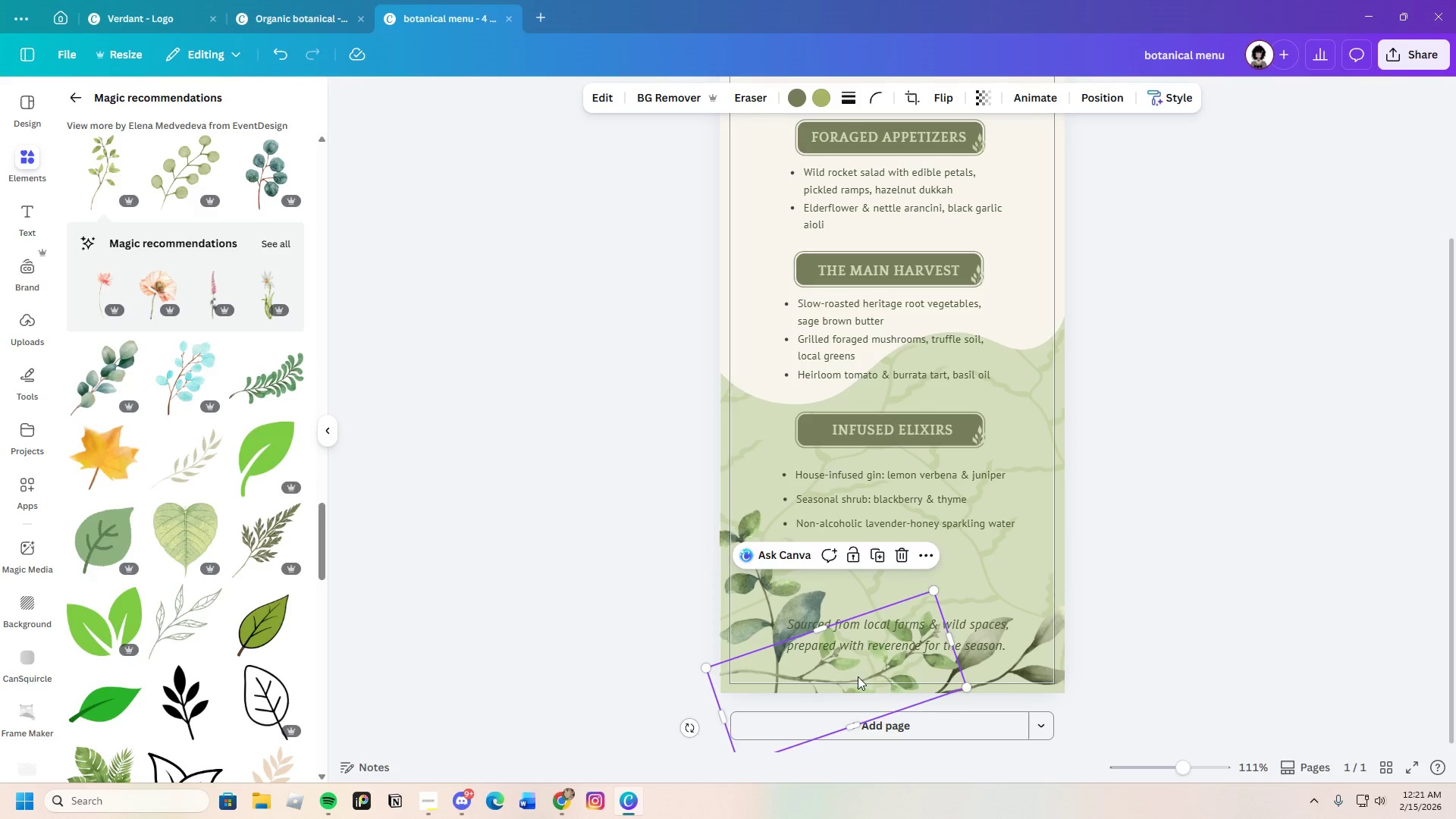 
left_click_drag(start_coordinate=[858, 676], to_coordinate=[856, 700])
 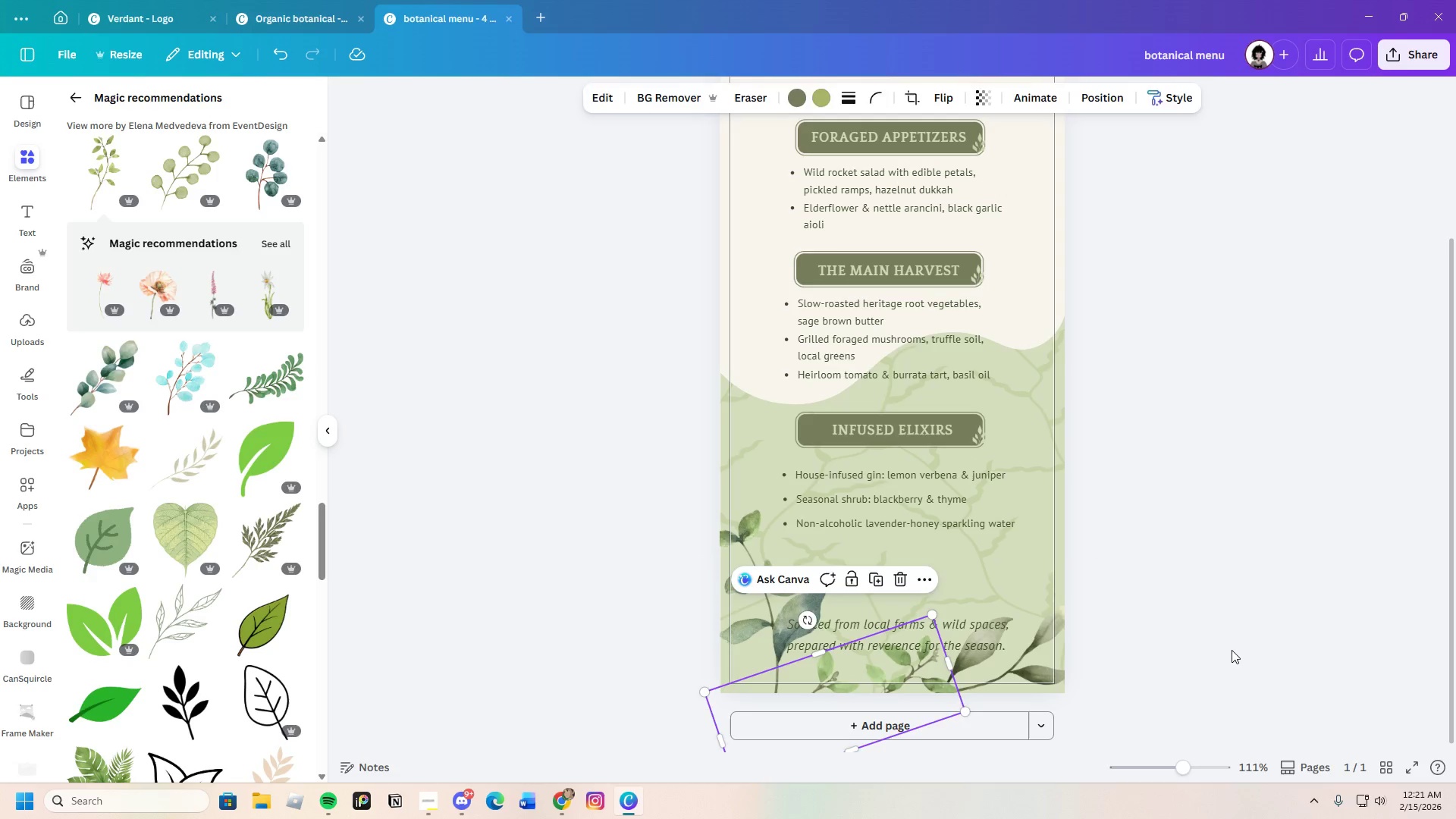 
left_click([1234, 645])
 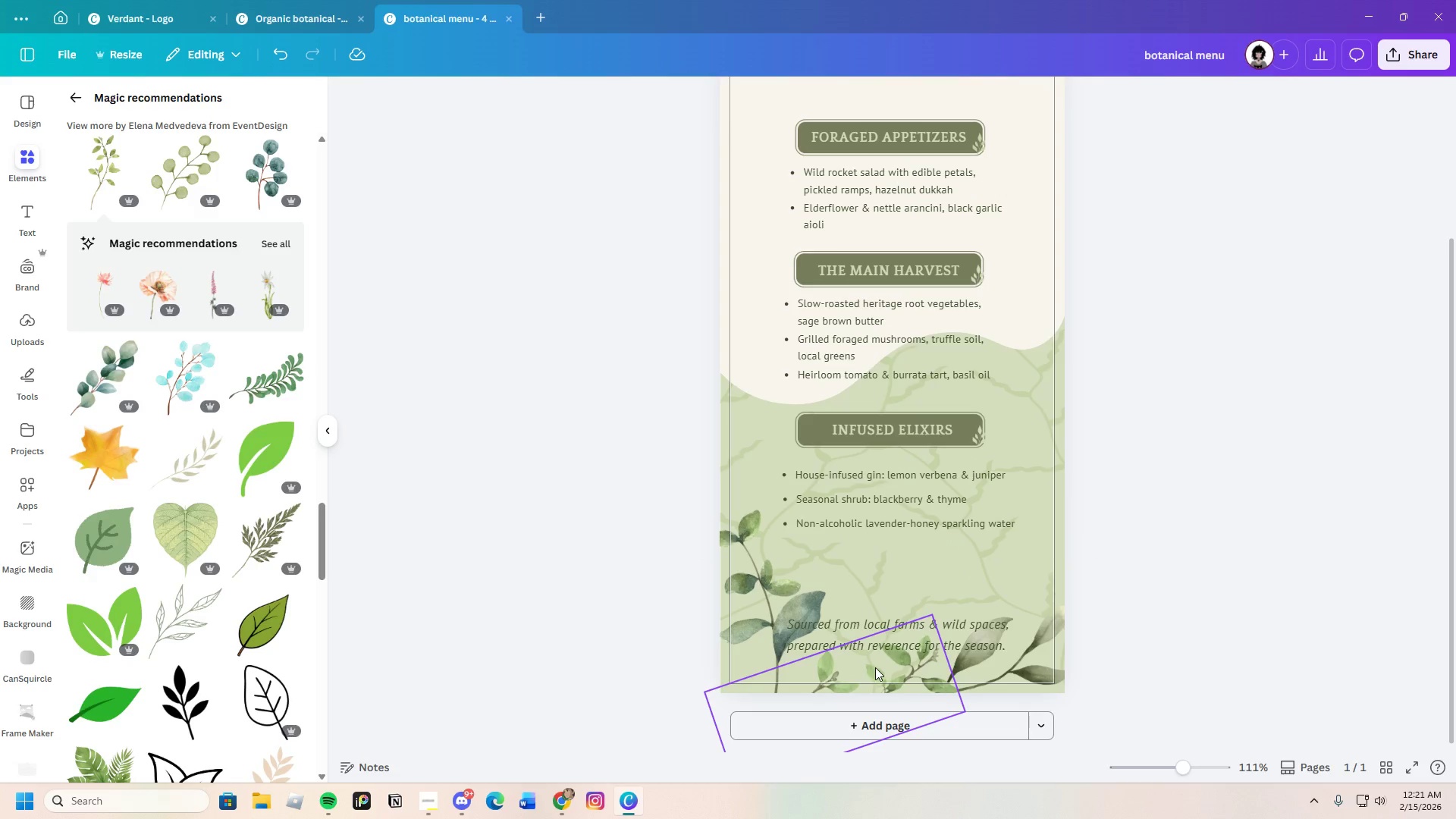 
left_click([901, 577])
 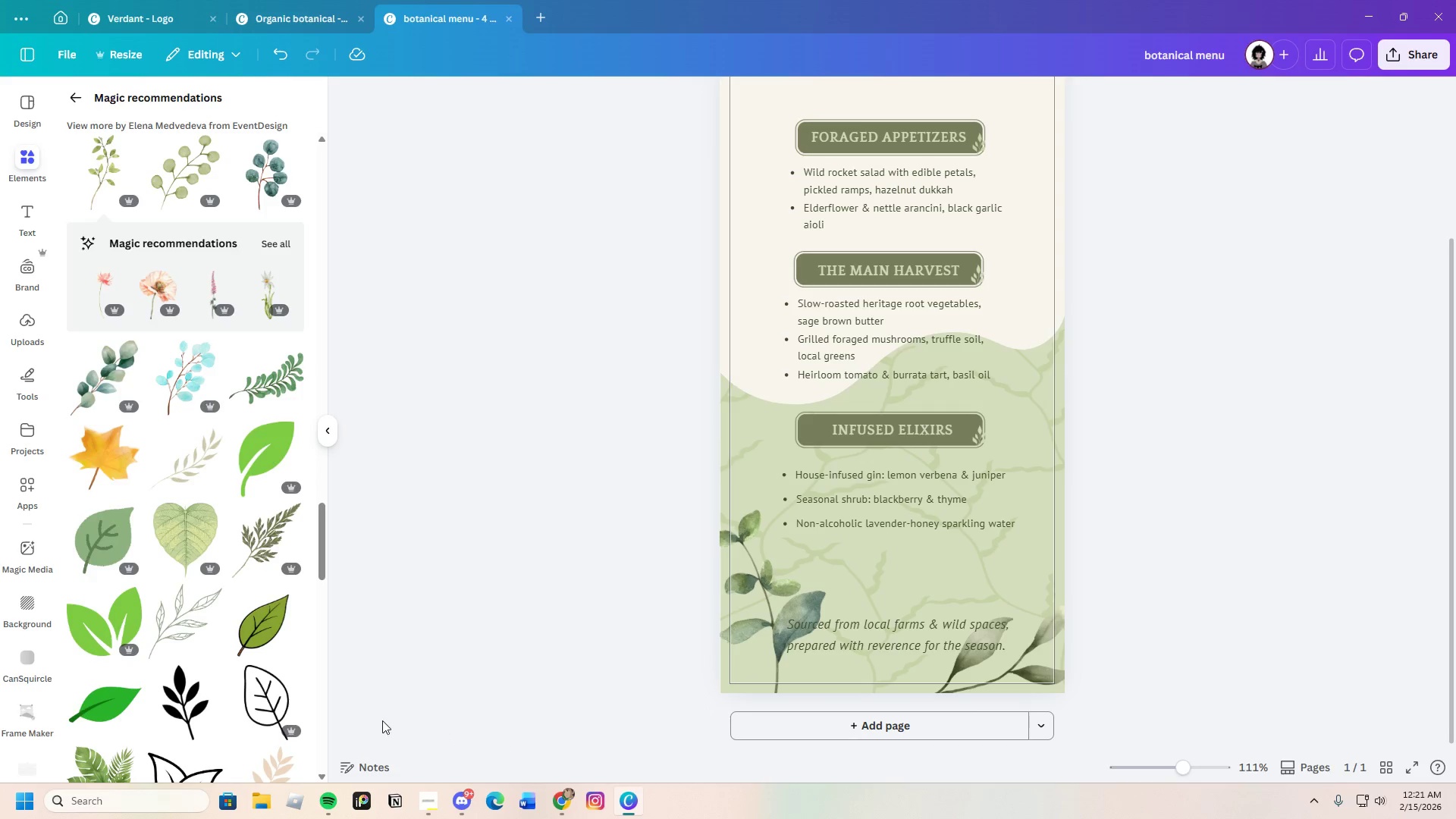 
scroll: coordinate [224, 505], scroll_direction: up, amount: 1.0
 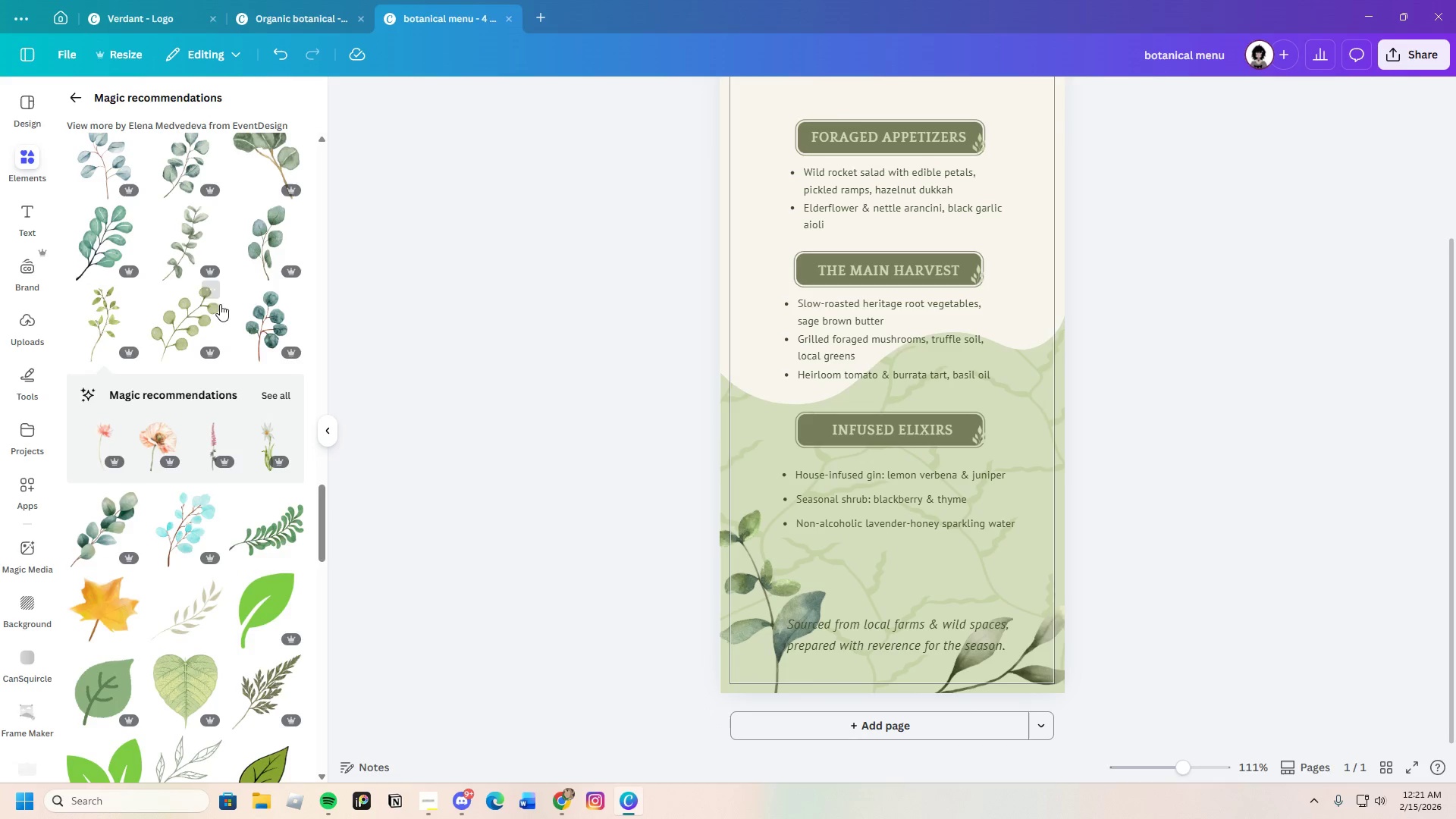 
left_click([180, 249])
 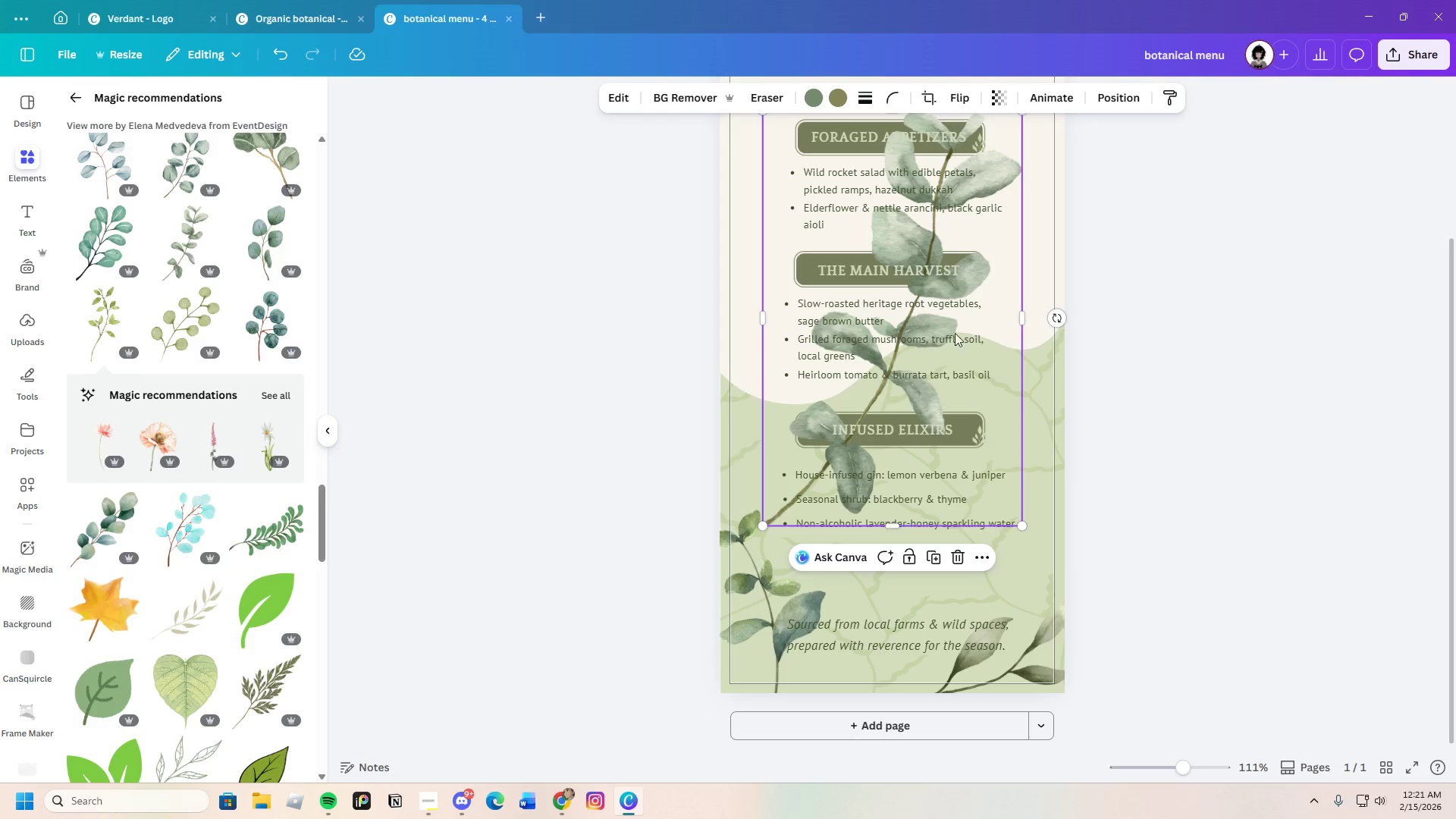 
left_click_drag(start_coordinate=[984, 300], to_coordinate=[962, 545])
 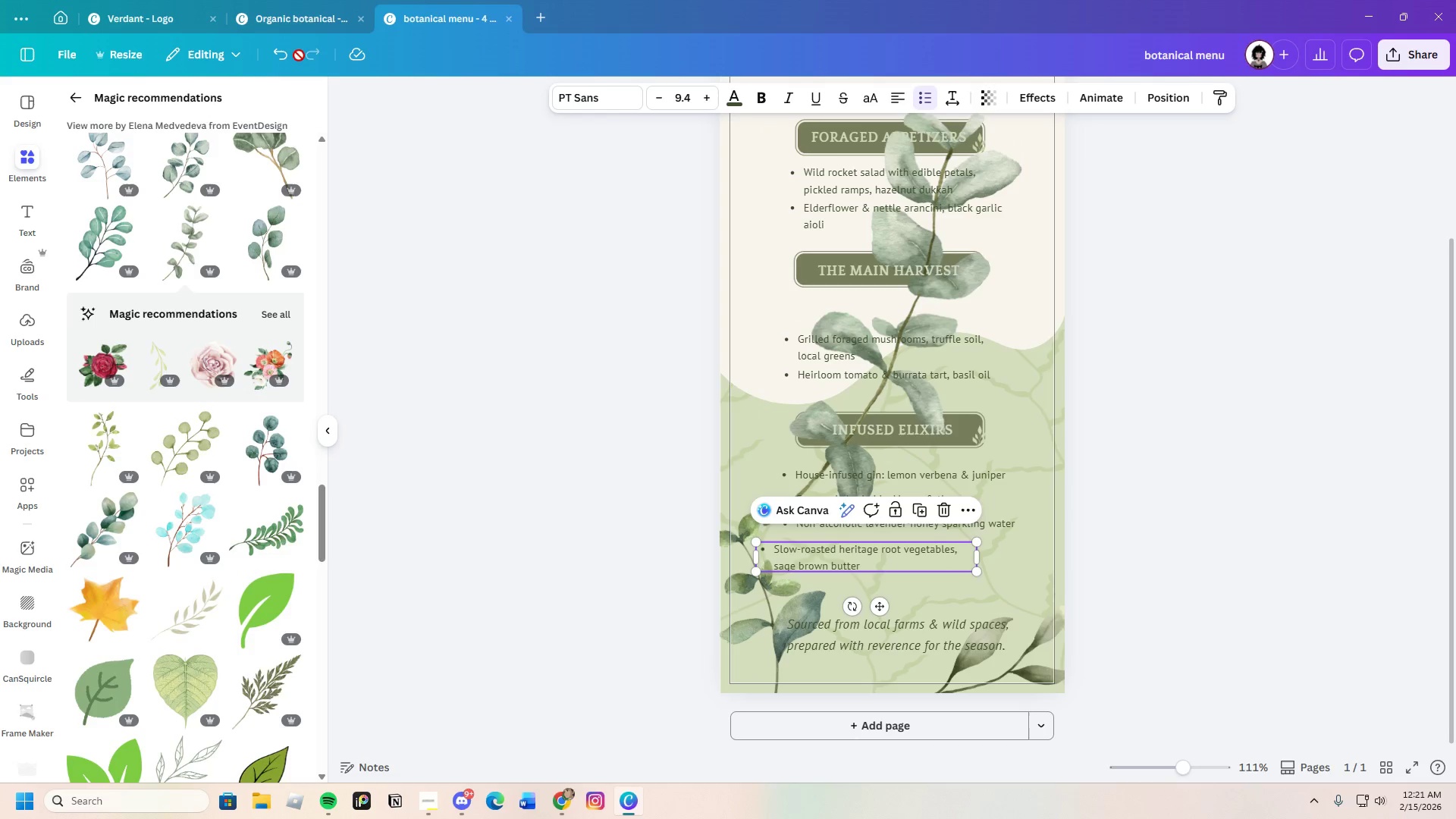 
left_click([285, 54])
 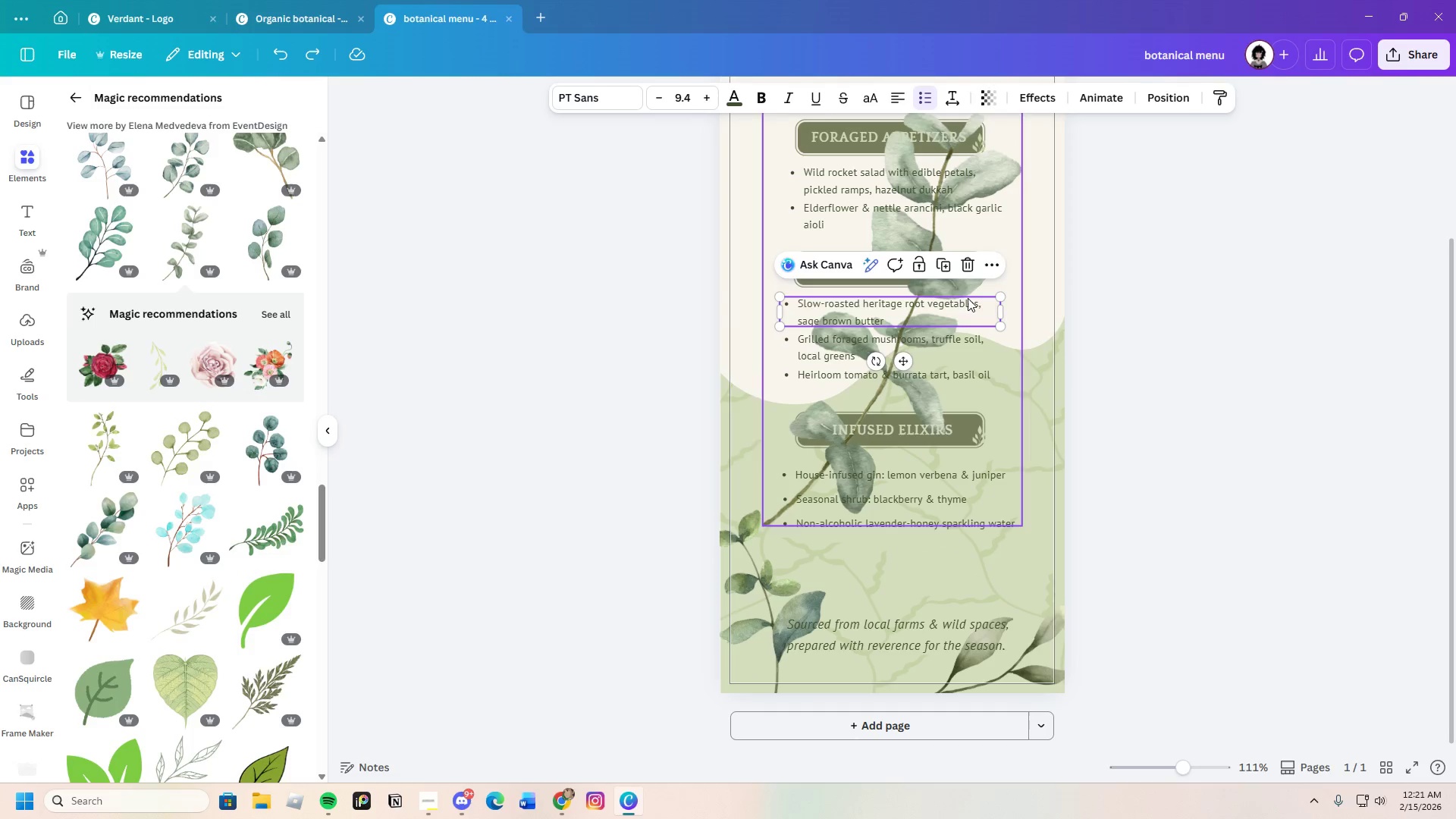 
left_click([1251, 391])
 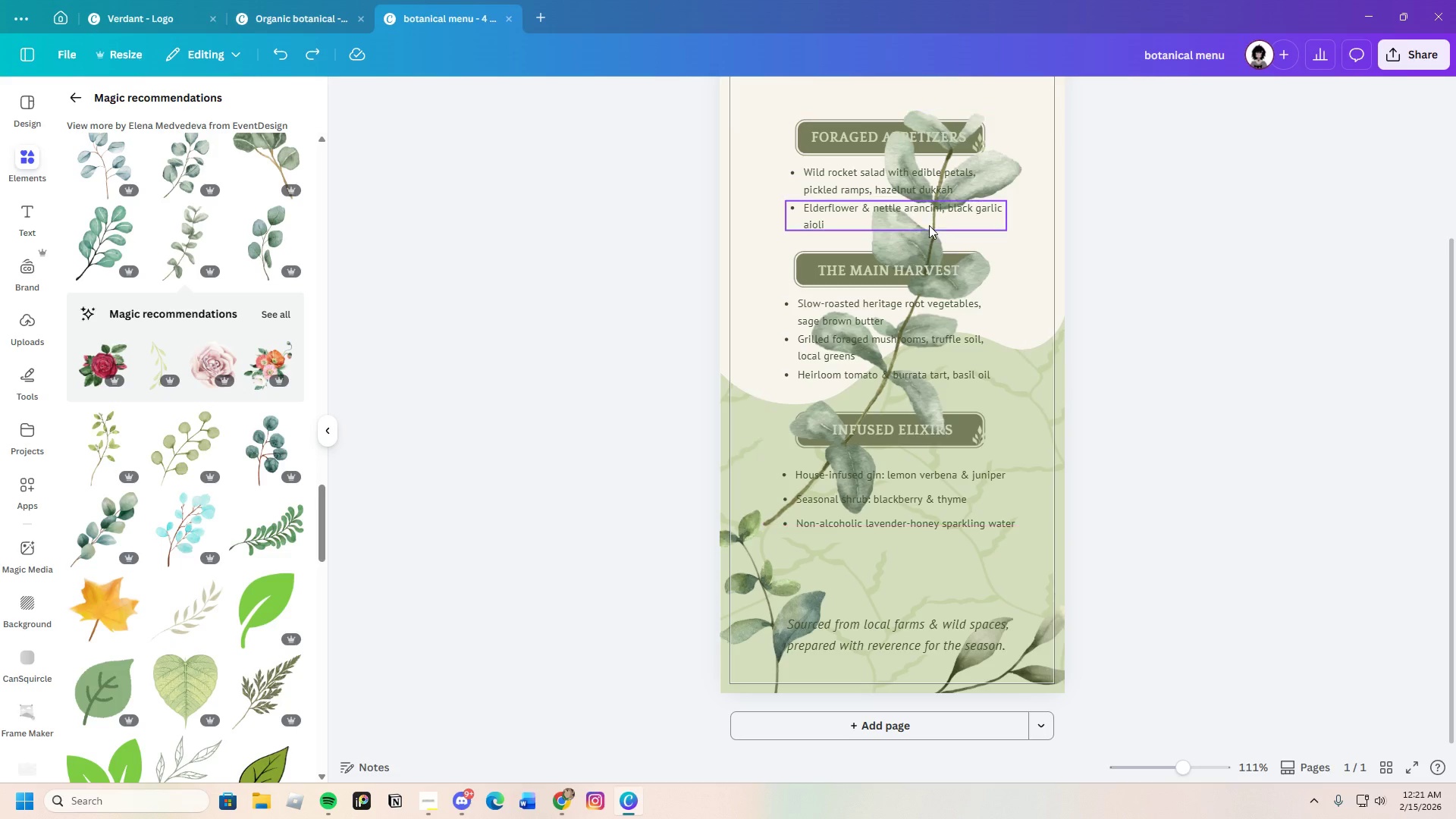 
left_click_drag(start_coordinate=[943, 215], to_coordinate=[949, 220])
 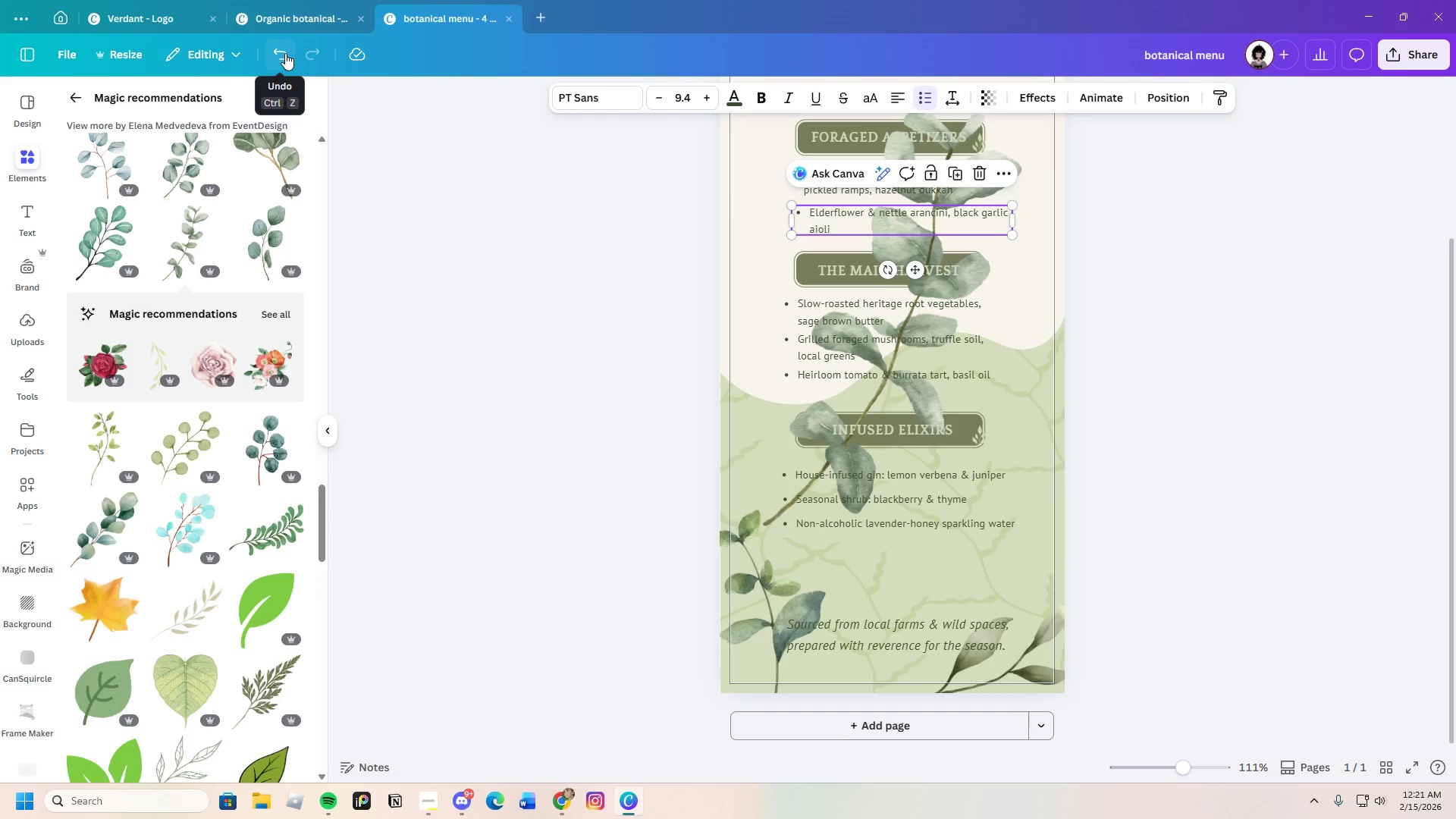 
left_click([285, 53])
 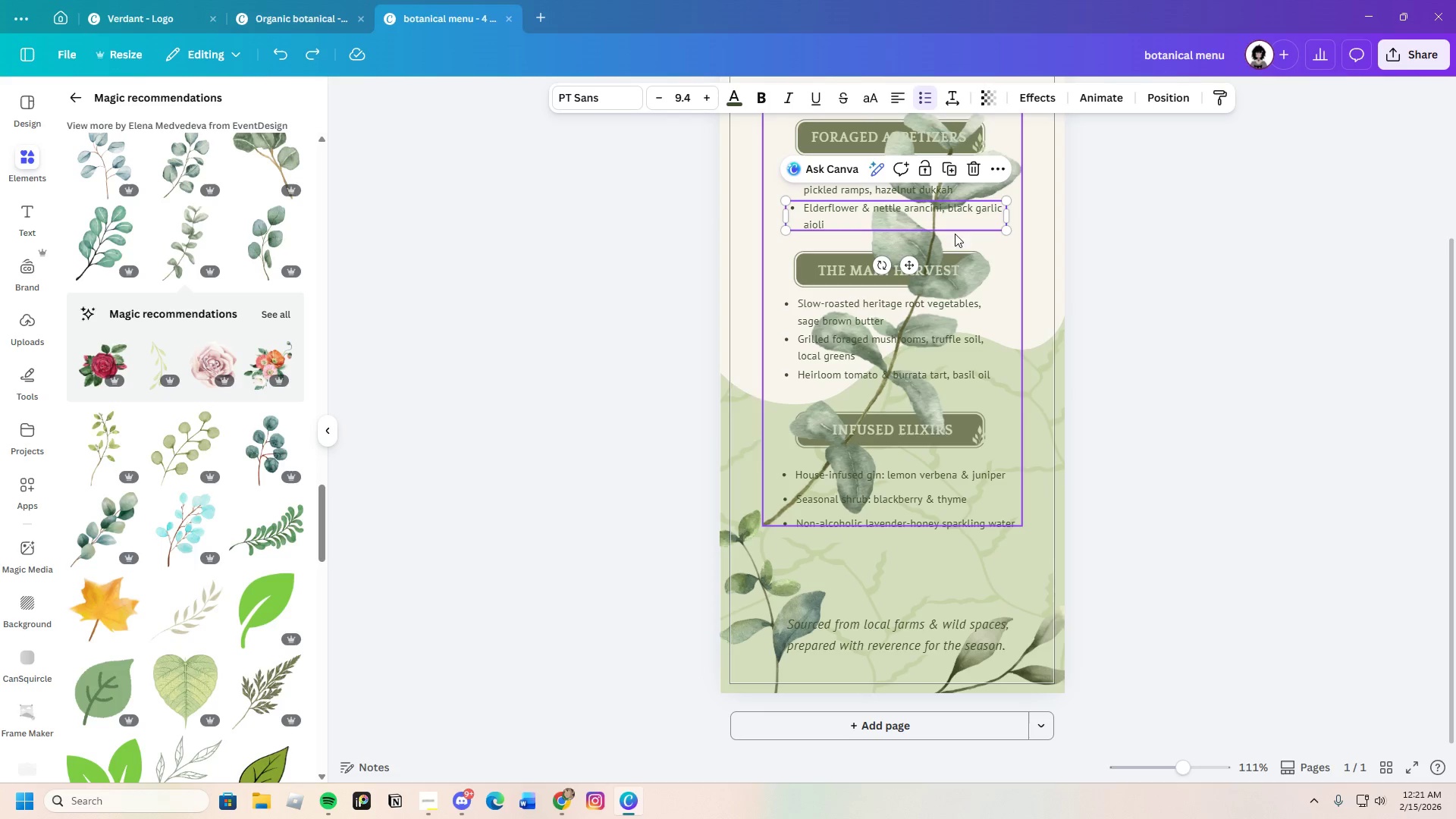 
scroll: coordinate [1066, 469], scroll_direction: up, amount: 2.0
 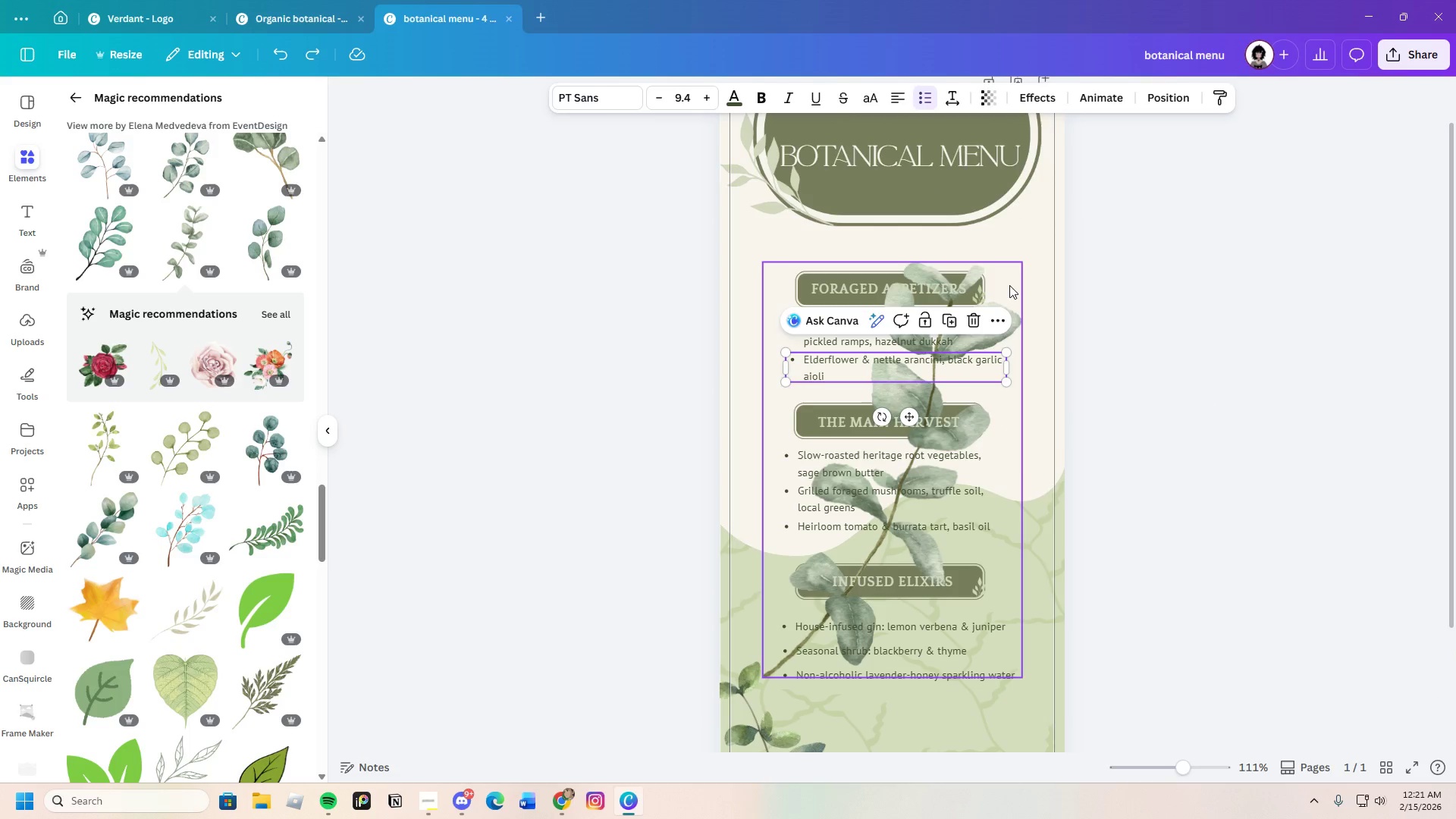 
left_click([1009, 284])
 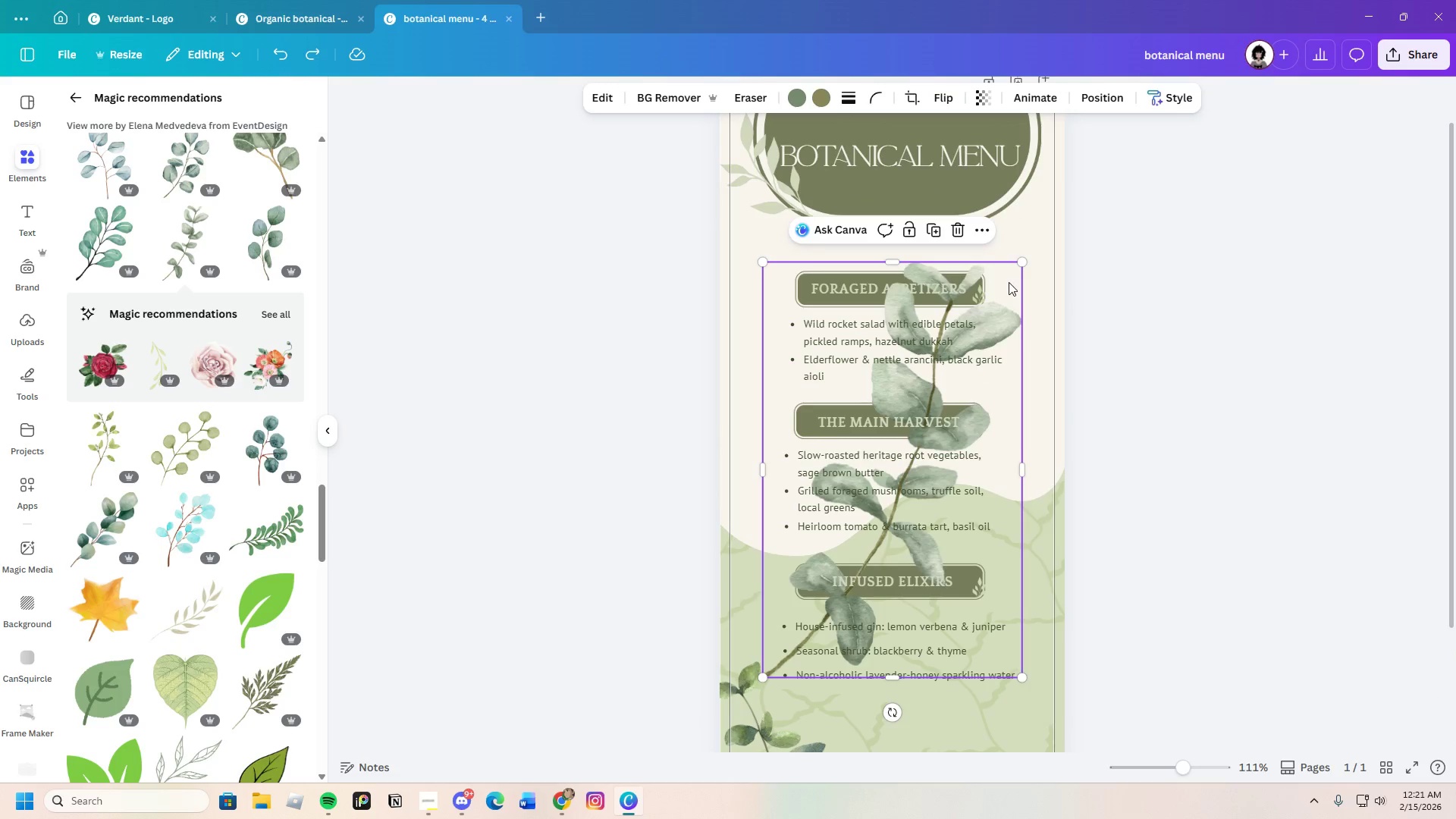 
left_click_drag(start_coordinate=[1009, 284], to_coordinate=[1002, 490])
 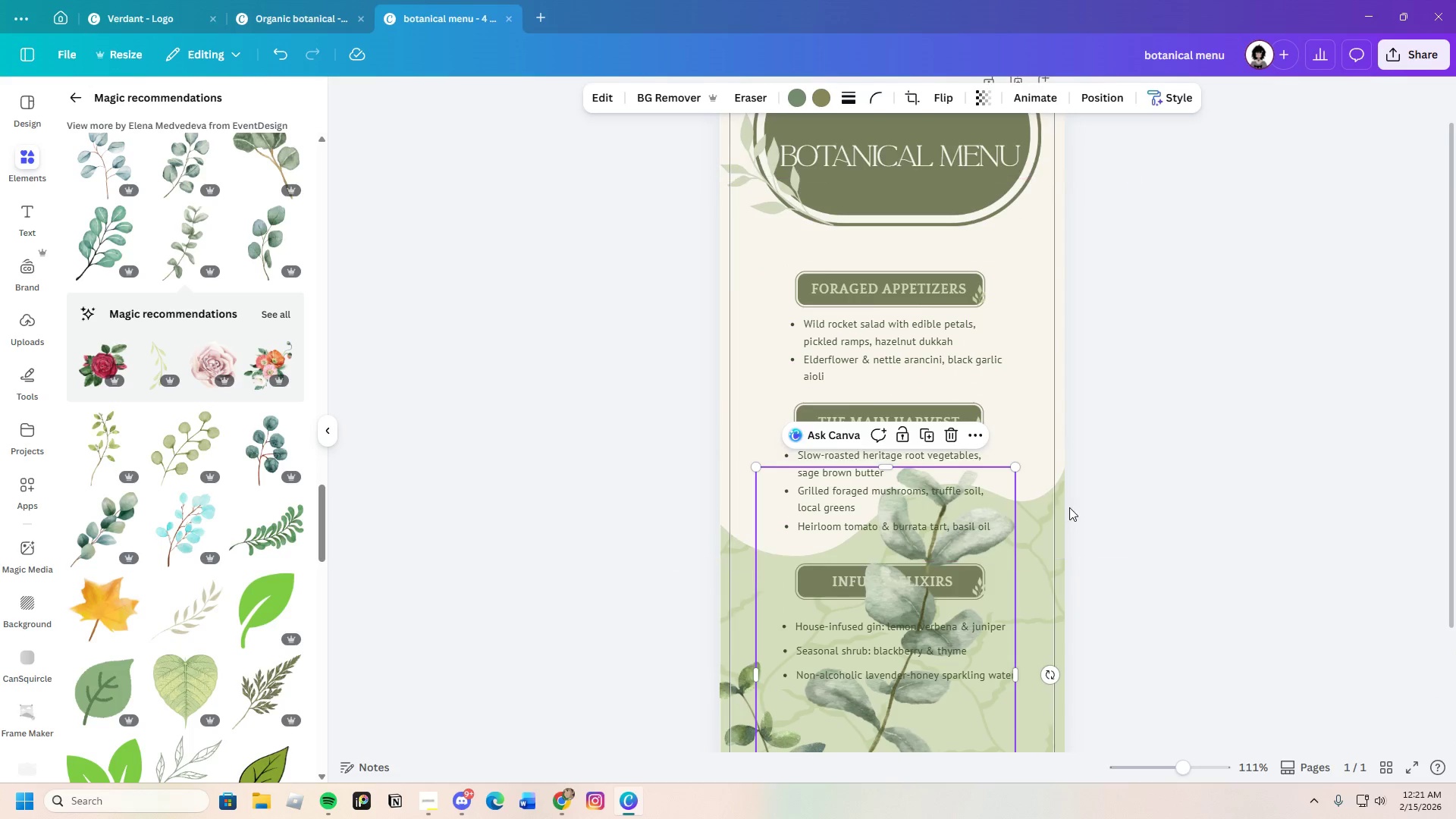 
scroll: coordinate [1070, 507], scroll_direction: down, amount: 3.0
 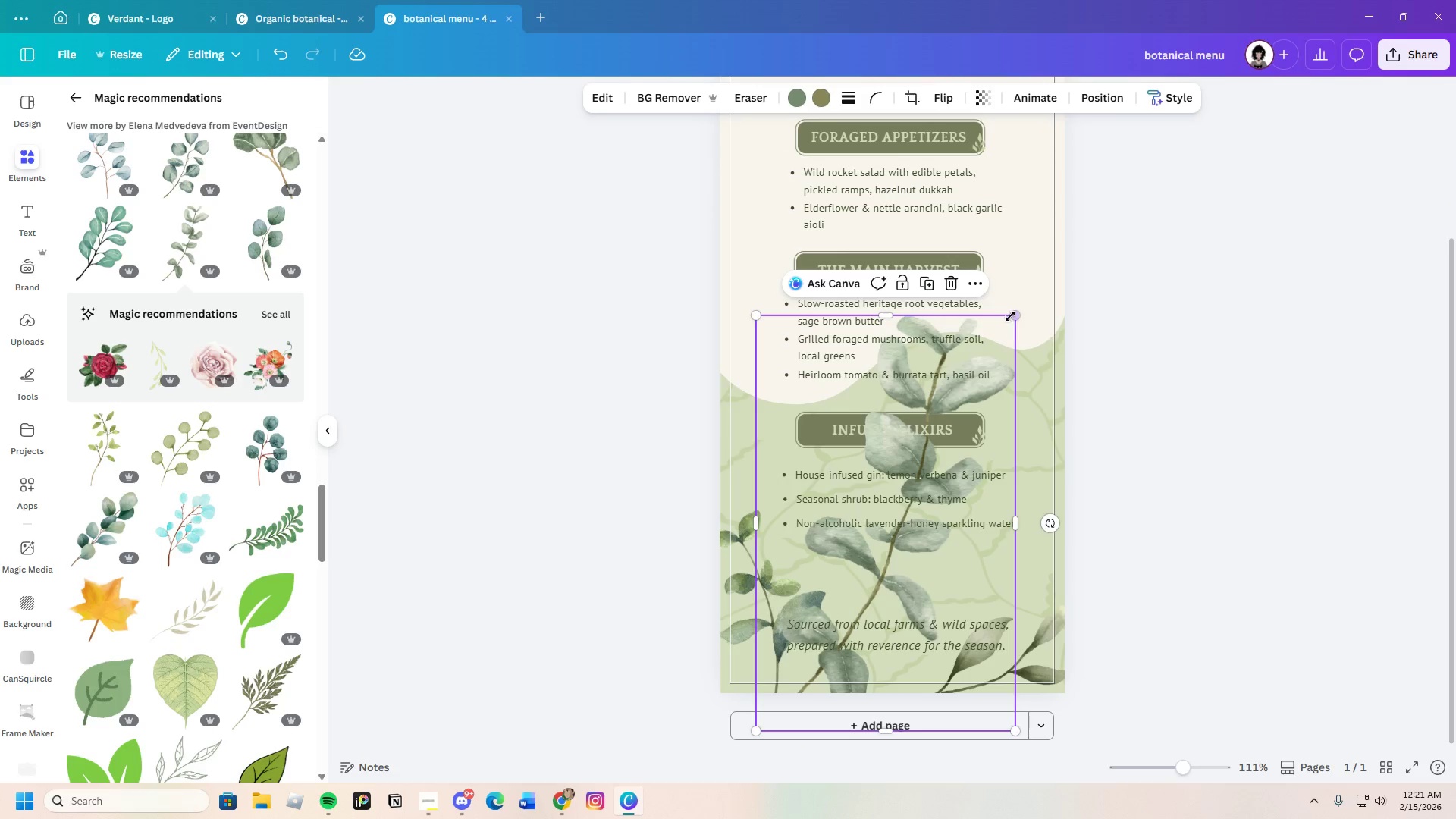 
left_click_drag(start_coordinate=[1013, 315], to_coordinate=[986, 552])
 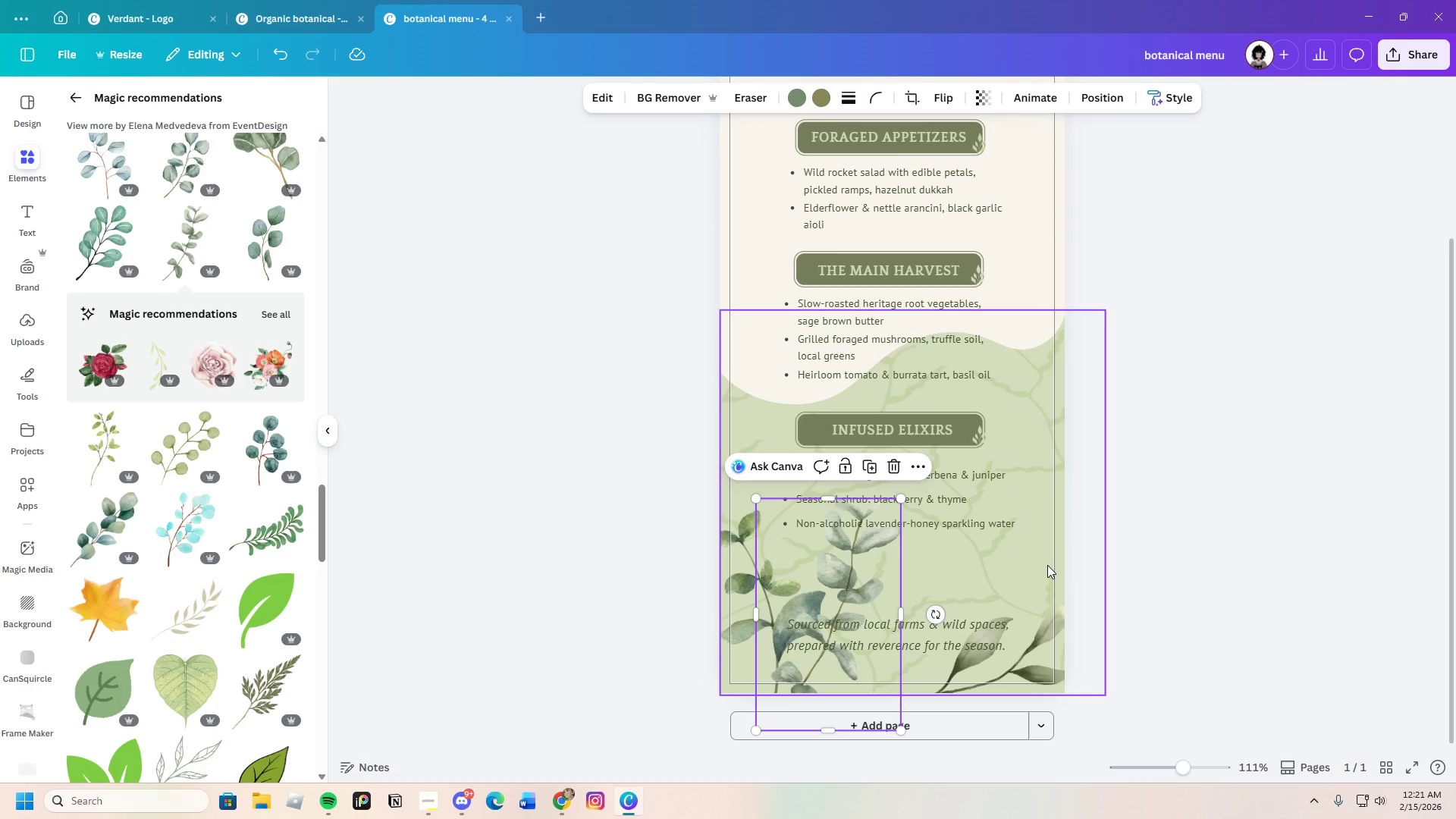 
scroll: coordinate [1046, 557], scroll_direction: down, amount: 3.0
 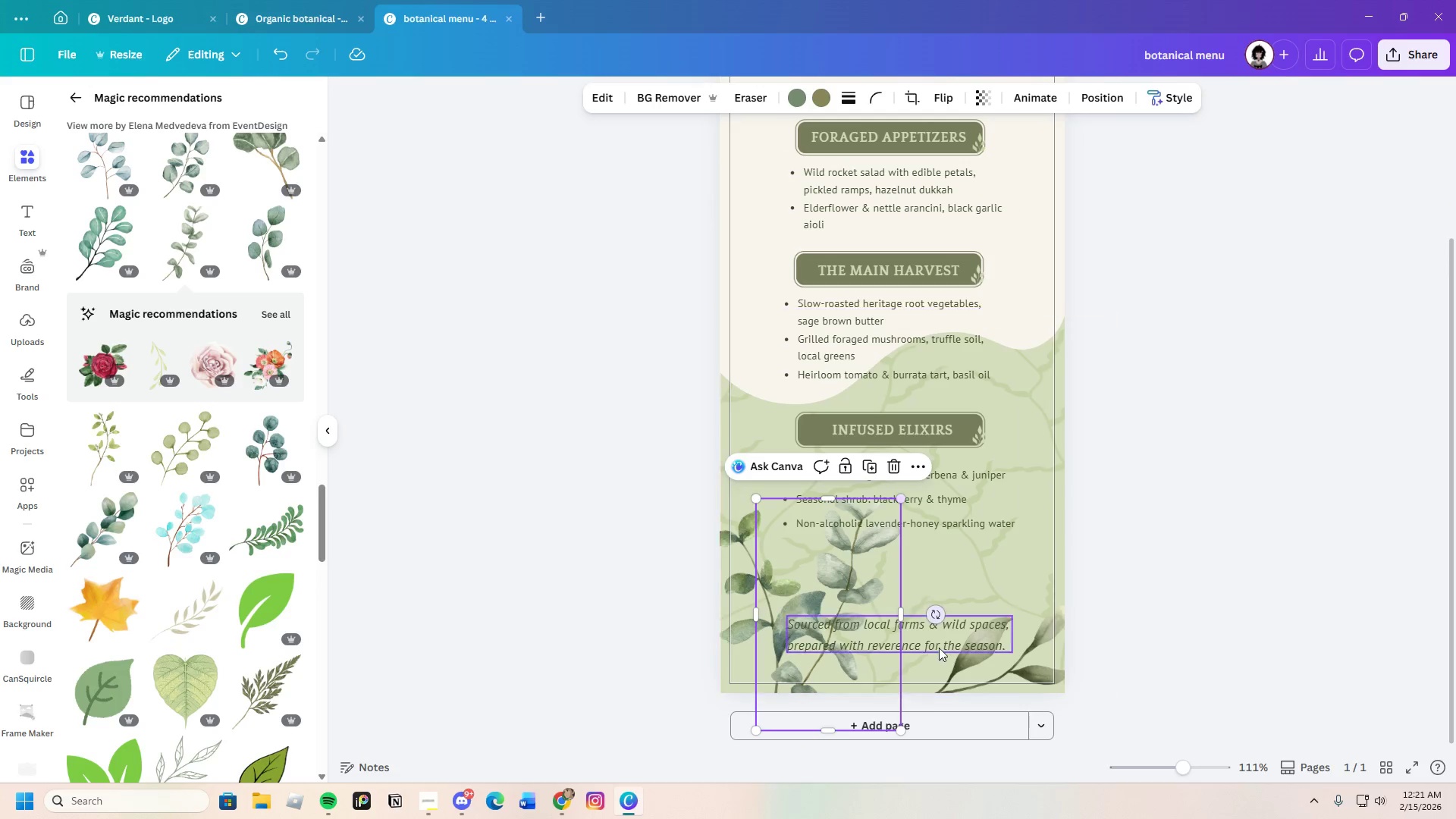 
left_click_drag(start_coordinate=[935, 617], to_coordinate=[930, 699])
 